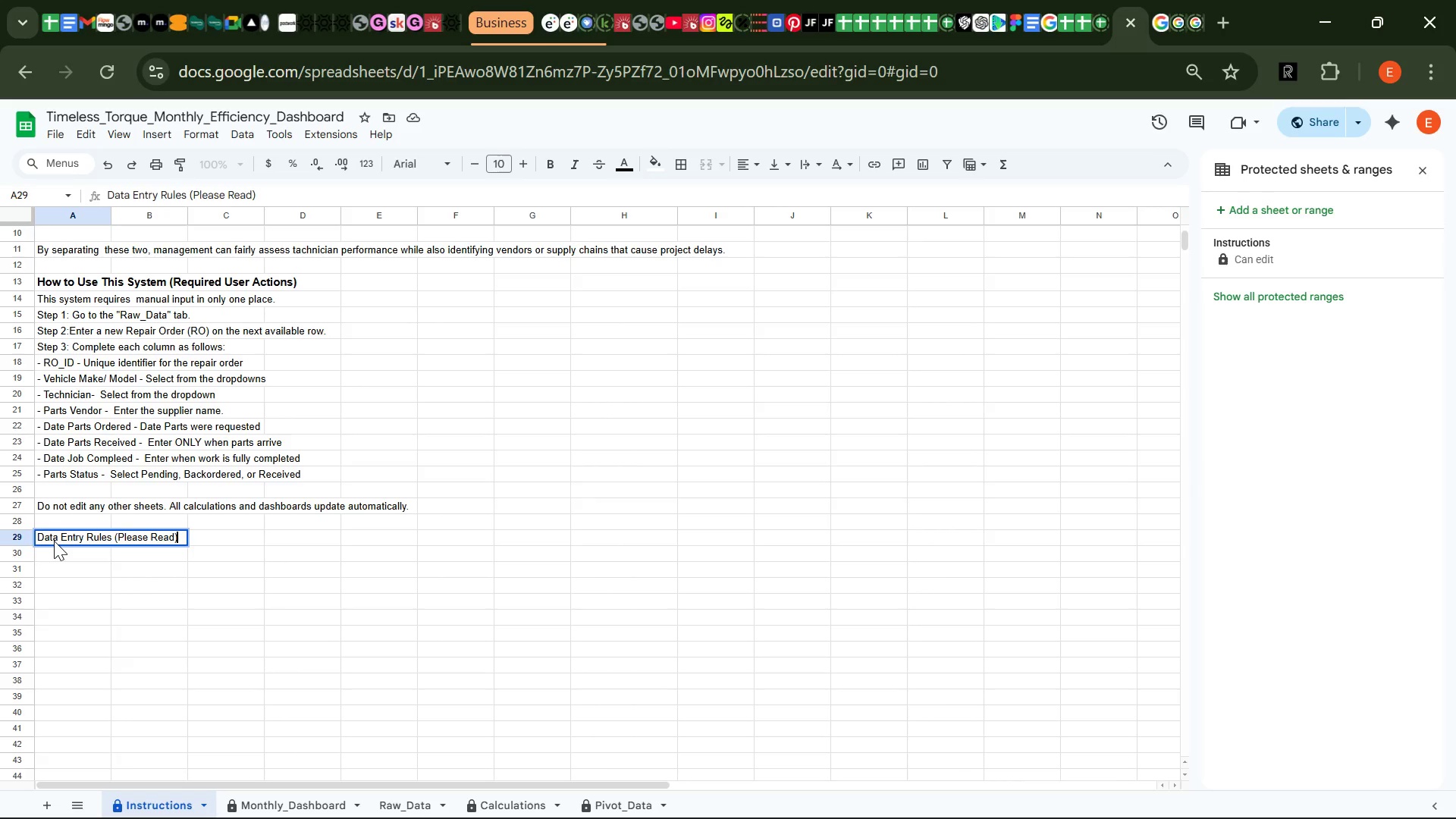 
 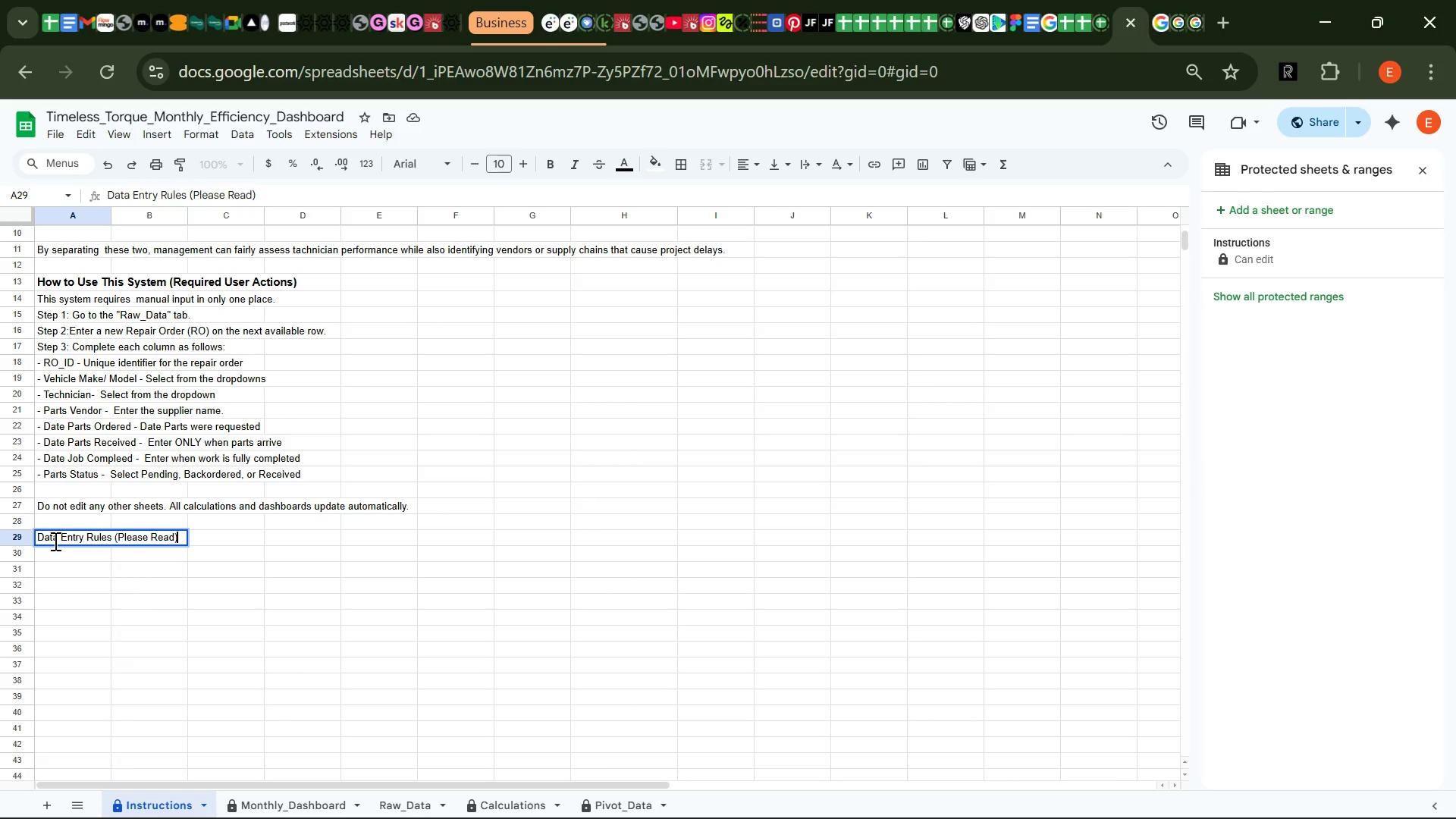 
key(Enter)
 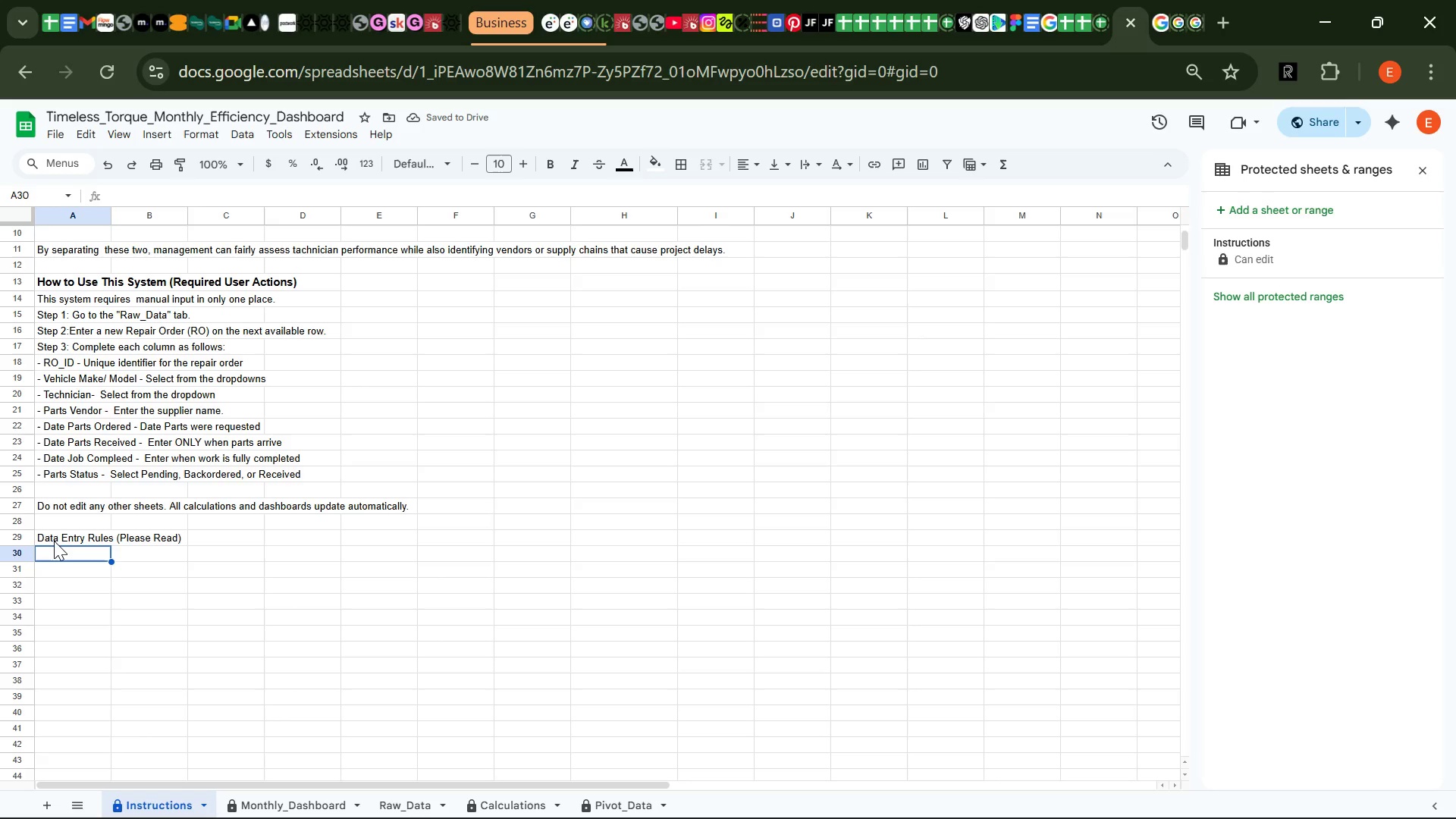 
type(- Always)
 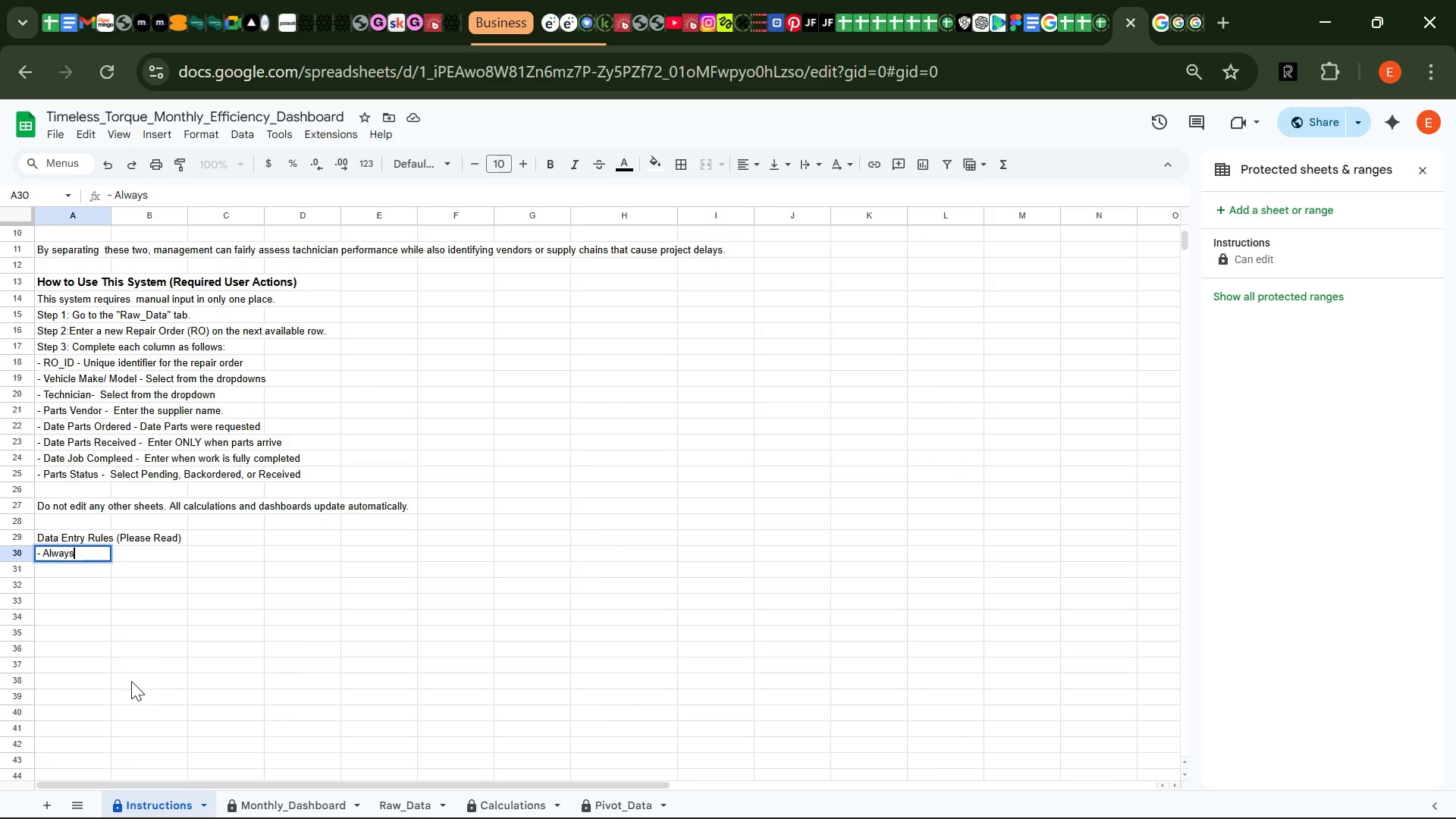 
type( enter dates in standard date format (MM/DD/YYYY).)
 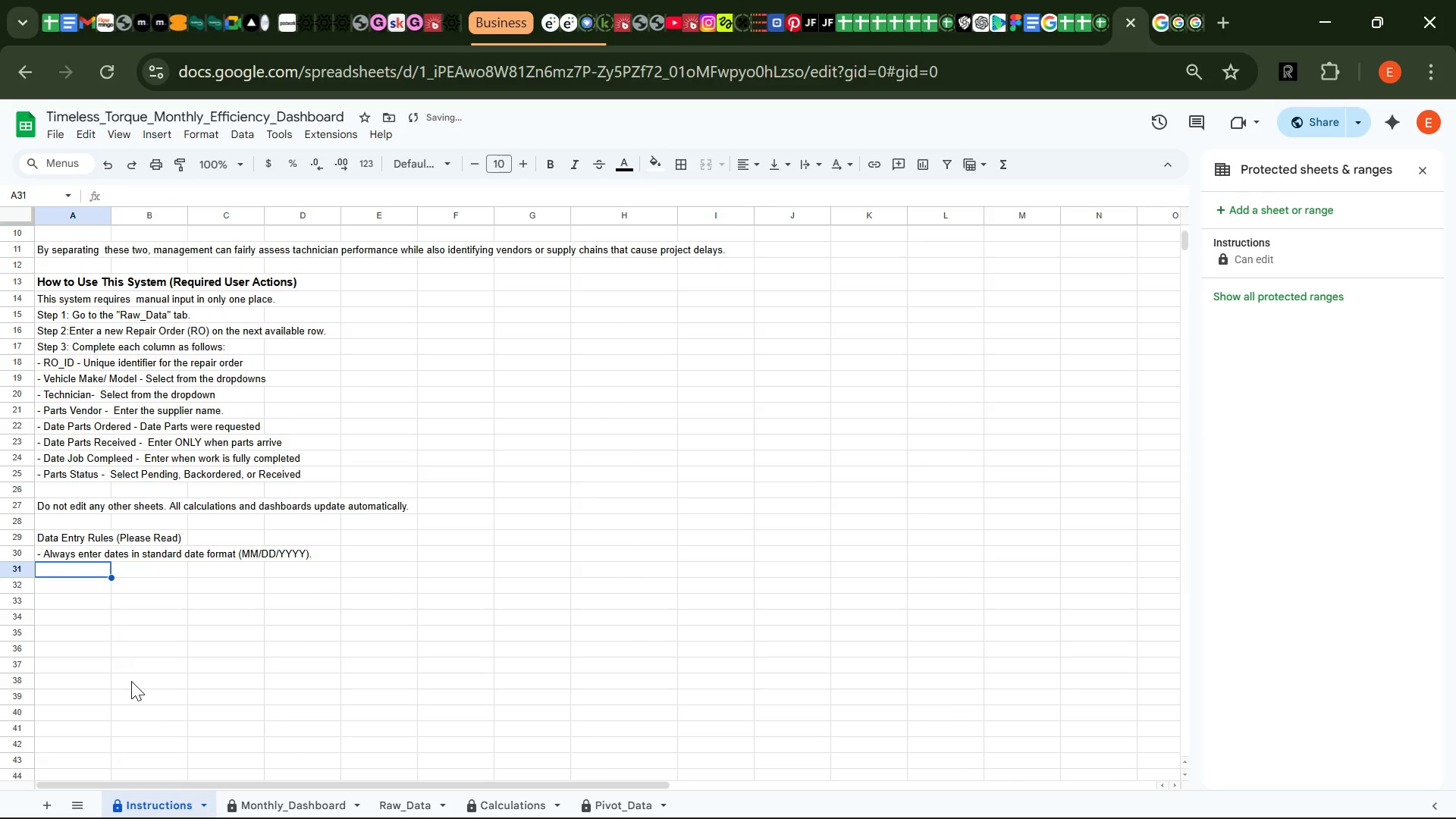 
 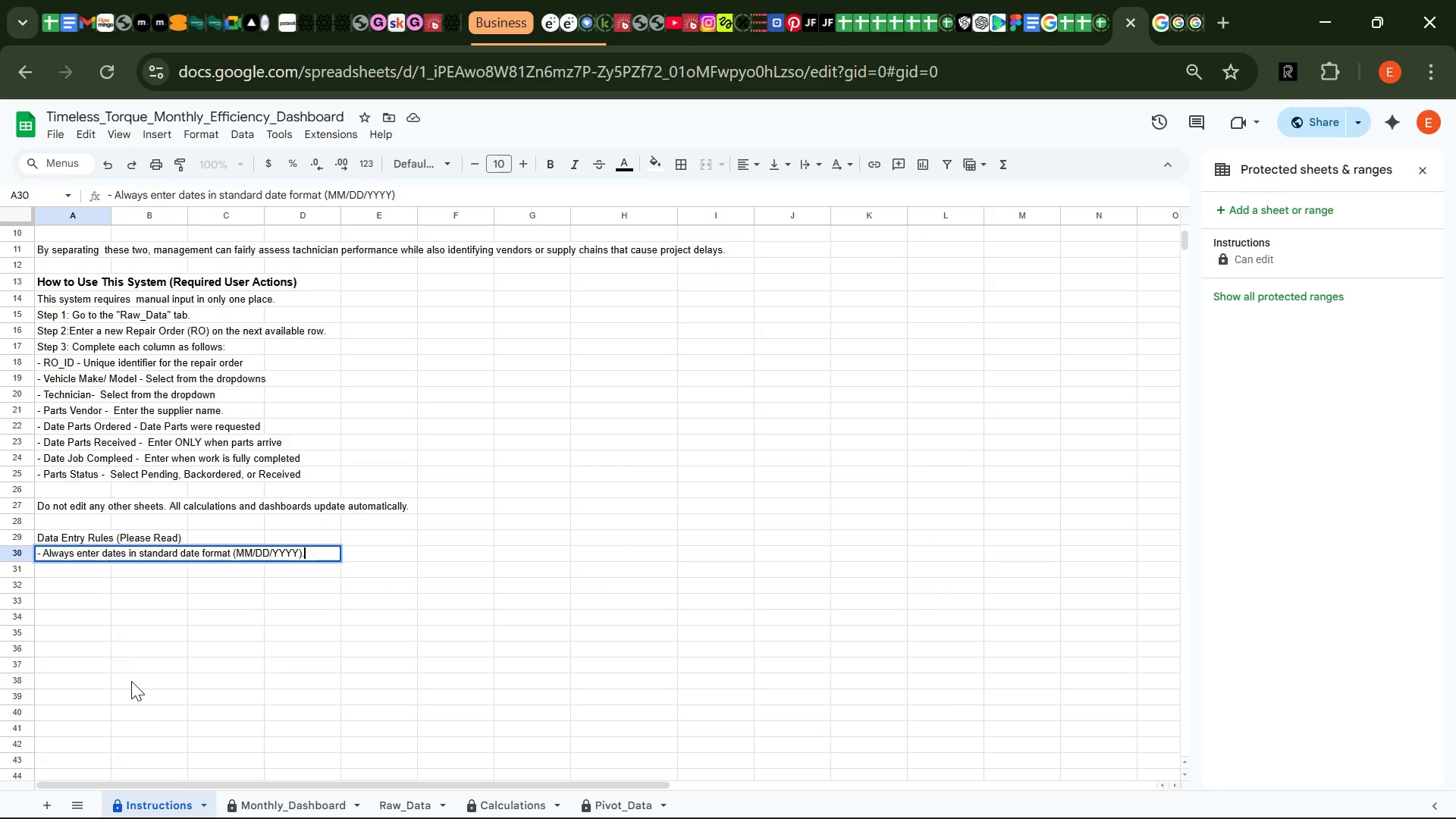 
key(Enter)
 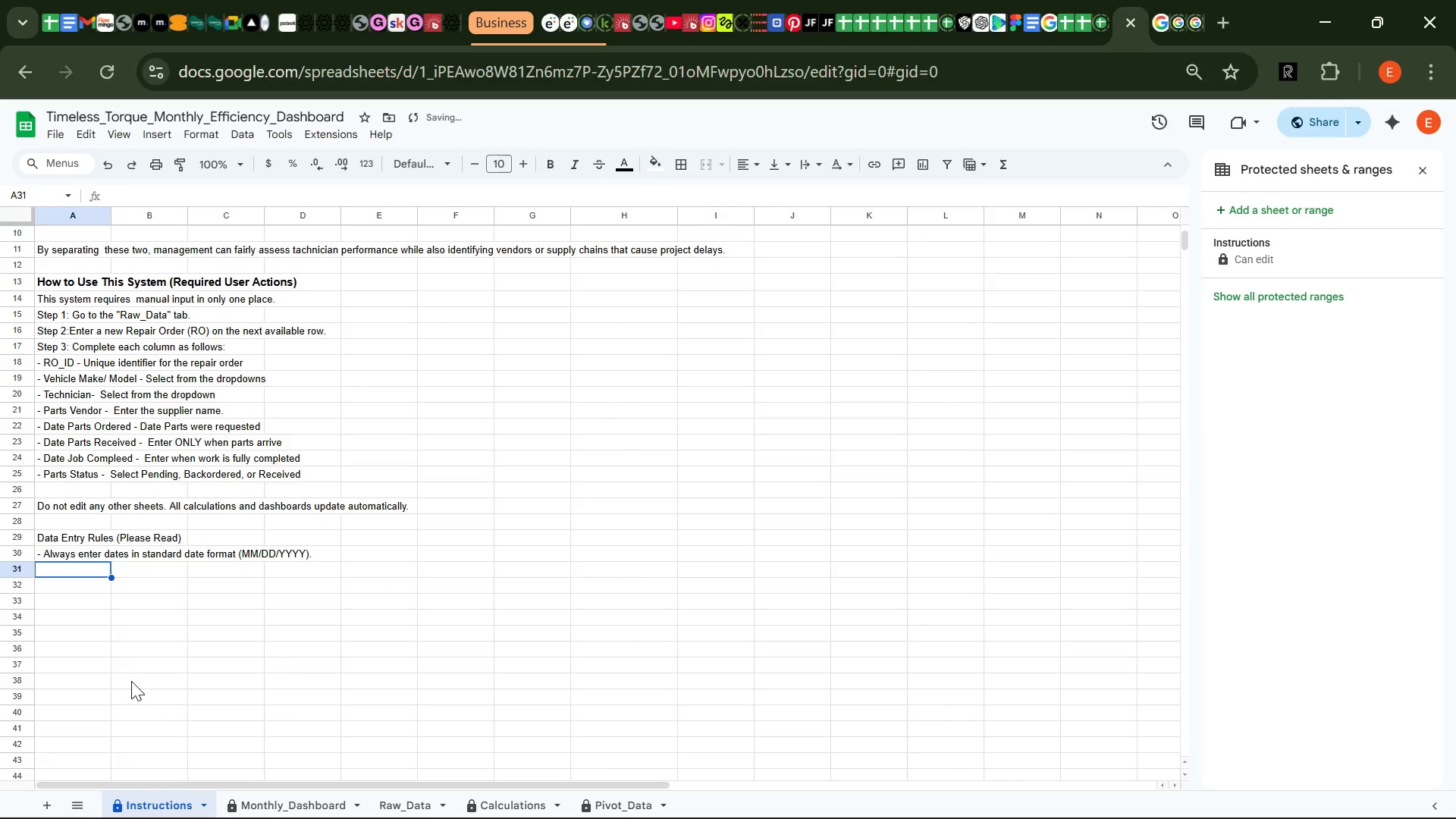 
type(- lEA)
key(Backspace)
key(Backspace)
key(Backspace)
type(Leave "Date Pars)
key(Backspace)
type(ts Received" blank if parts have not arrived yet.)
 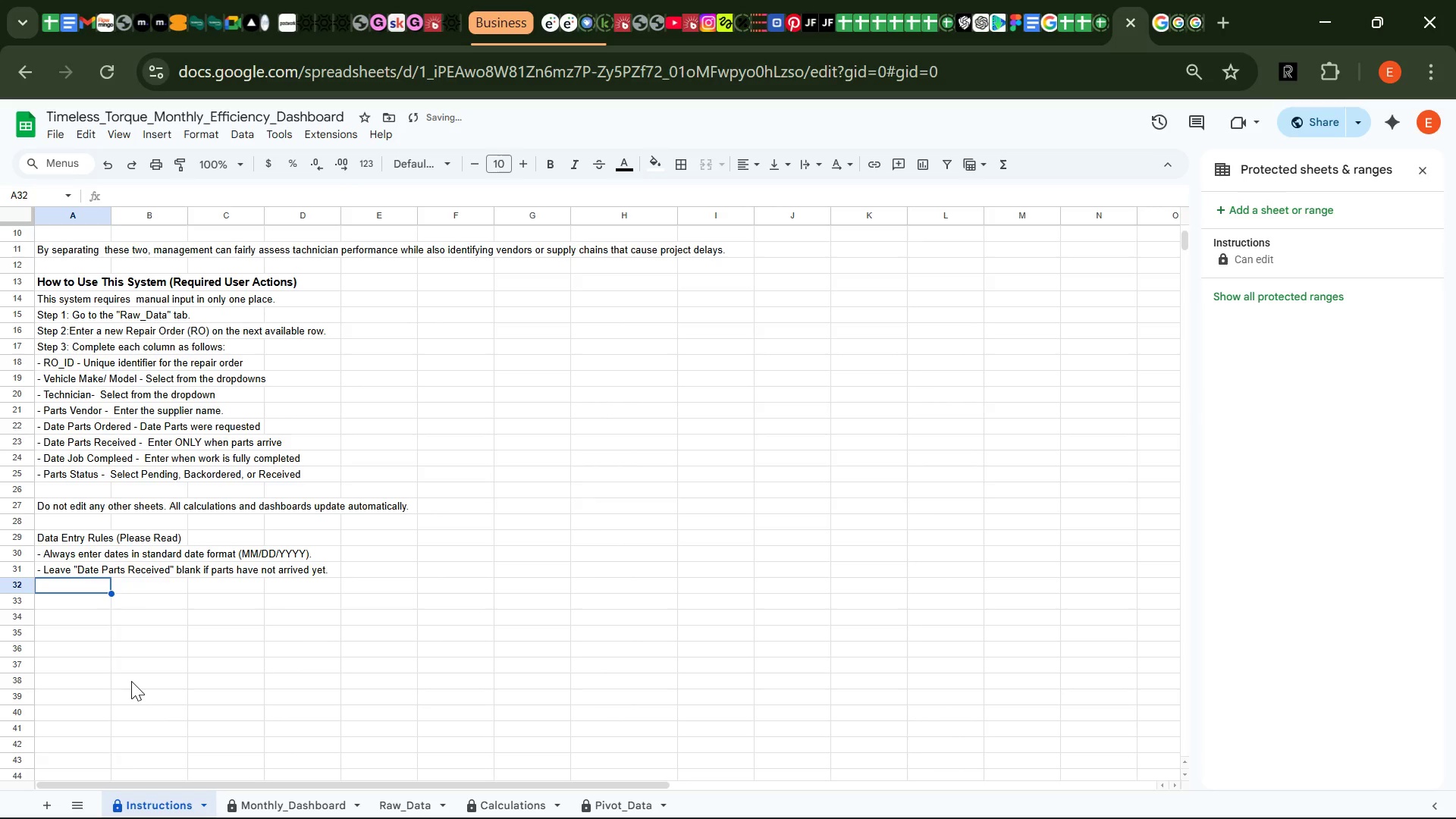 
 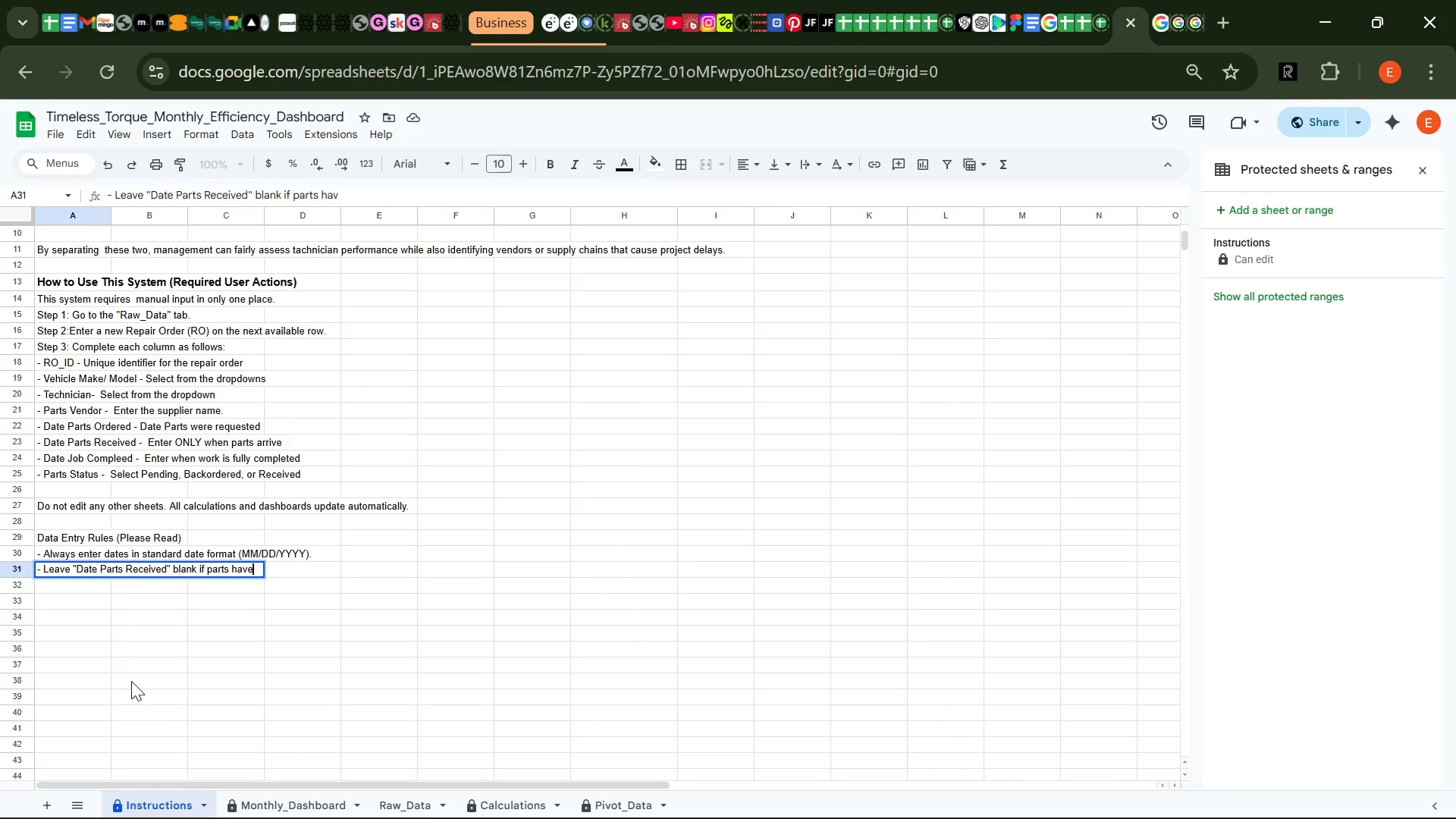 
key(Enter)
 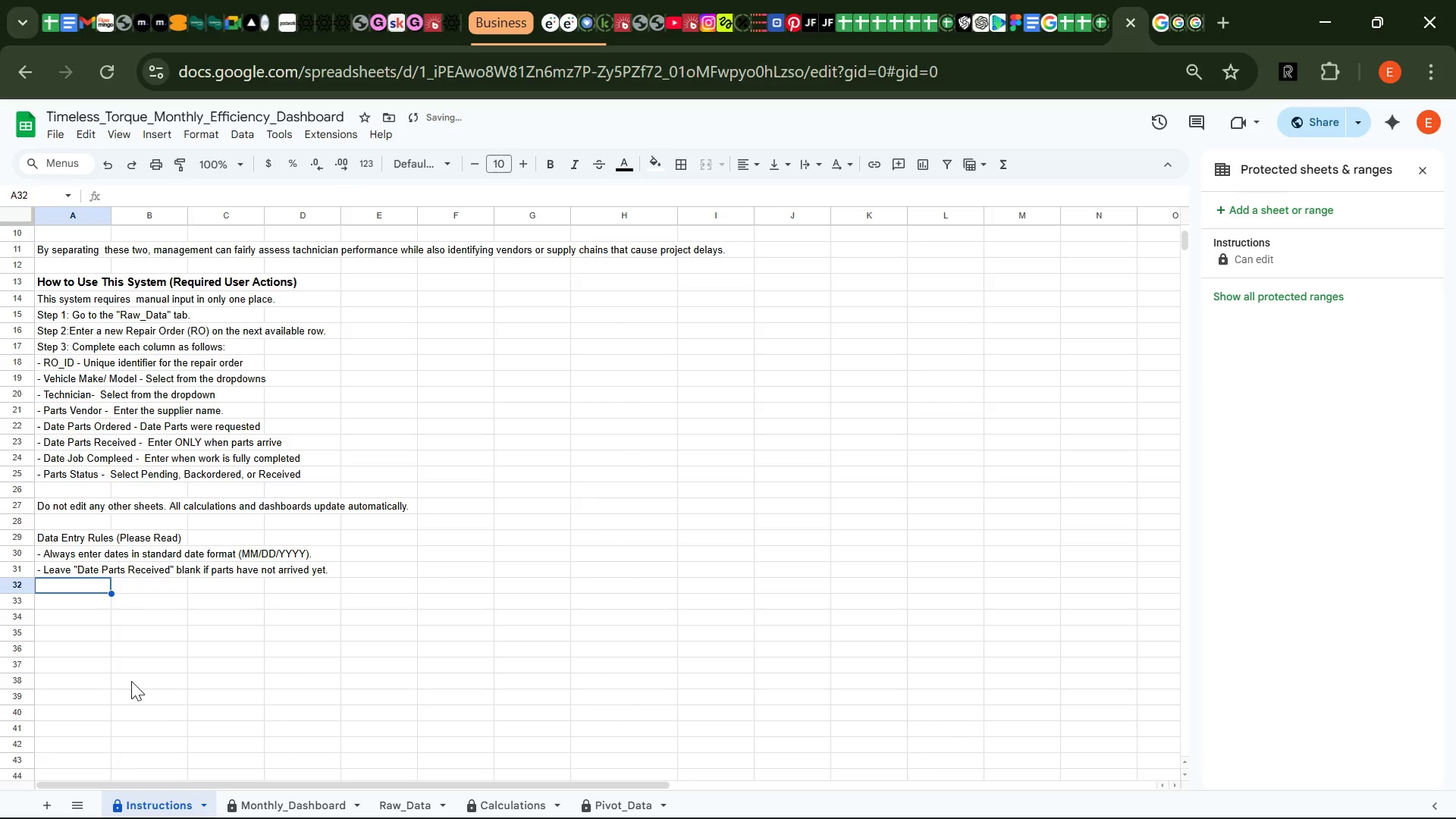 
type(-  )
key(Backspace)
type(Leave )
 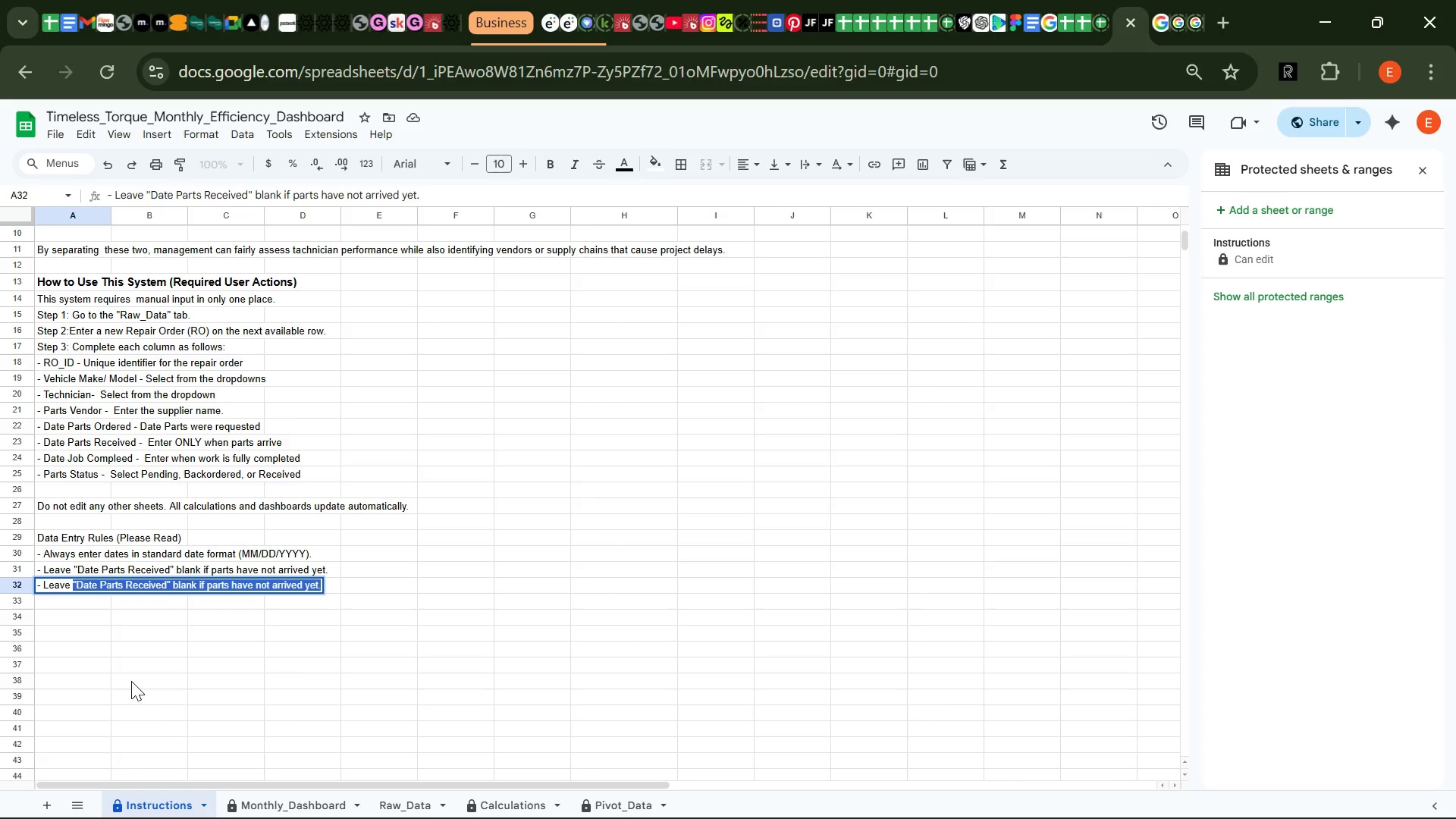 
type("Date Jobs )
key(Backspace)
key(Backspace)
type( Completed" blank until work if)
key(Backspace)
type(s fully fn)
key(Backspace)
type(inished.)
 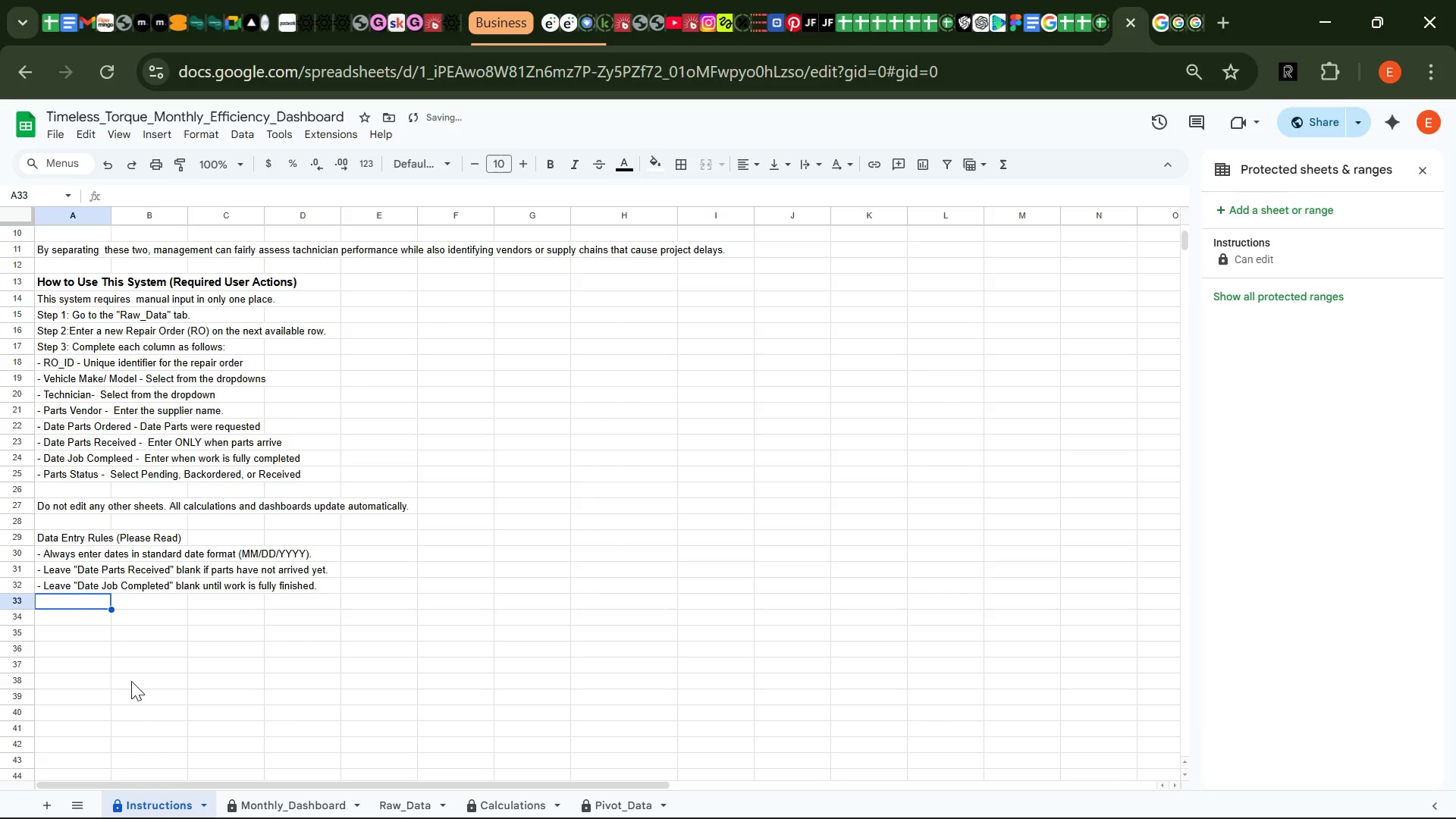 
 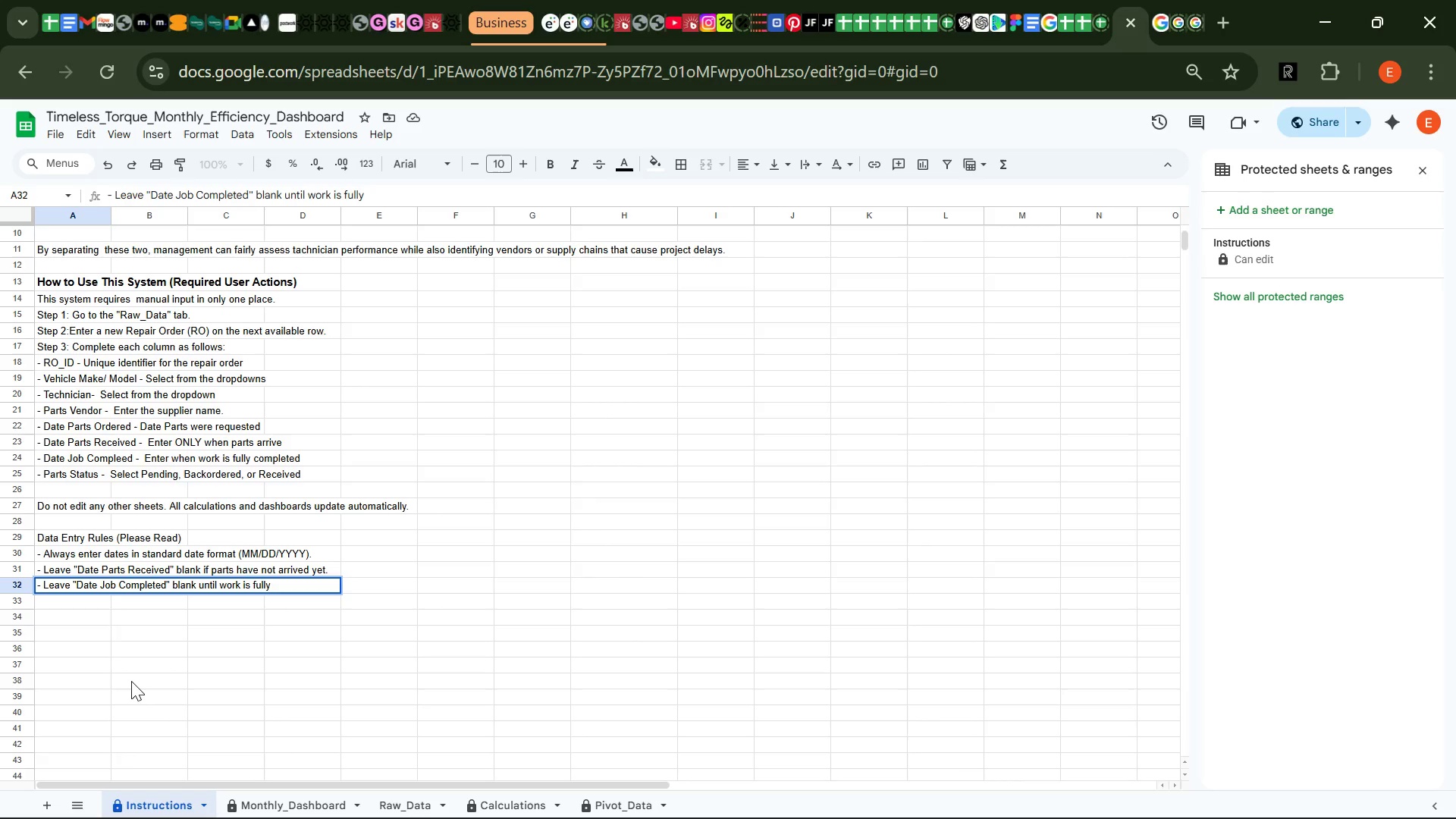 
key(Enter)
 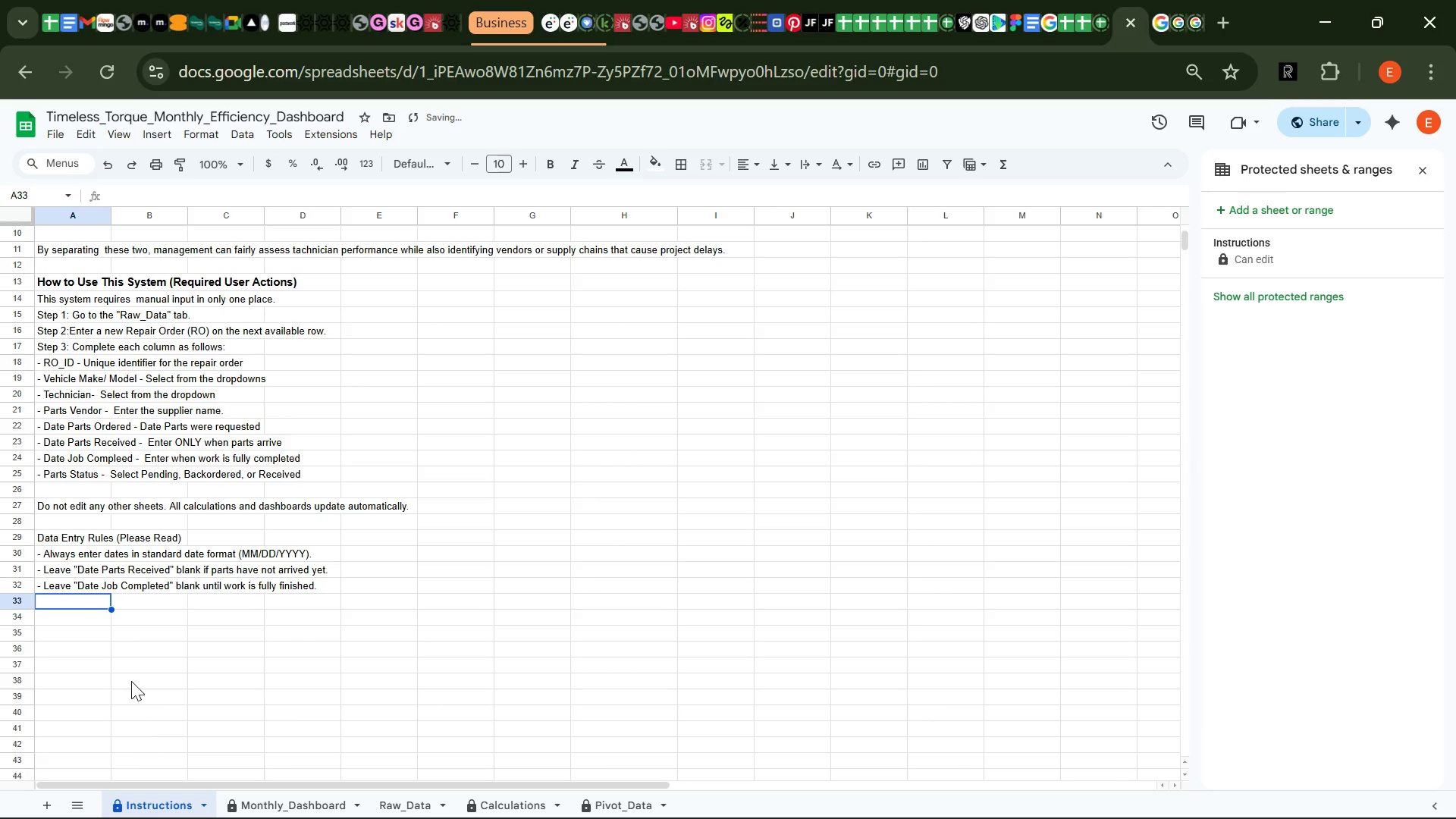 
type(- Use dropdown menus wherever provided -  don)
key(Backspace)
type( not type over them)
 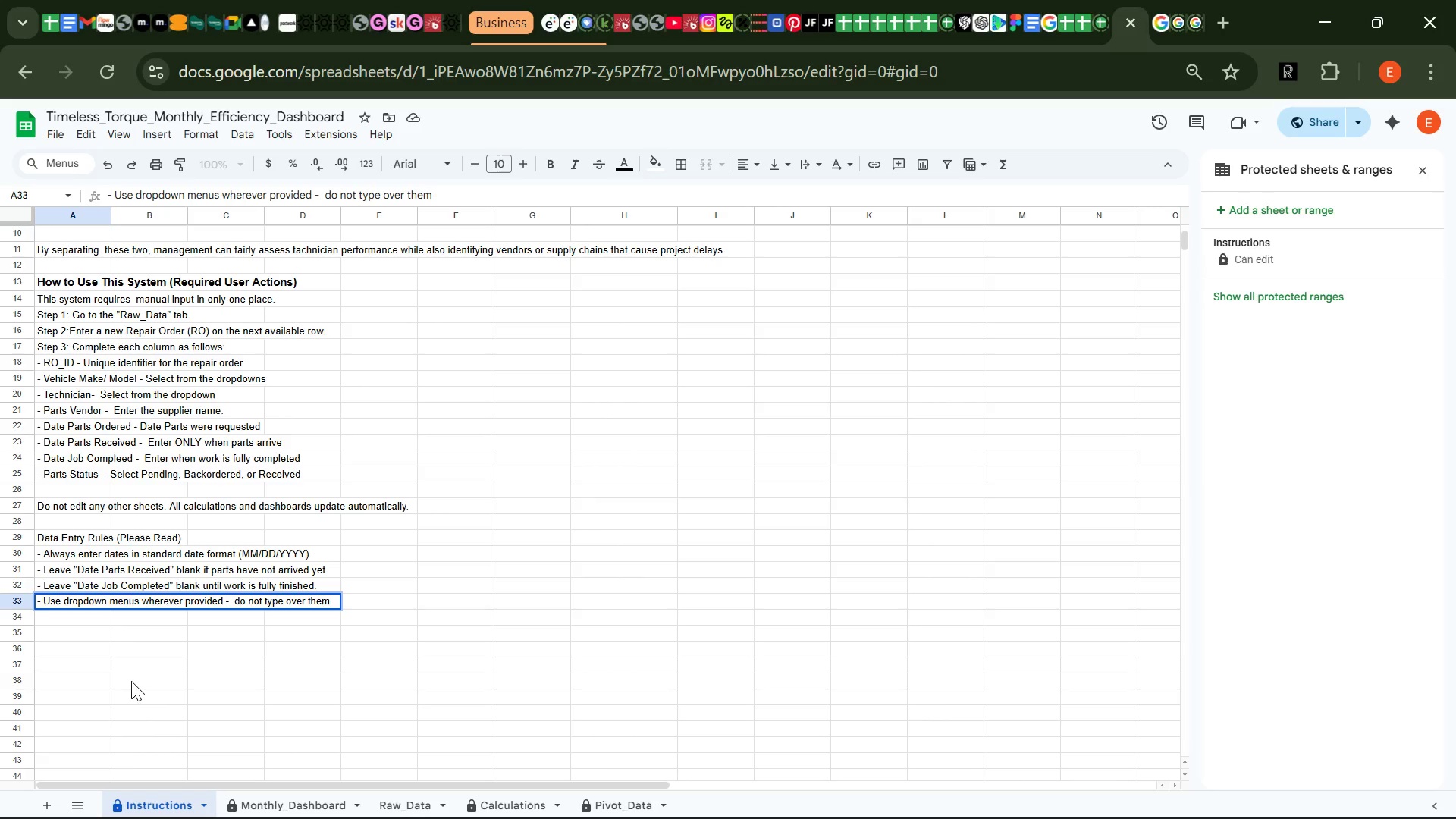 
key(Enter)
 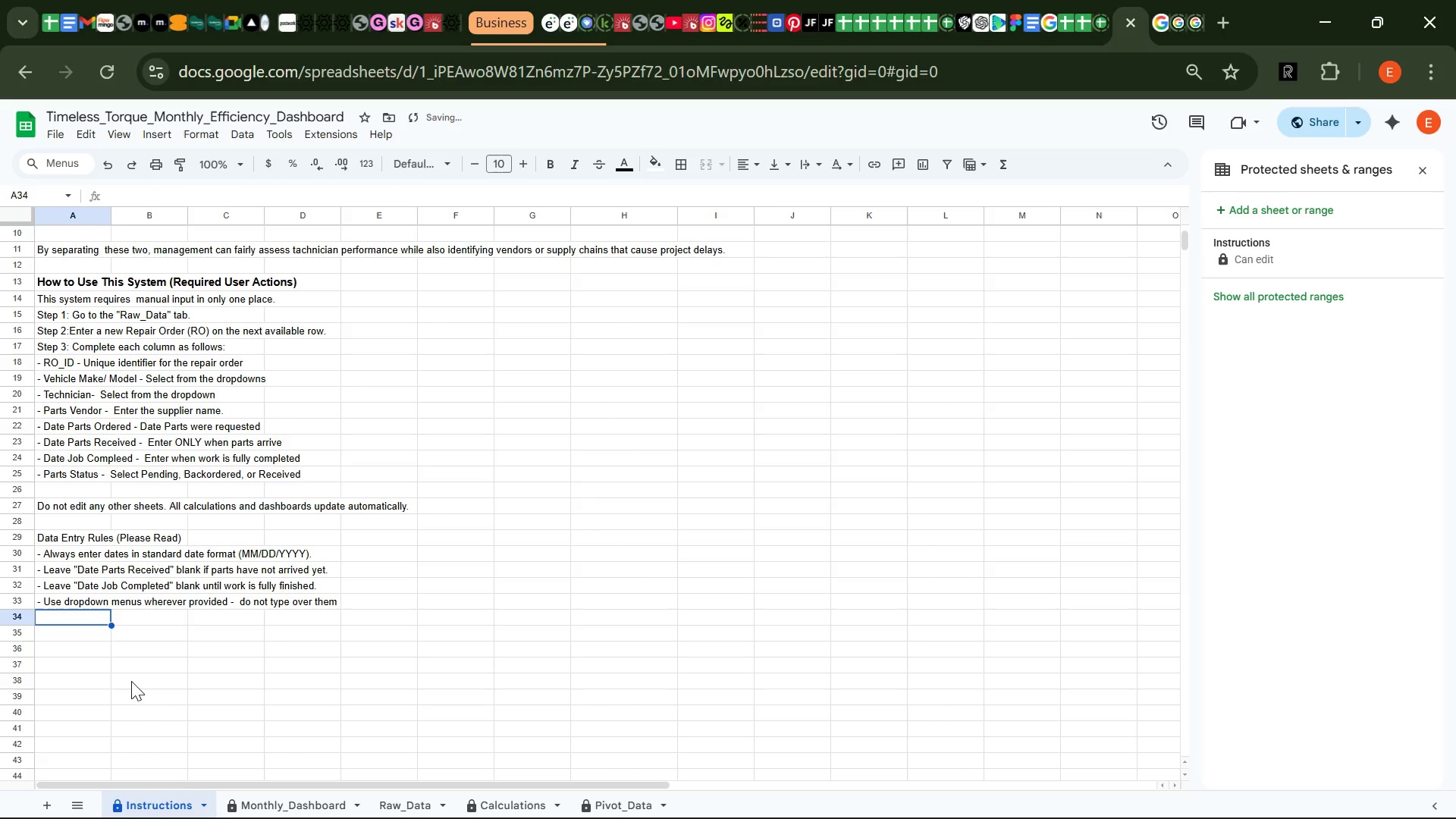 
type(- One r)
key(Backspace)
type(ROW )
key(Backspace)
key(Backspace)
key(Backspace)
key(Backspace)
type(row equals one Repair Ordr)
key(Backspace)
type(er.)
 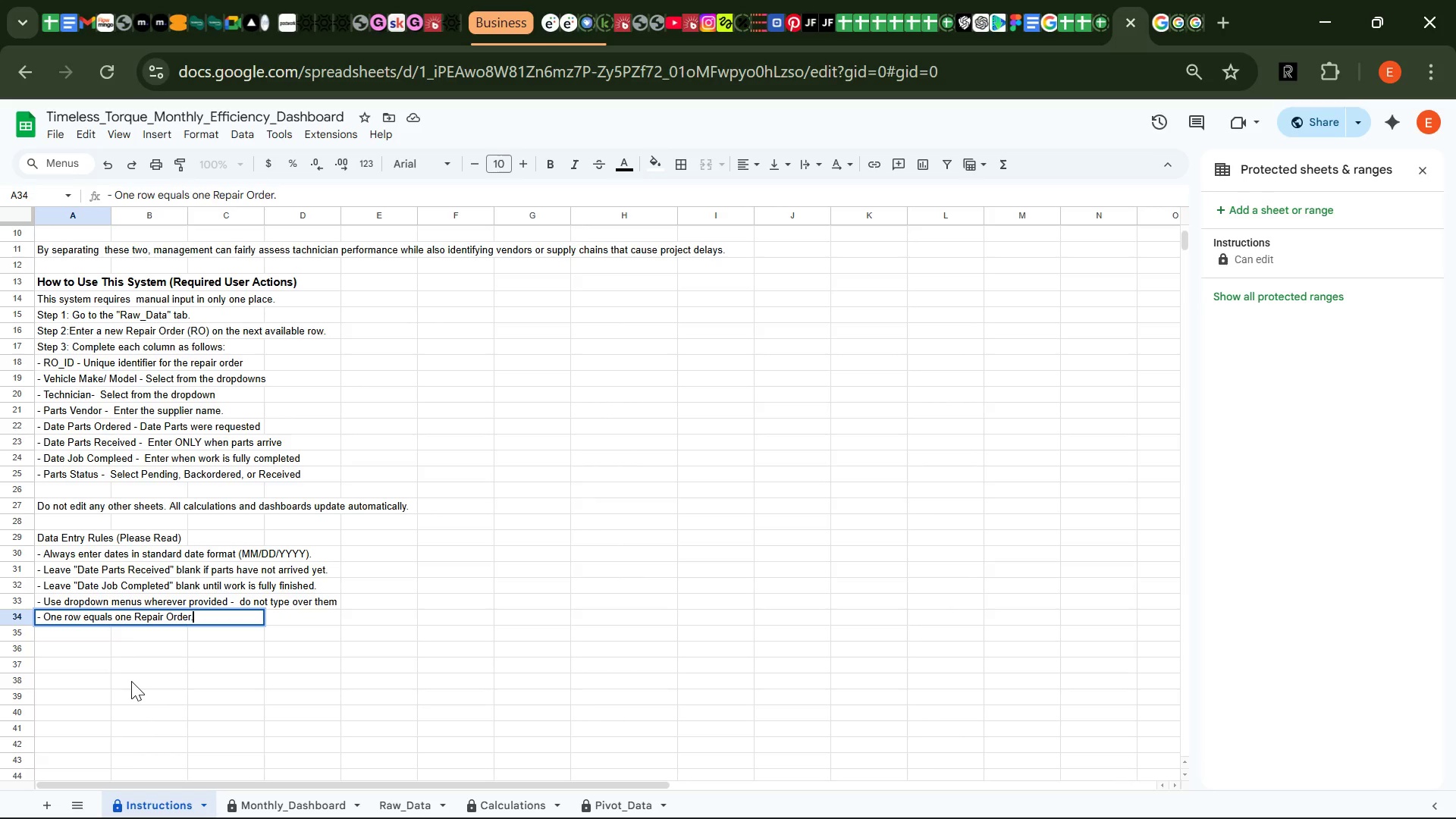 
key(Enter)
 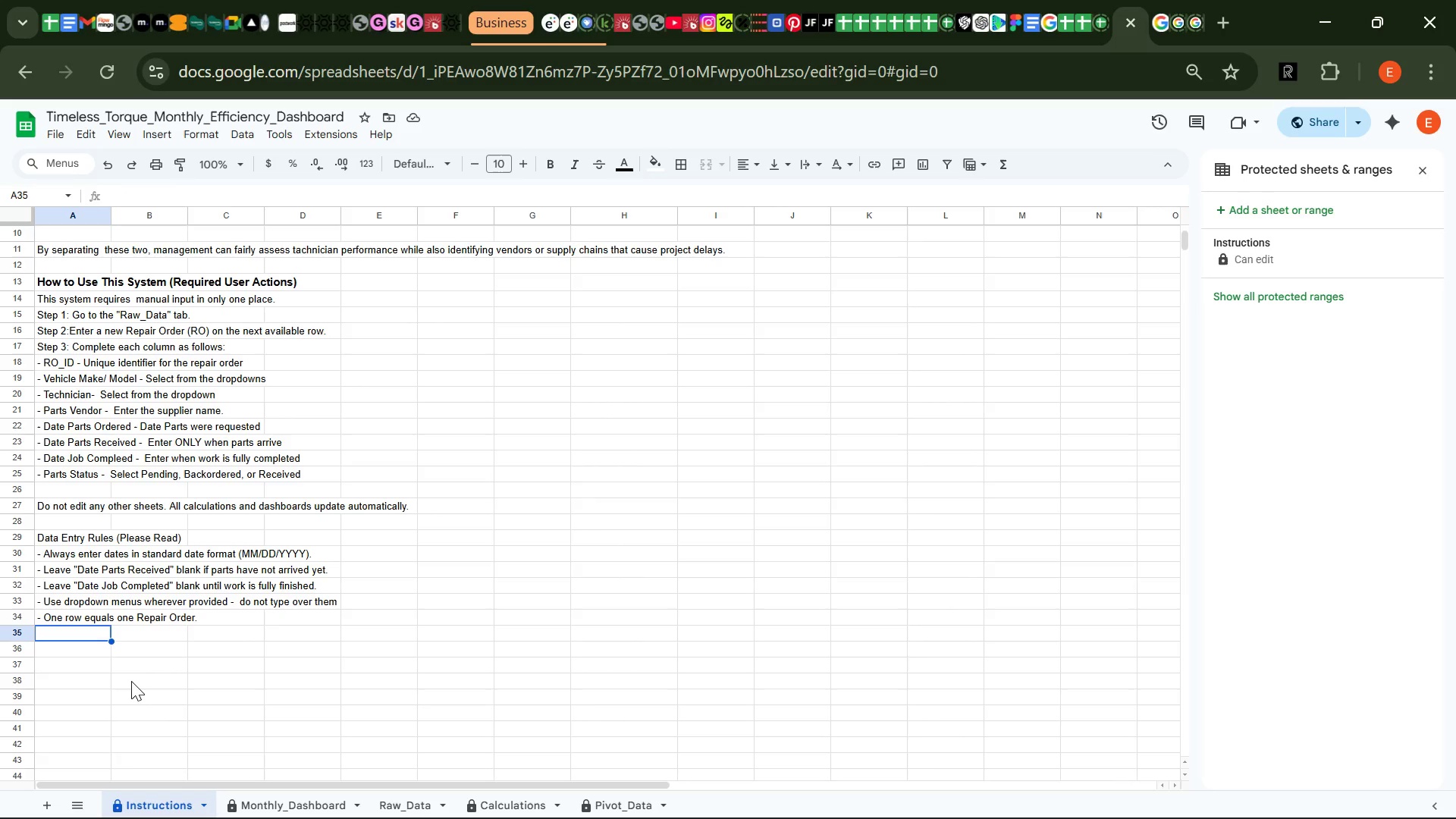 
wait(7.72)
 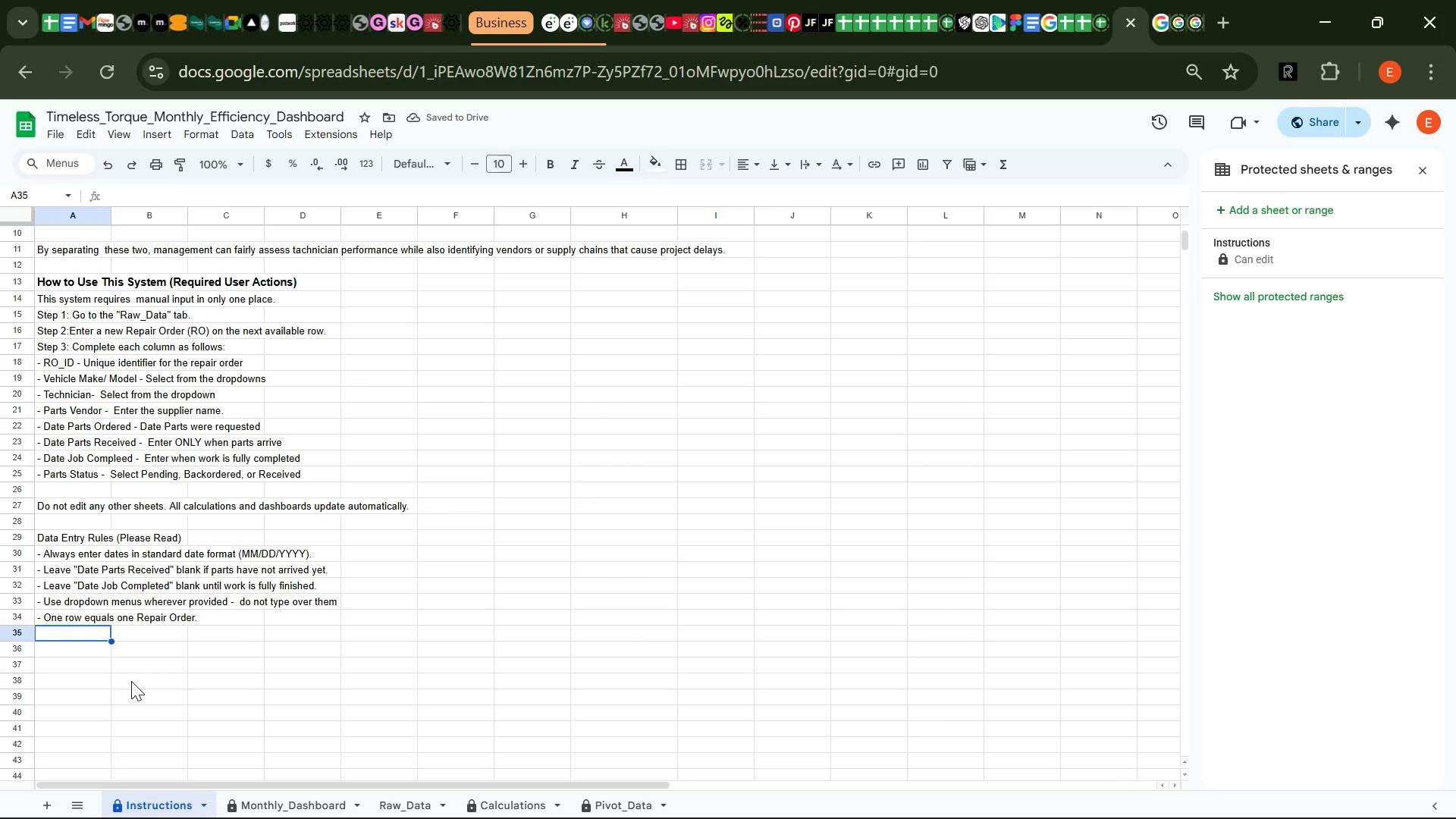 
key(Enter)
 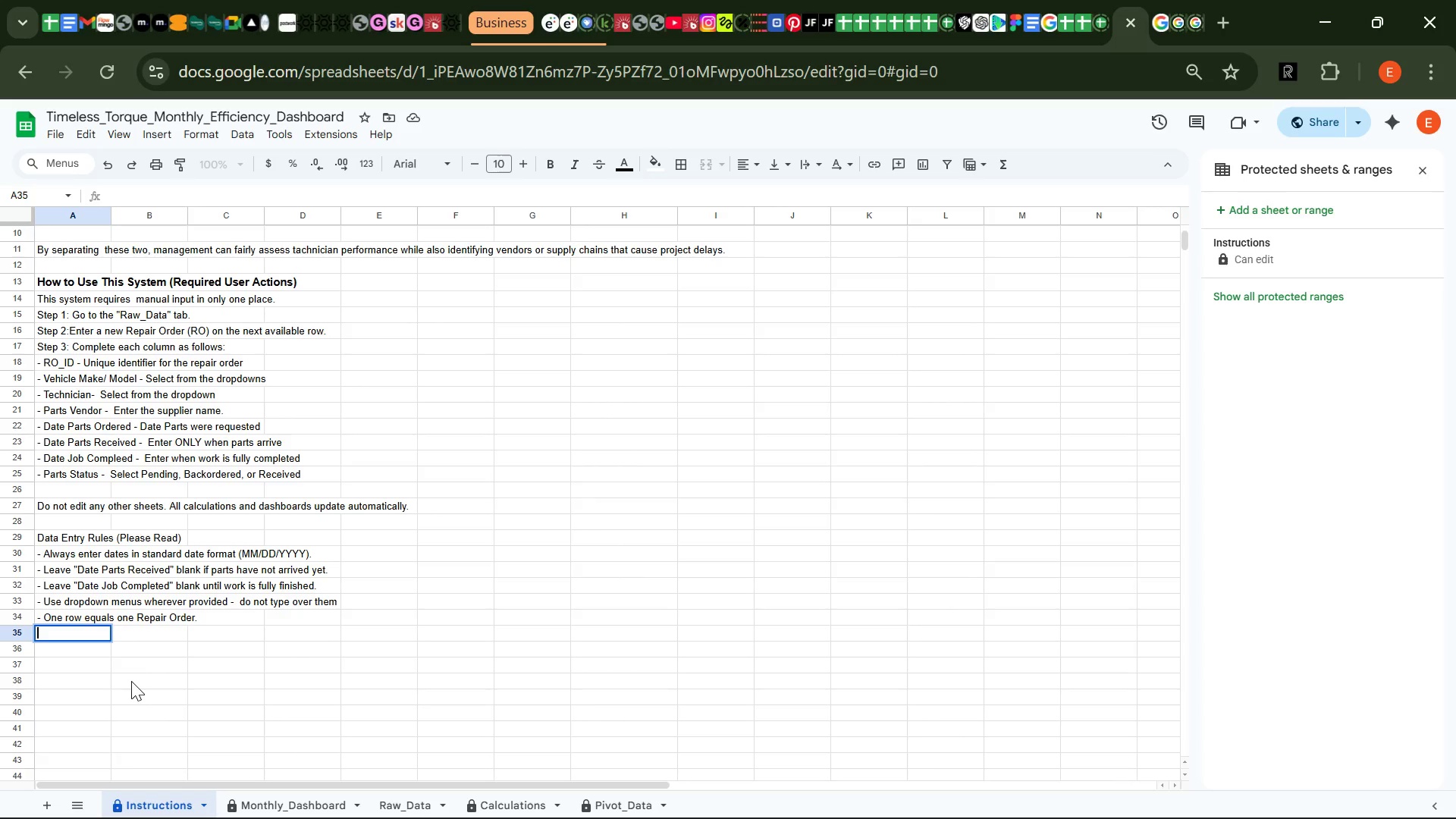 
key(Enter)
 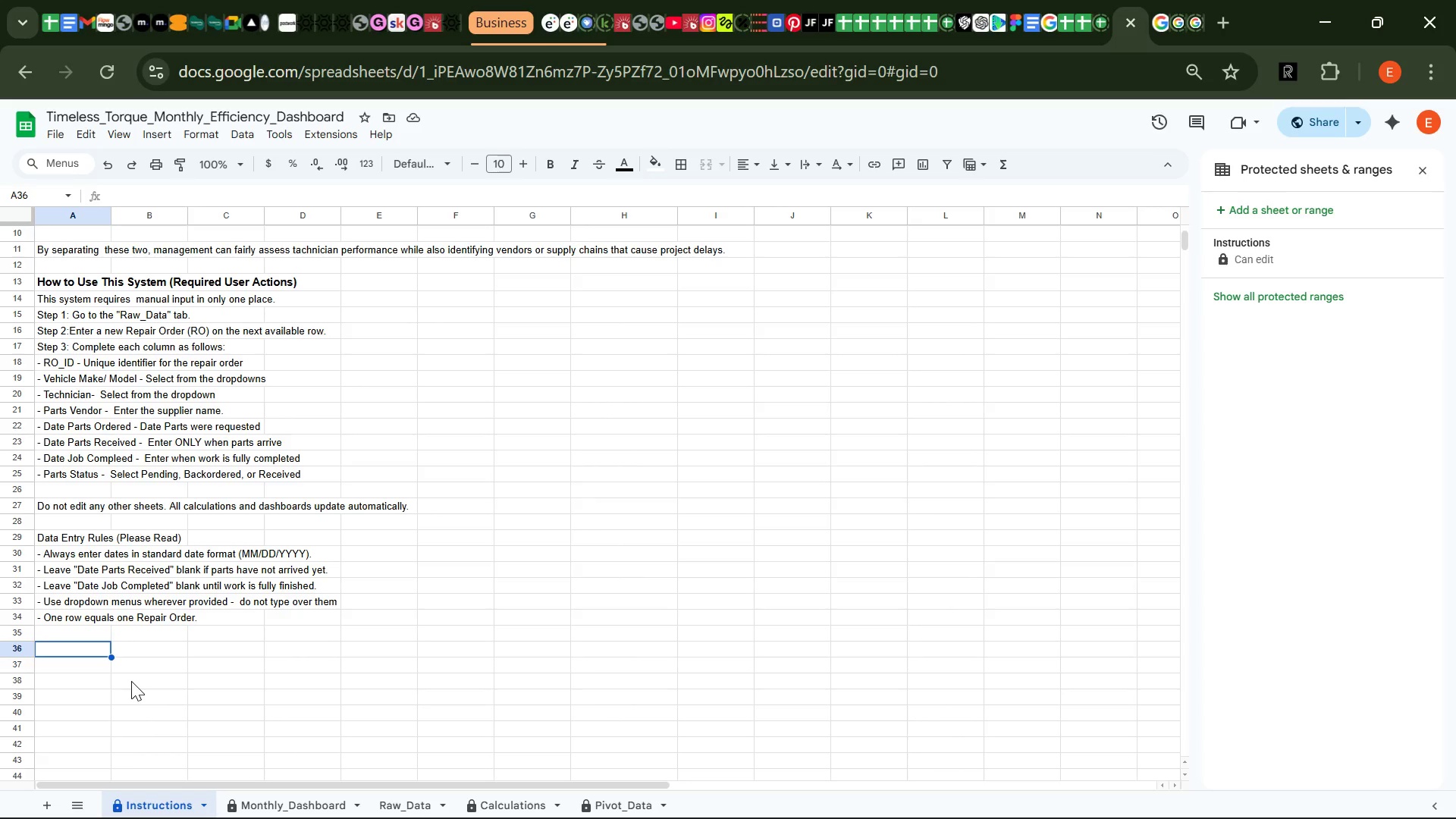 
type(How Time is calculated)
 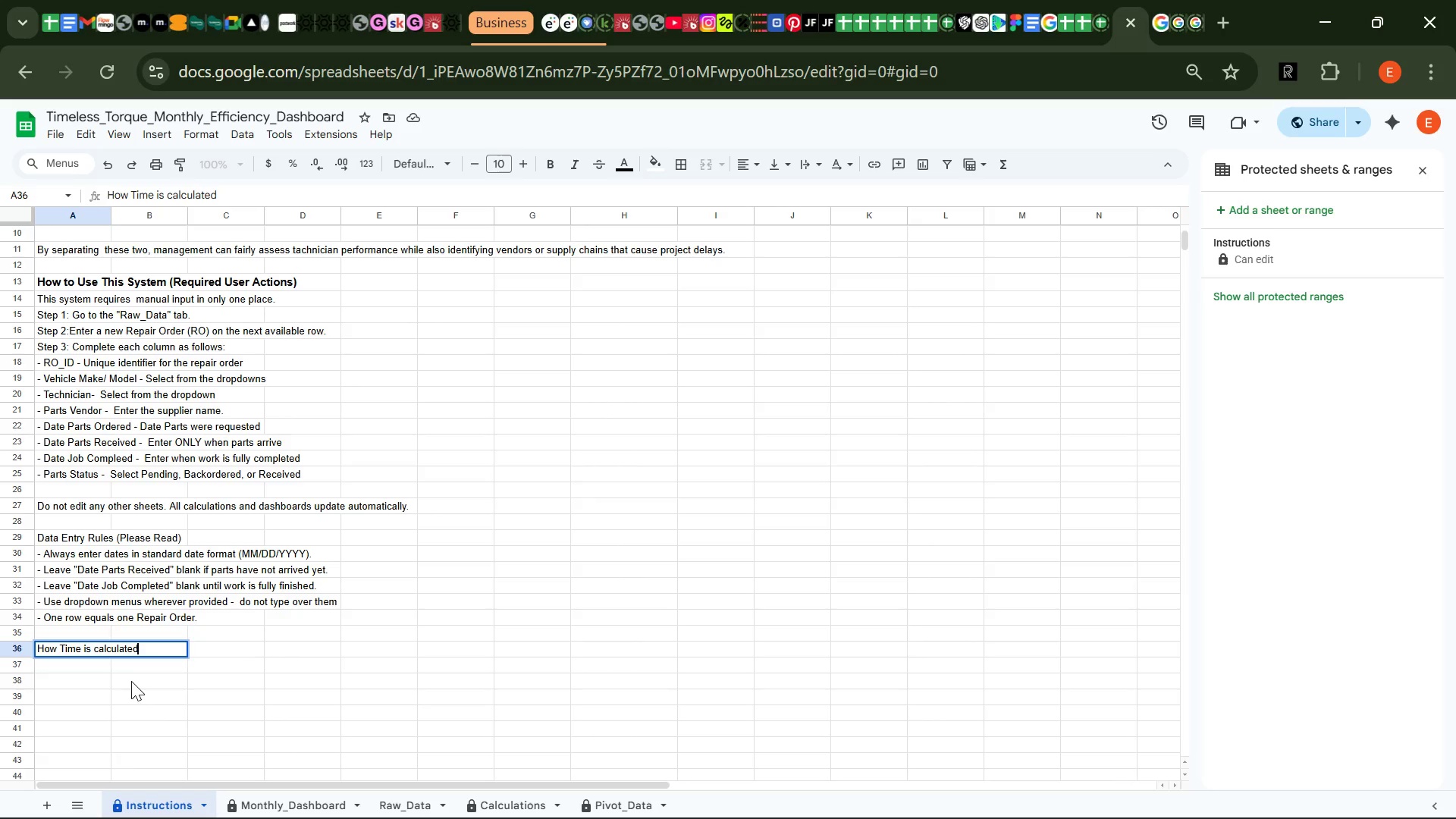 
key(Enter)
 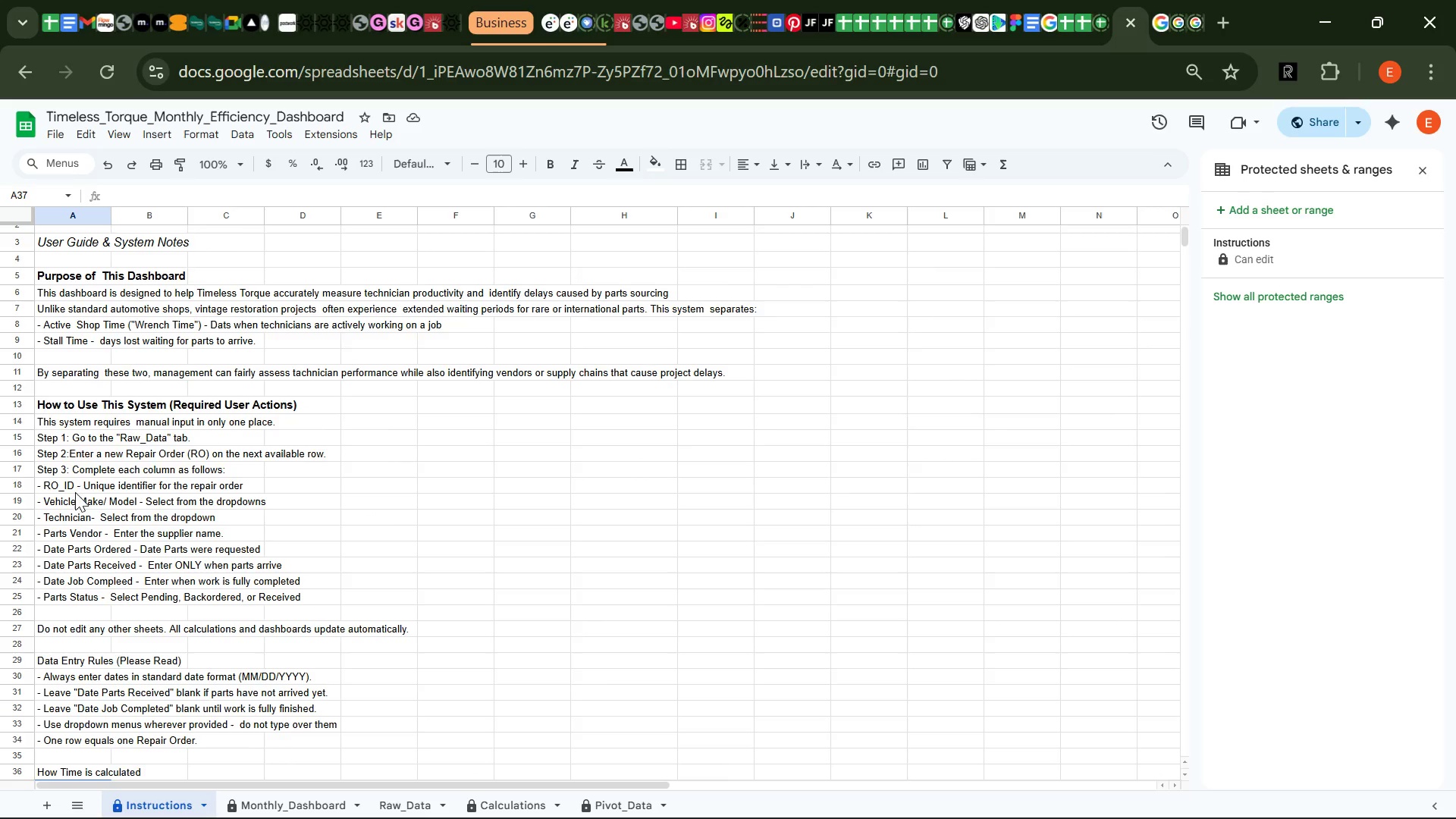 
wait(7.72)
 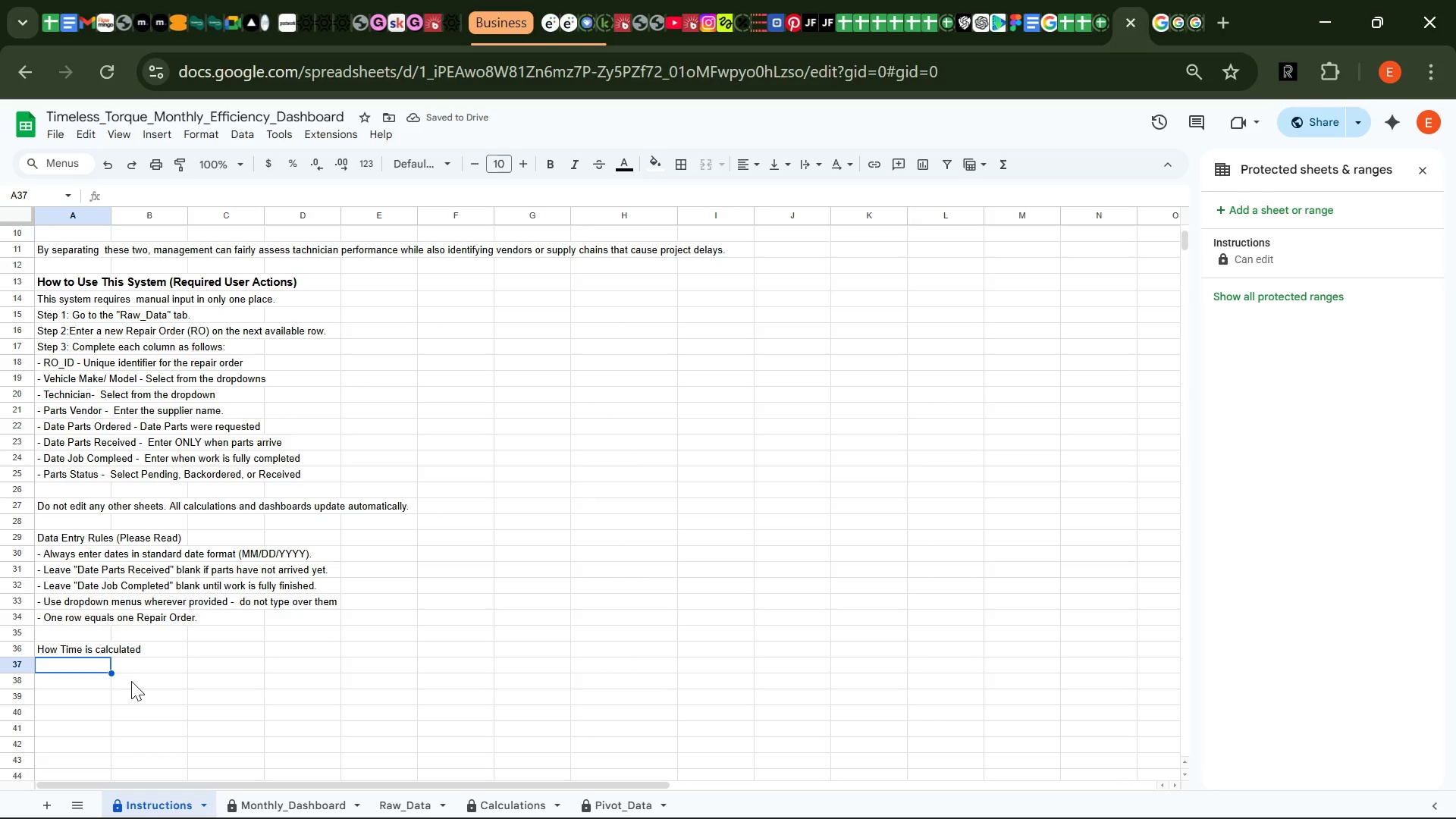 
left_click([82, 664])
 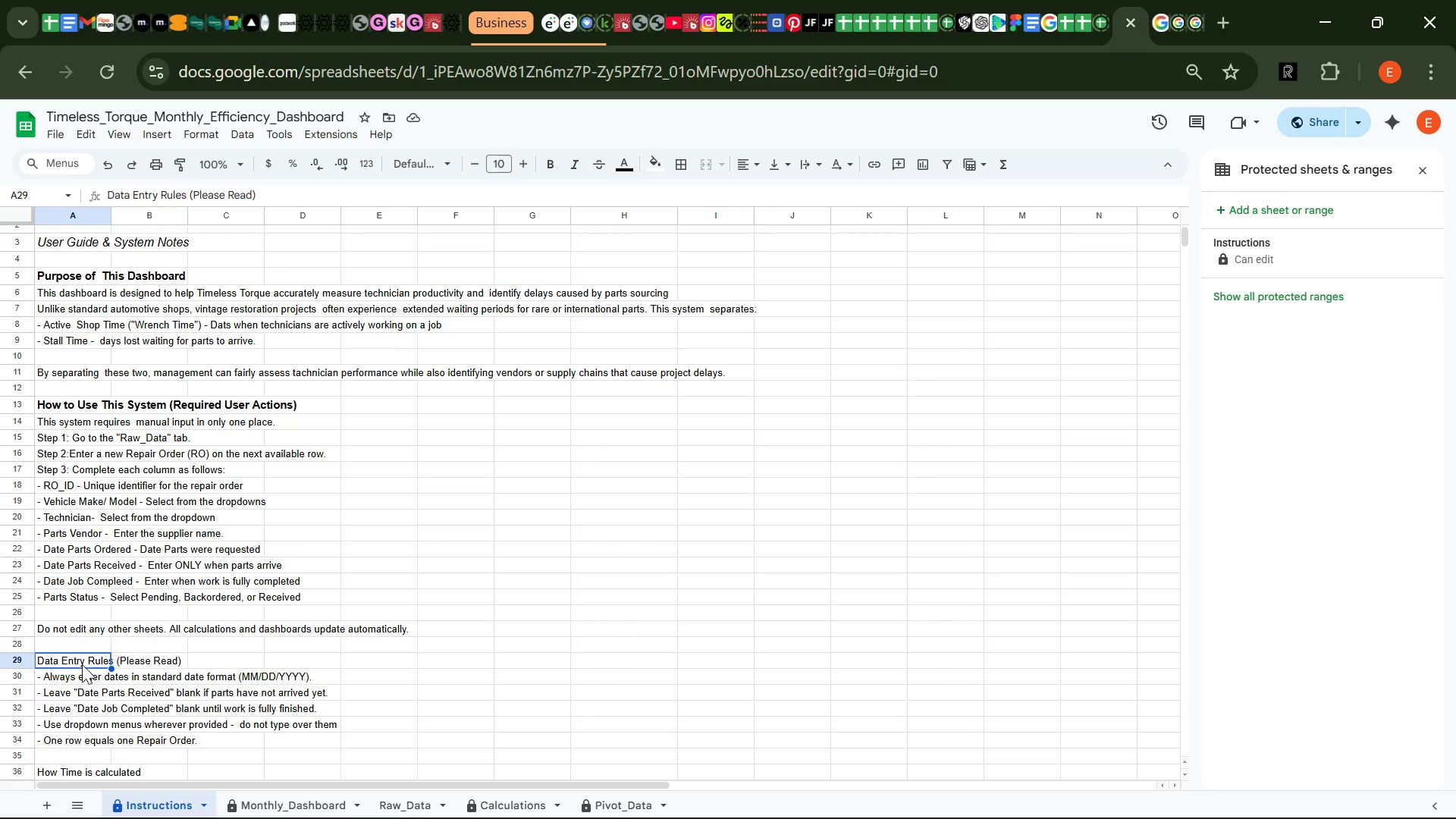 
key(Control+ControlLeft)
 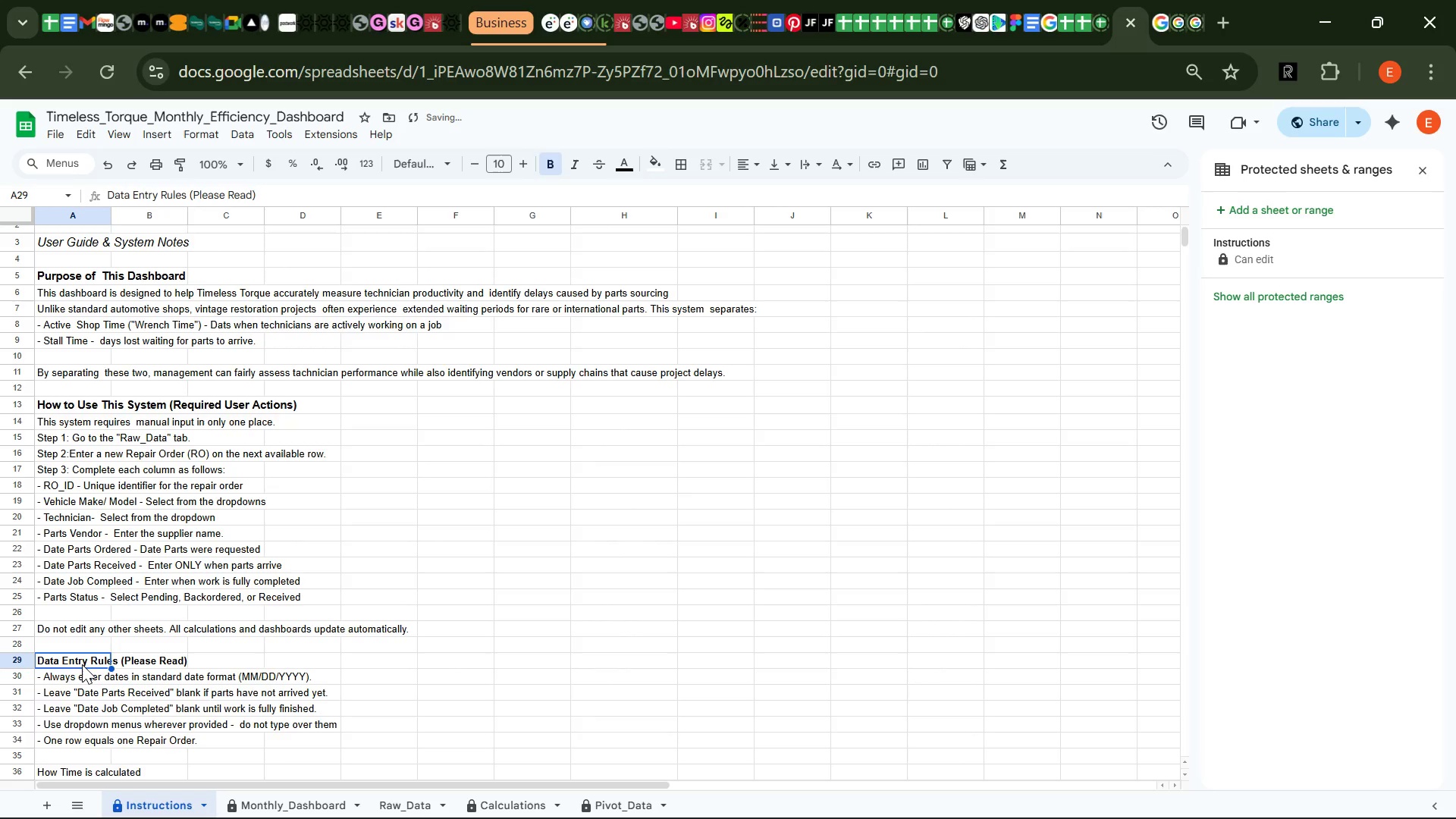 
key(Control+B)
 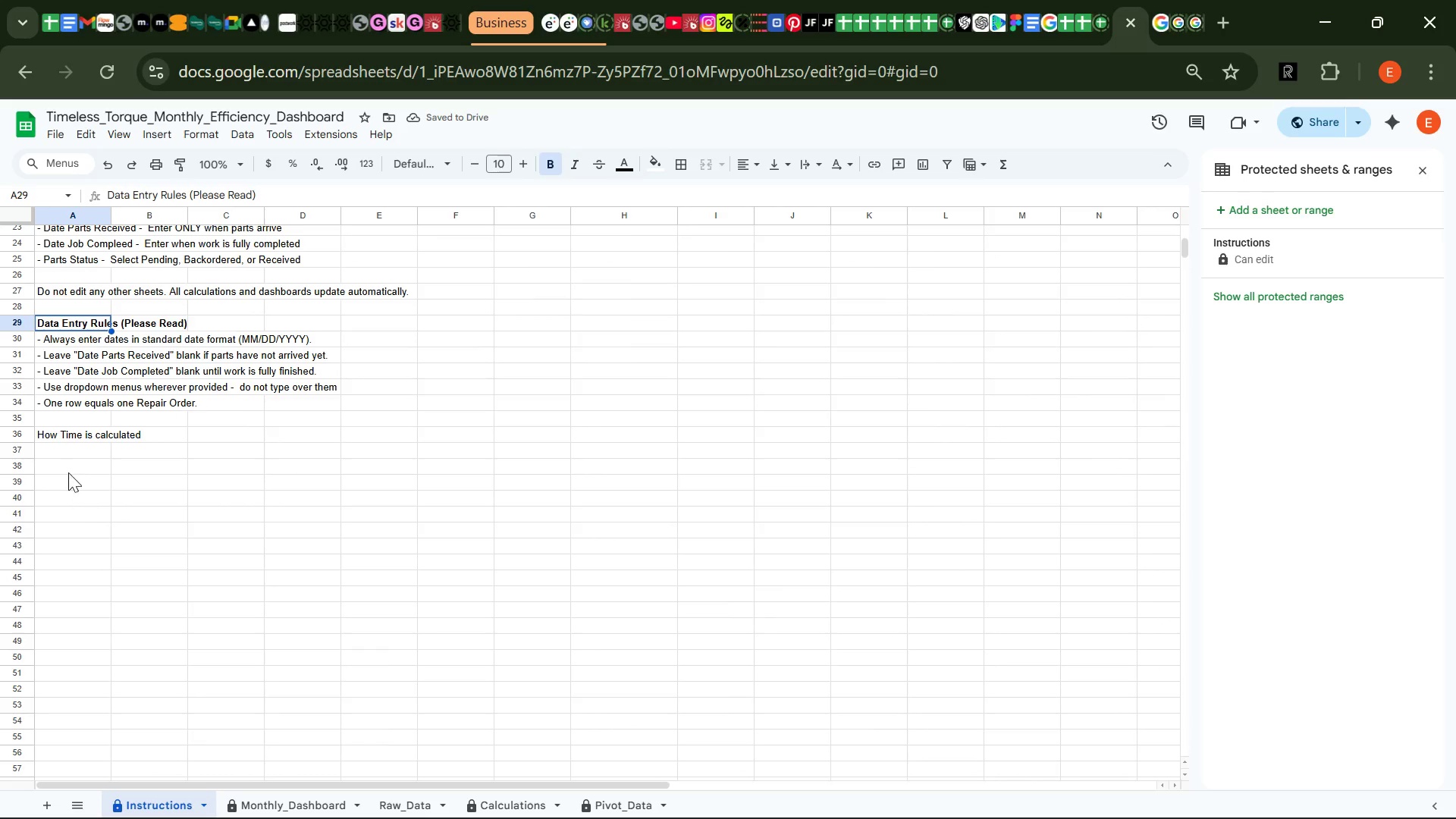 
left_click([60, 439])
 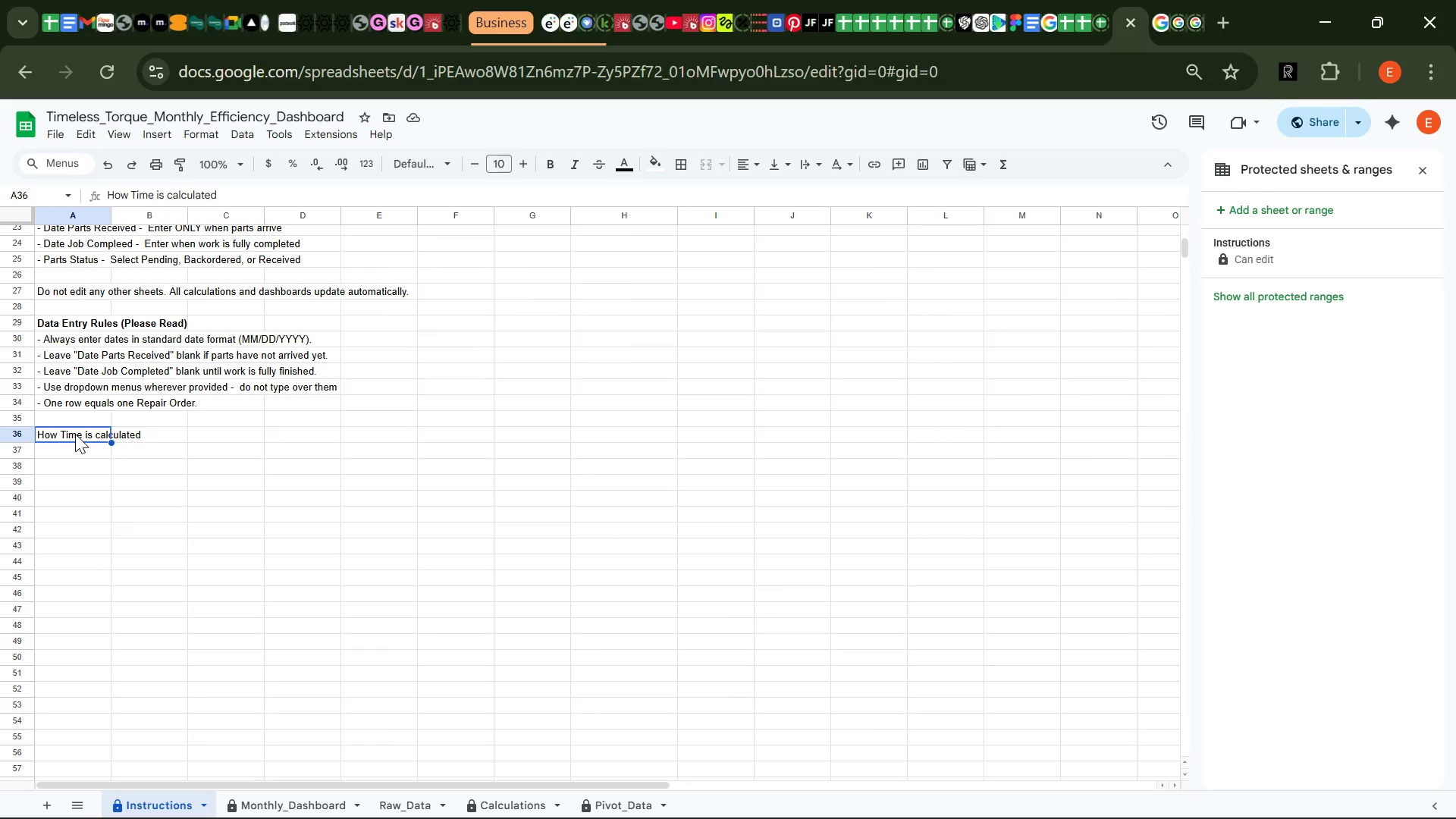 
key(Control+ControlLeft)
 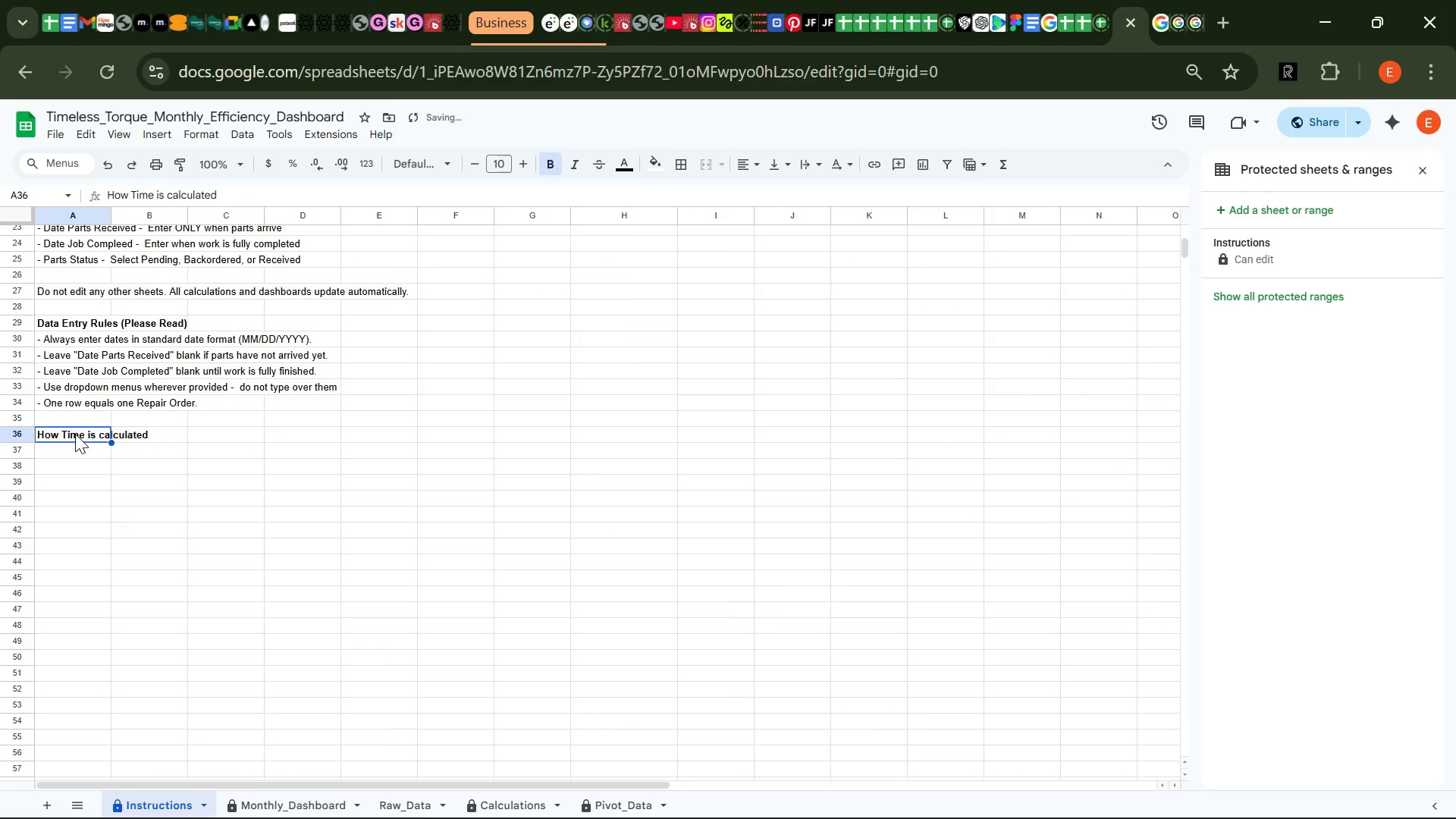 
key(Control+B)
 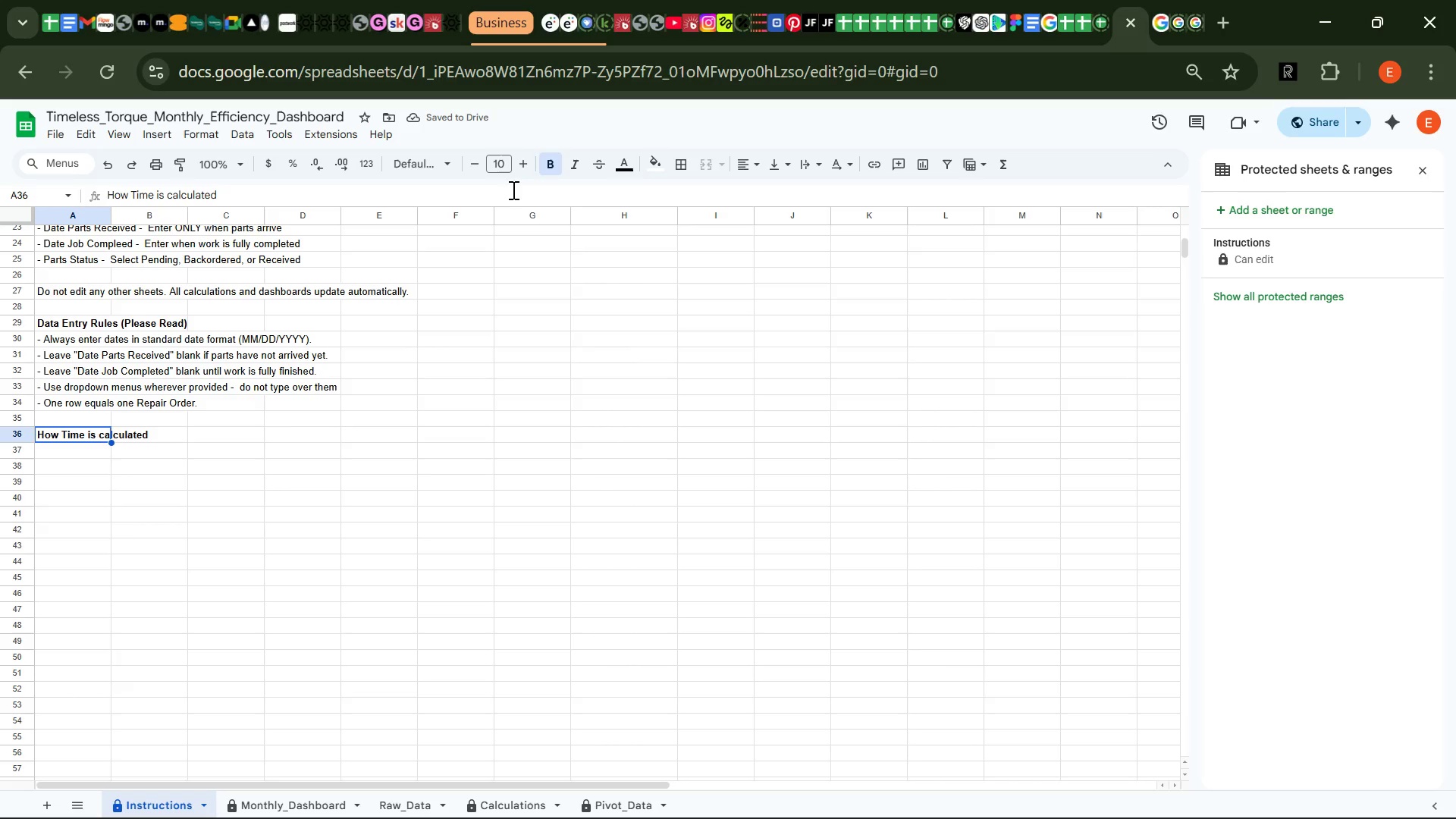 
left_click([518, 167])
 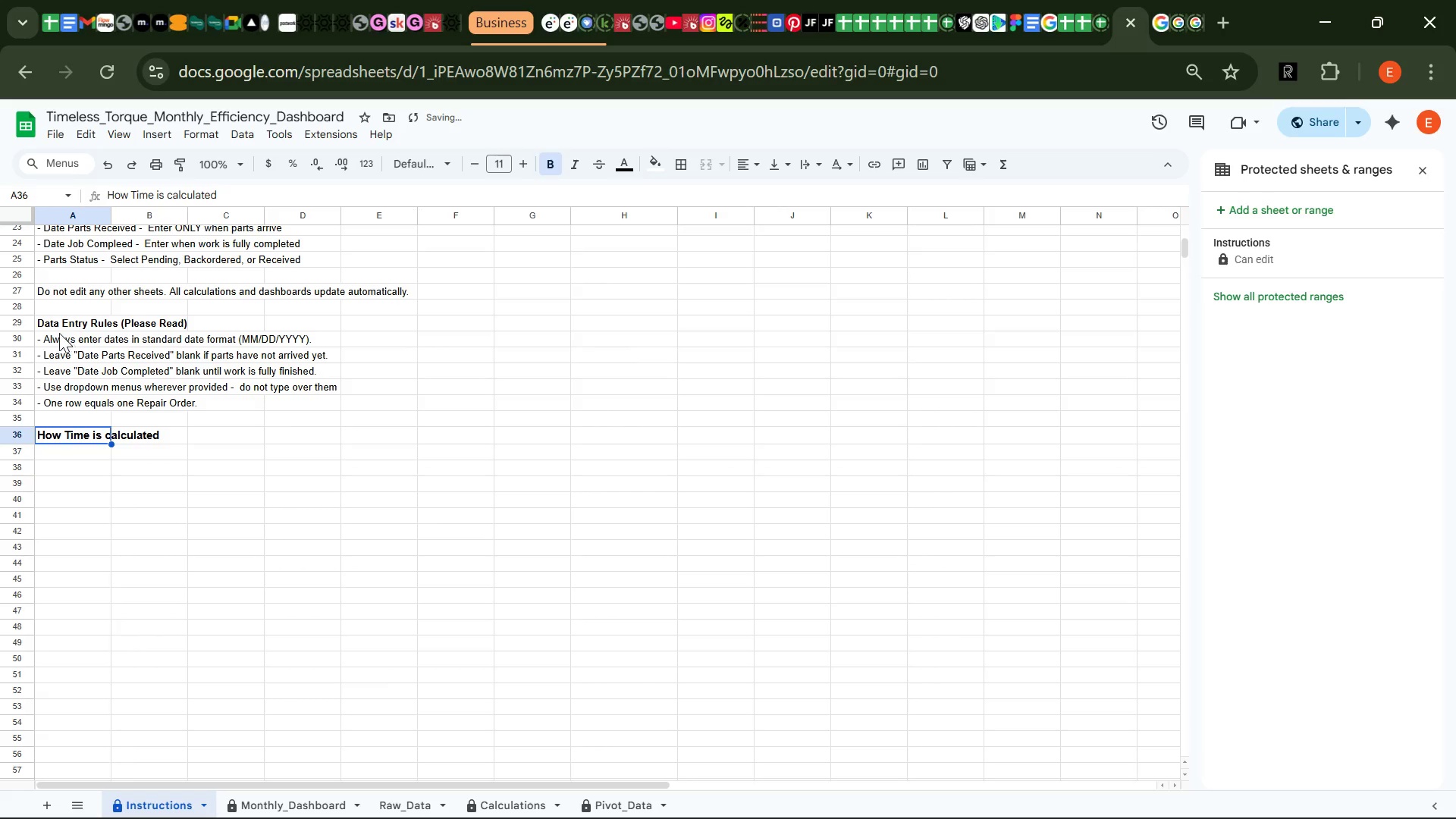 
left_click([61, 326])
 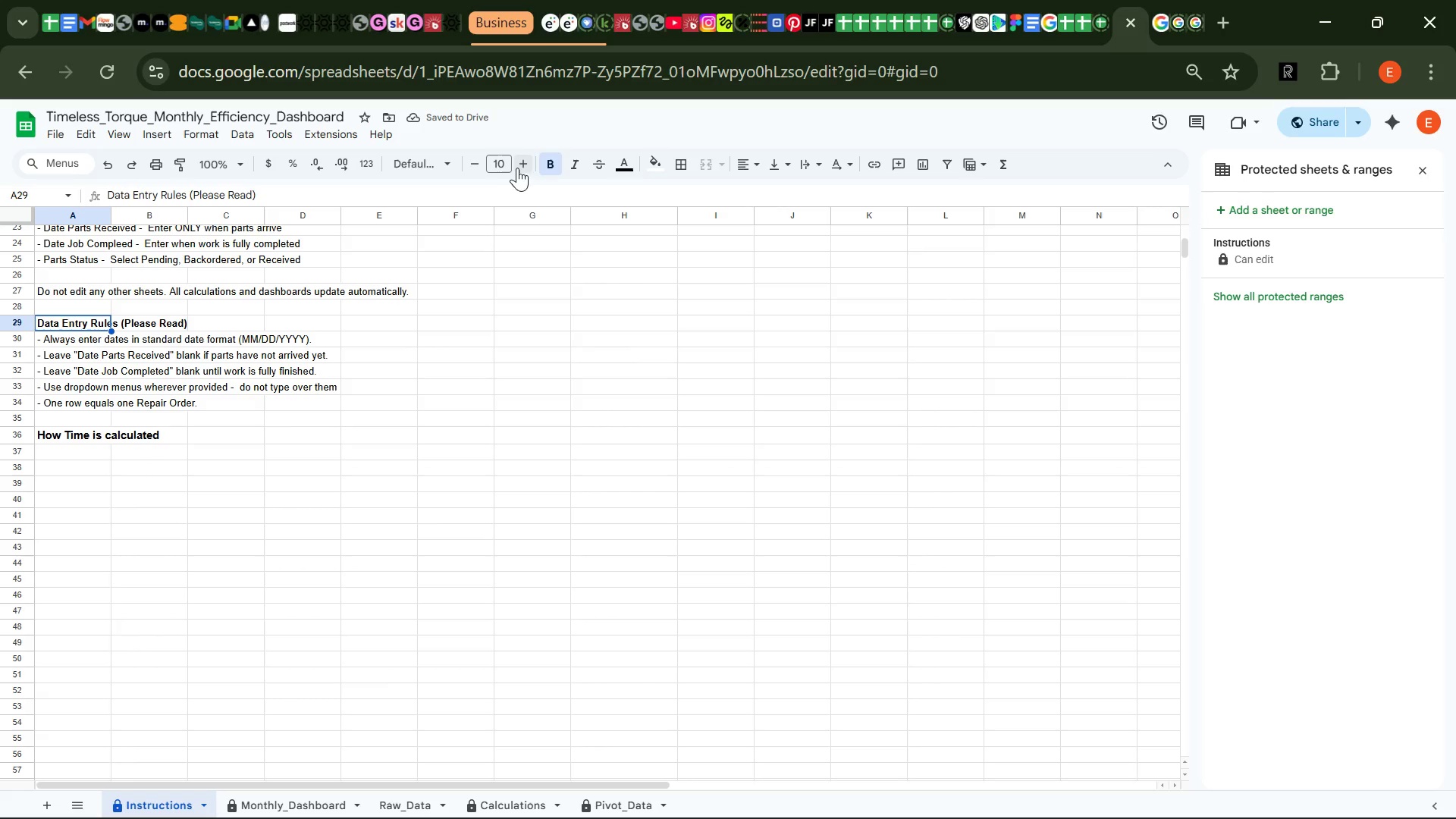 
left_click([520, 164])
 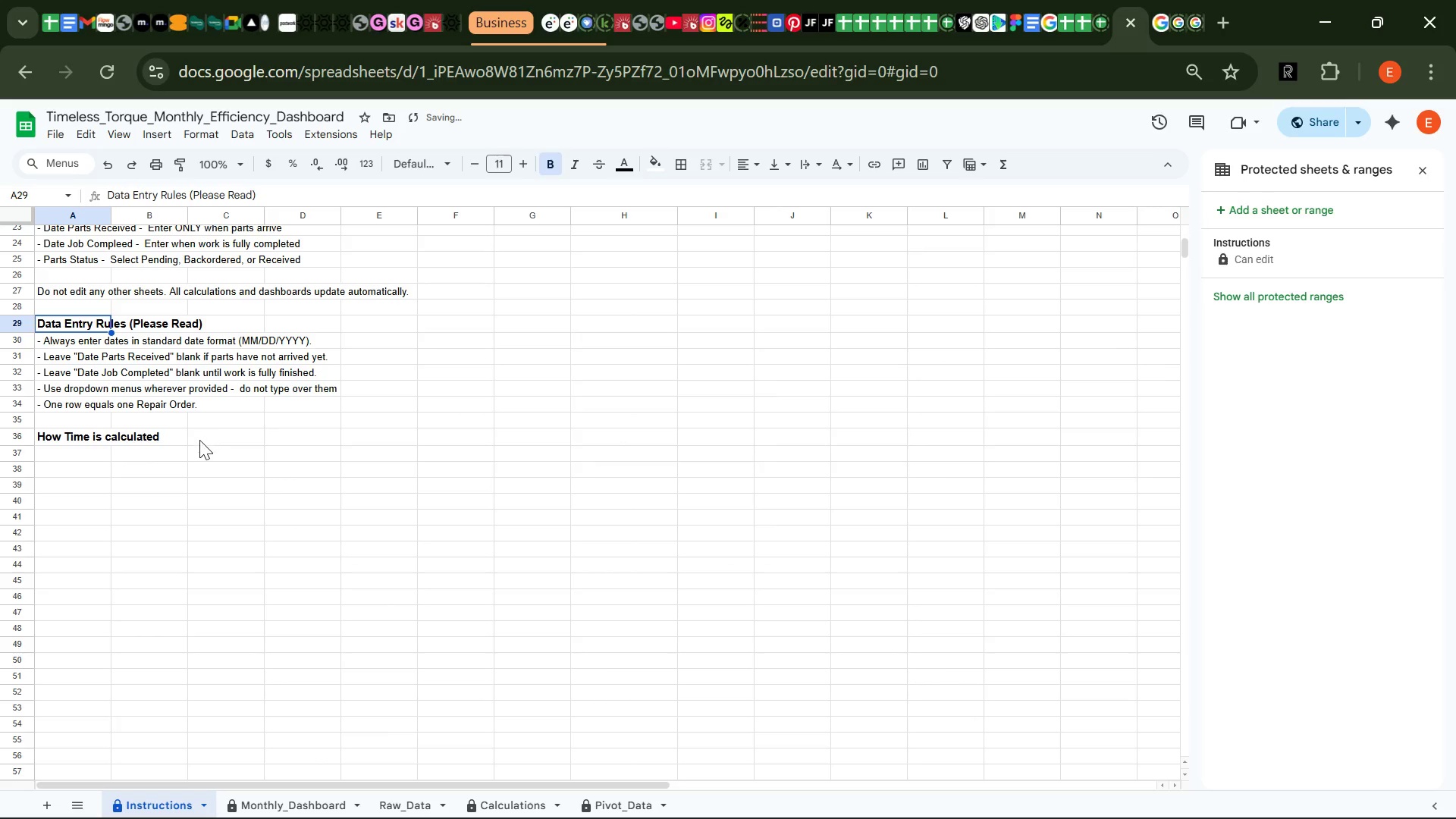 
left_click([195, 443])
 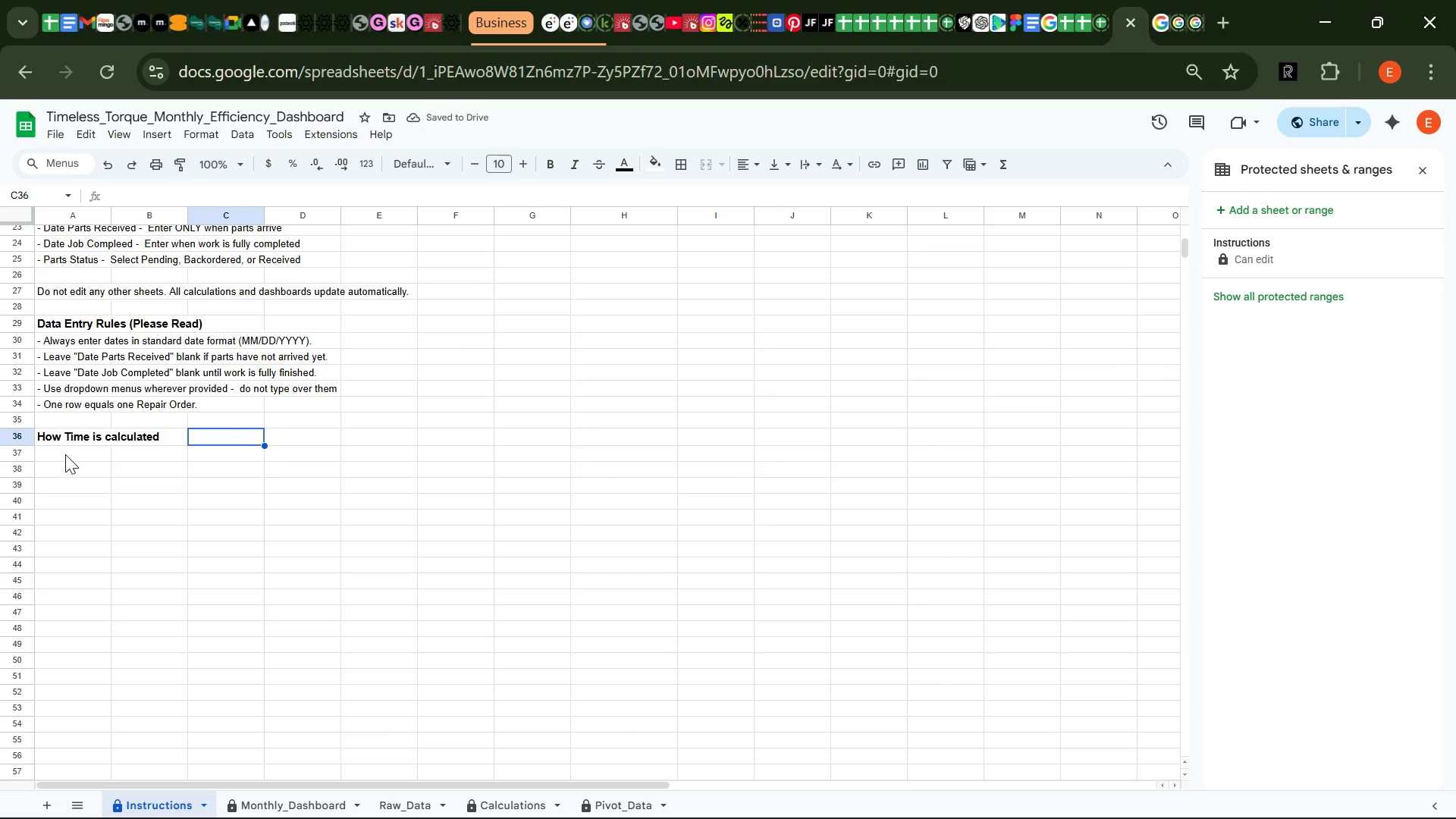 
left_click([65, 454])
 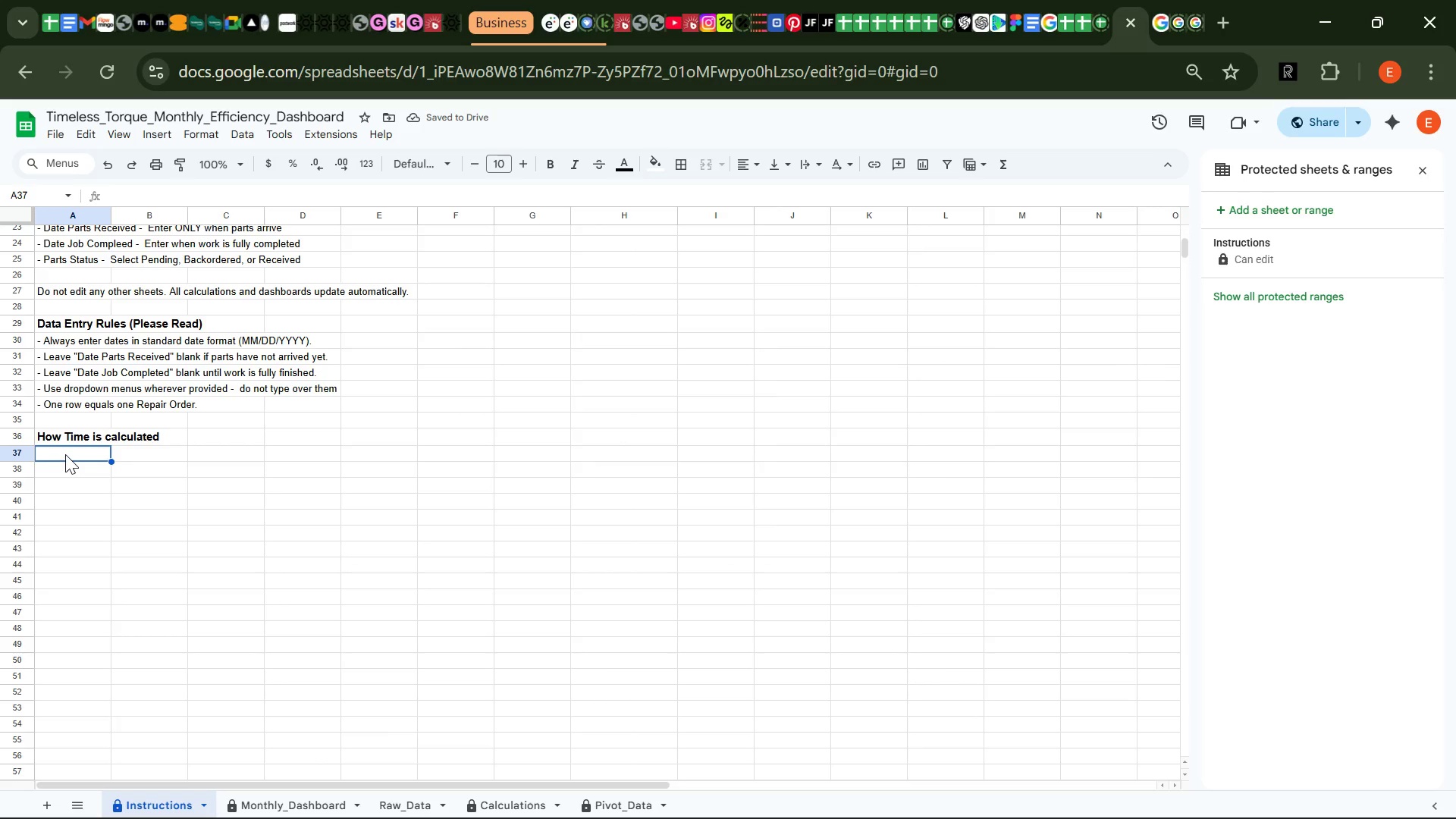 
type(All time calculations in this system use BUSINESS DAYS only.)
 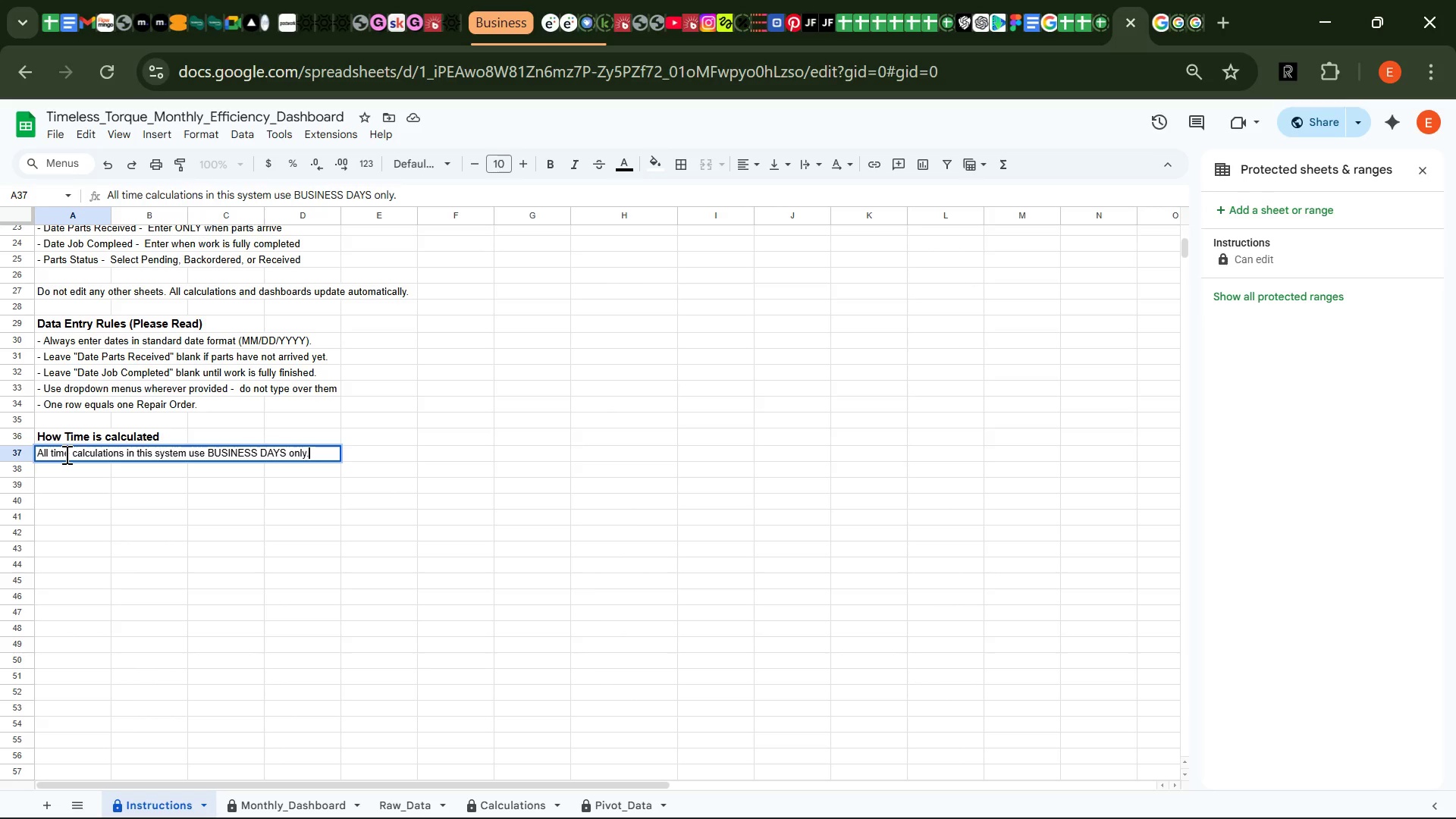 
key(Enter)
 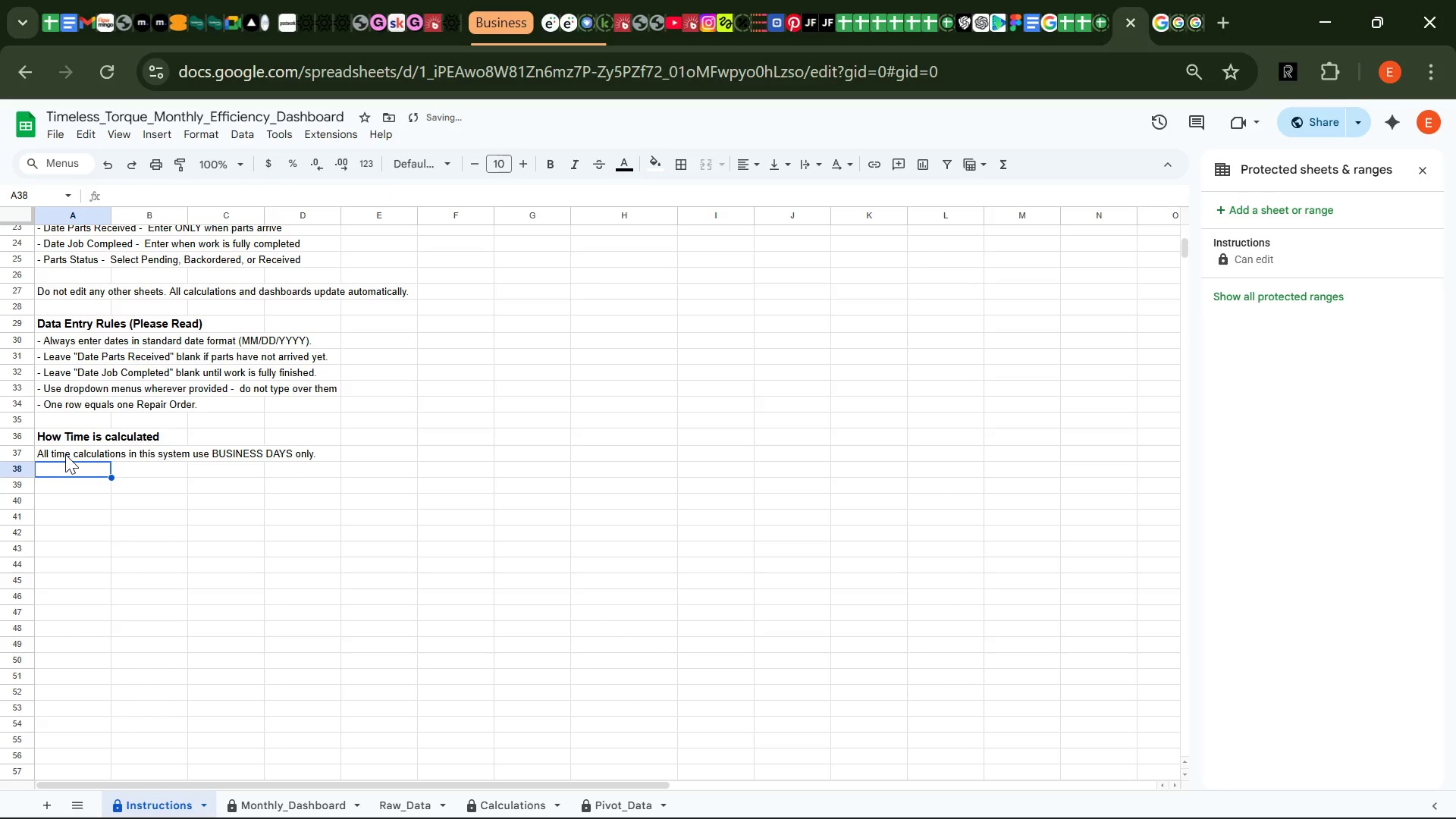 
type(t)
key(Backspace)
type(This means)
 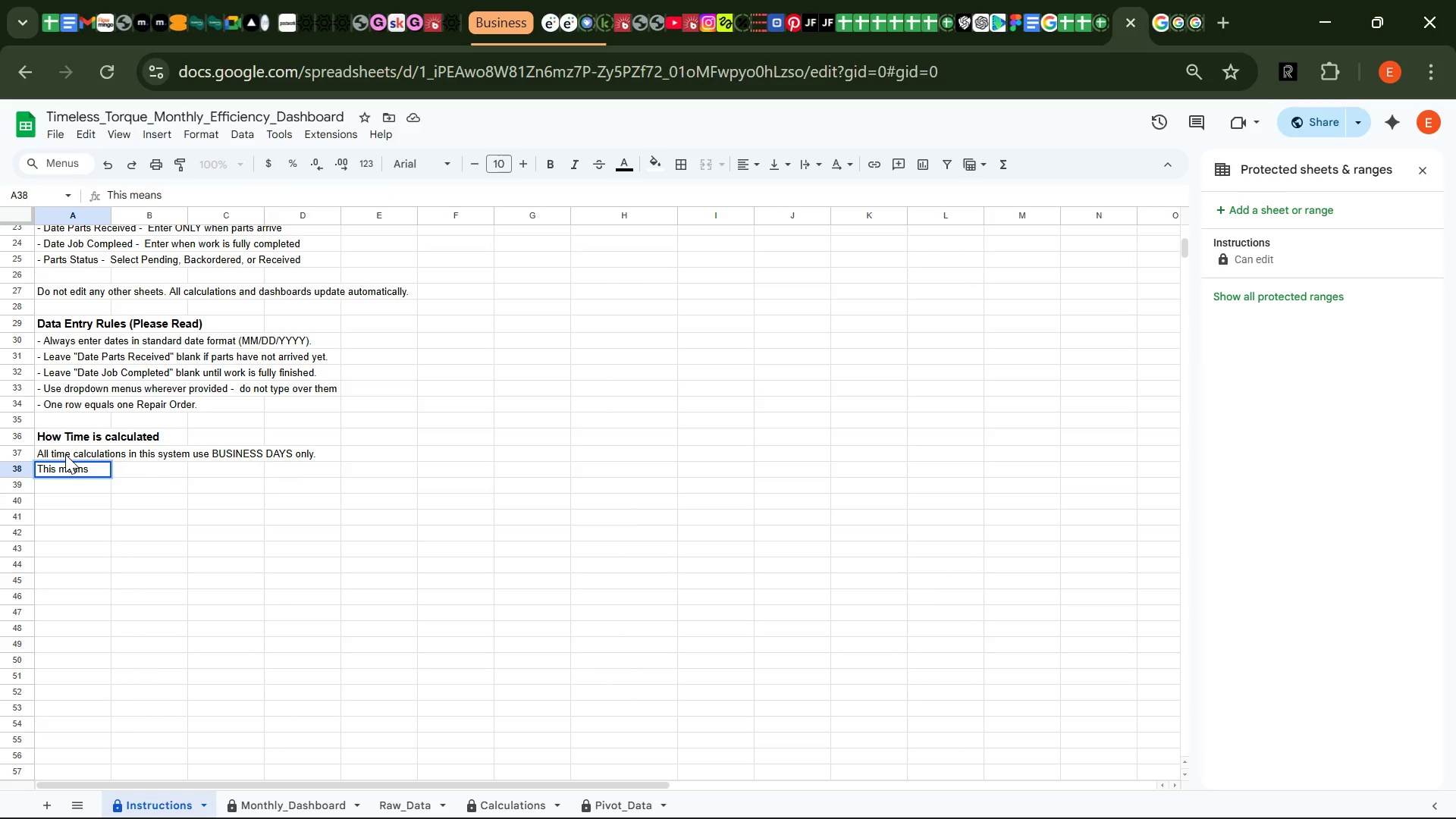 
hold_key(key=ShiftRight, duration=0.48)
 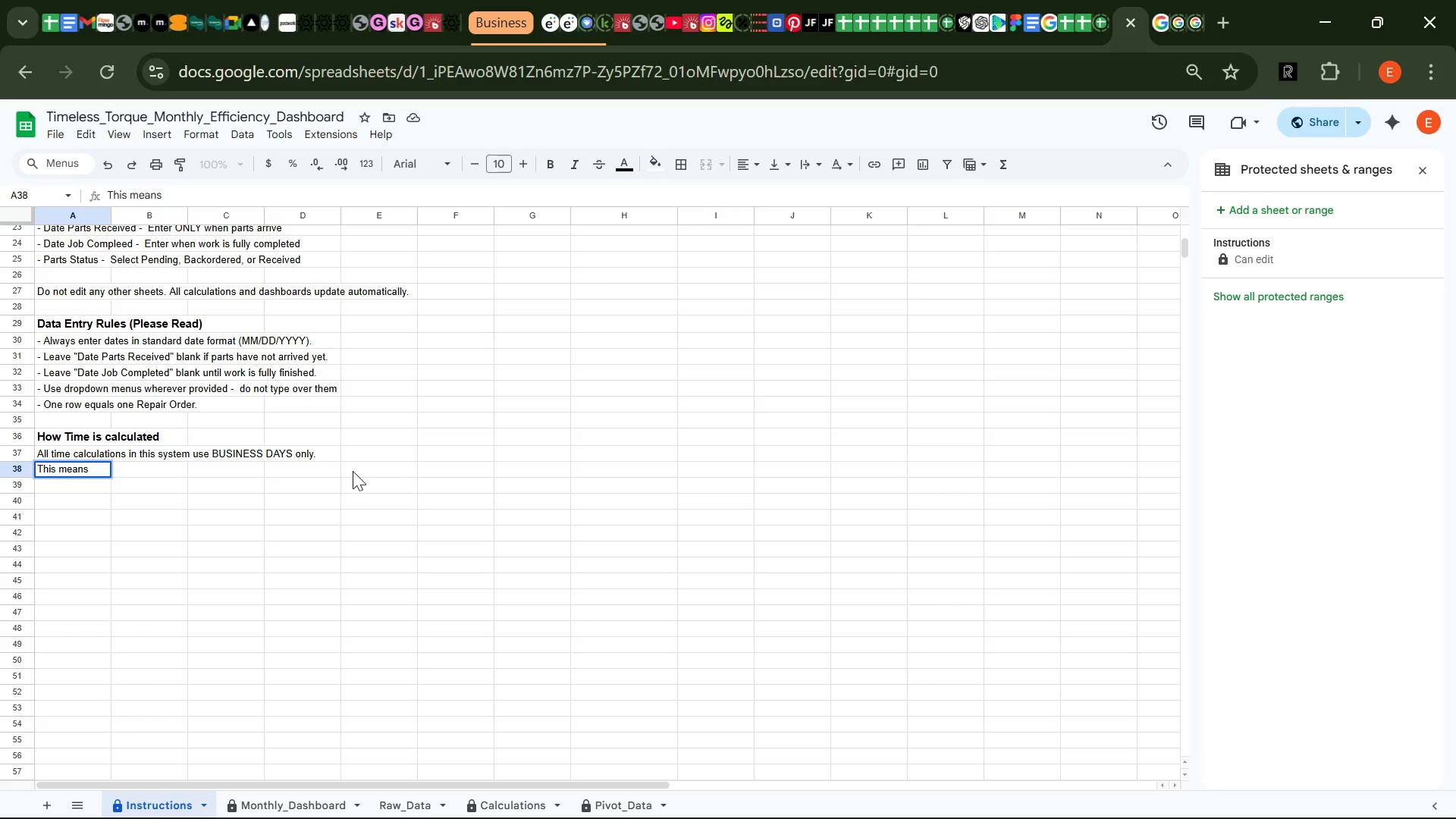 
key(Enter)
 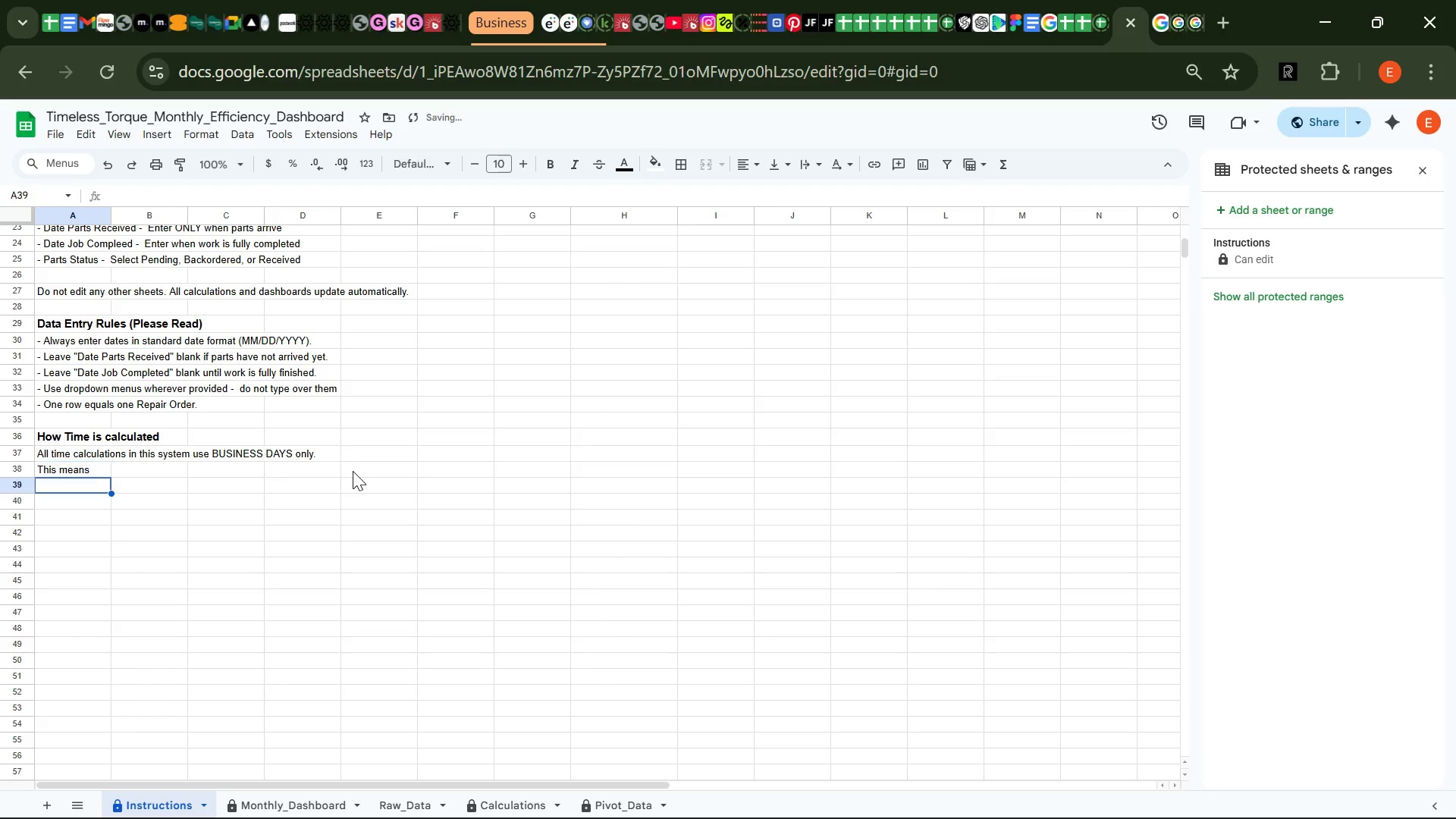 
key(Enter)
 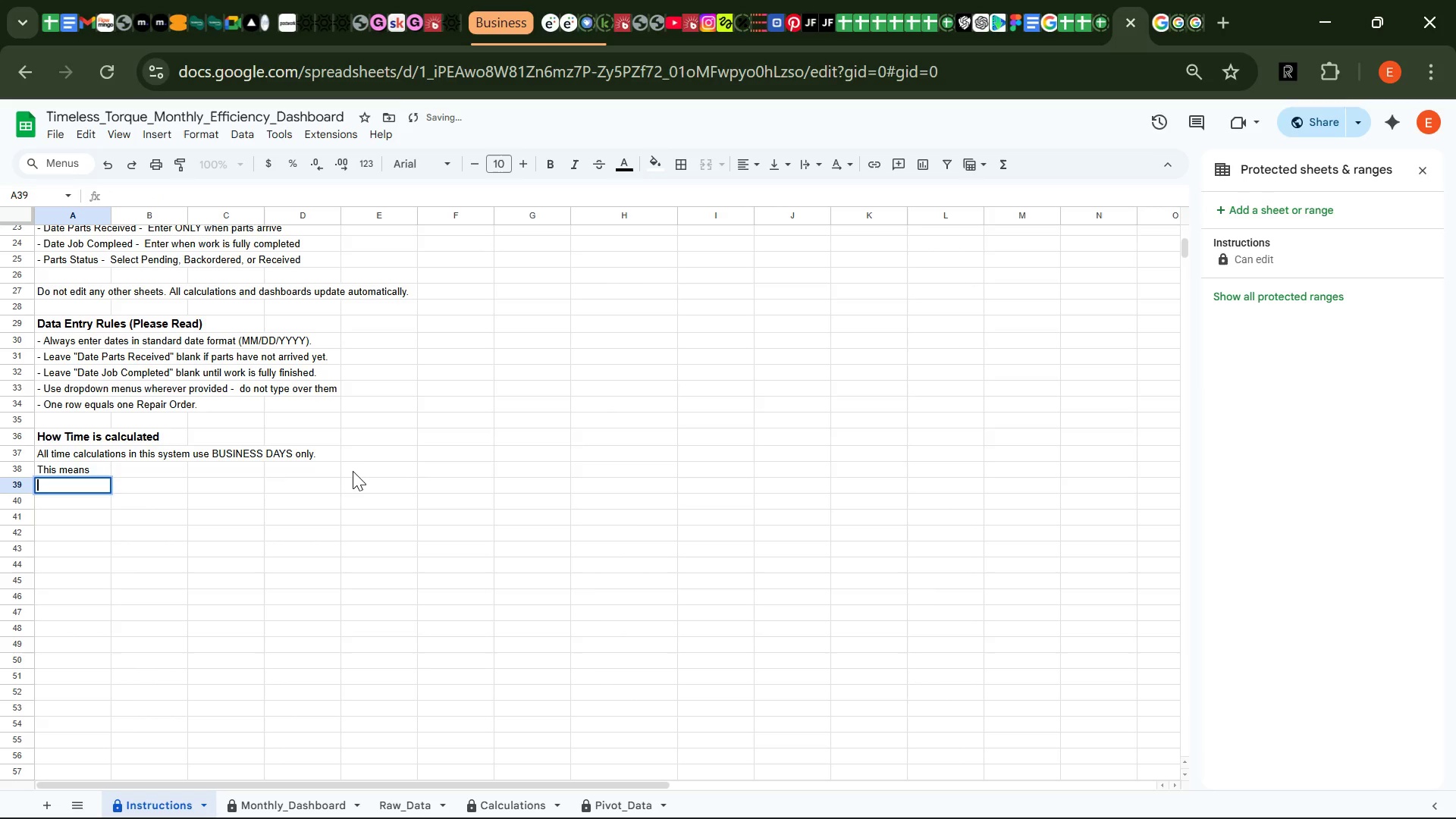 
type(-Weekends are excluded automatically)
 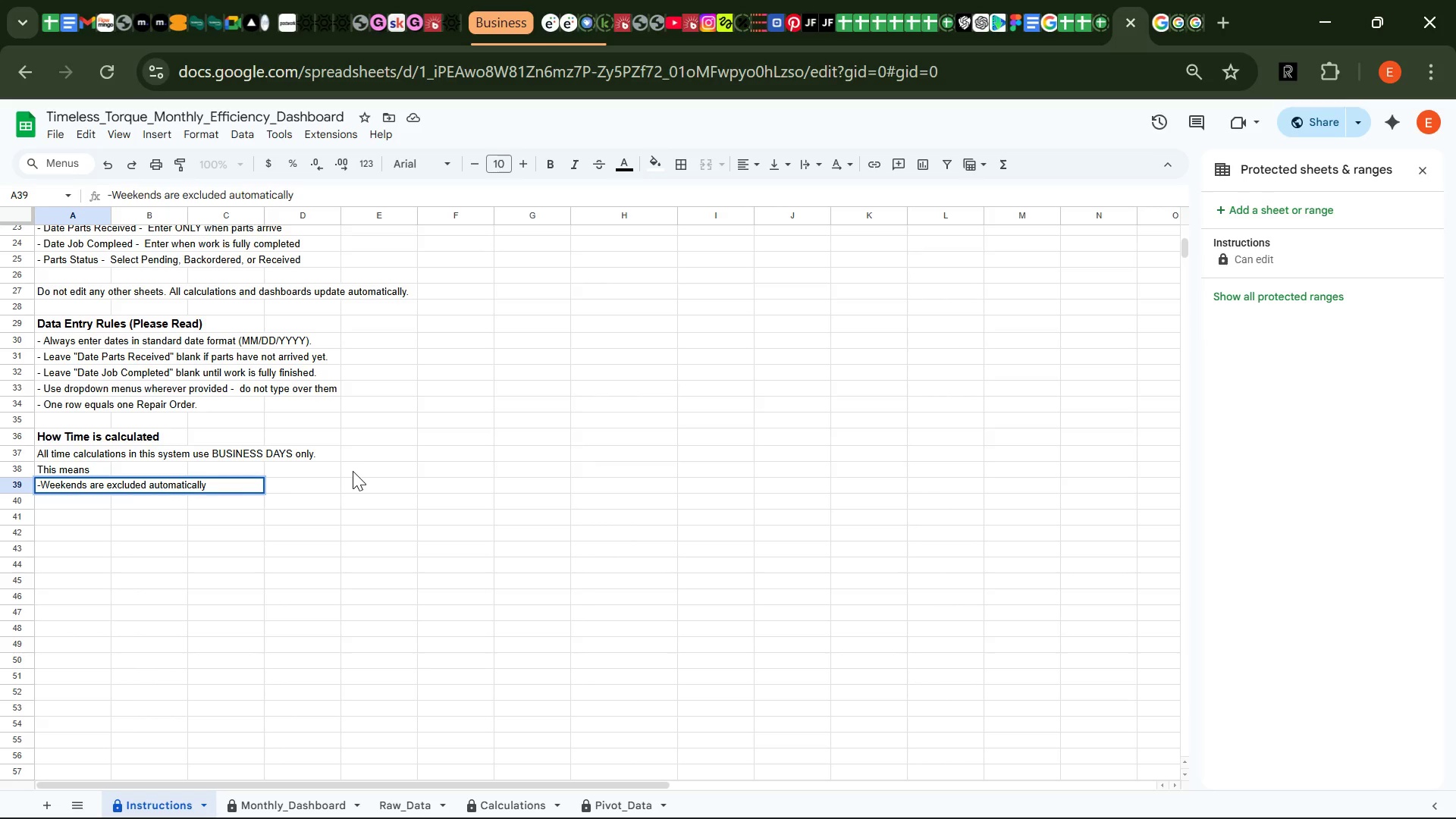 
key(Enter)
 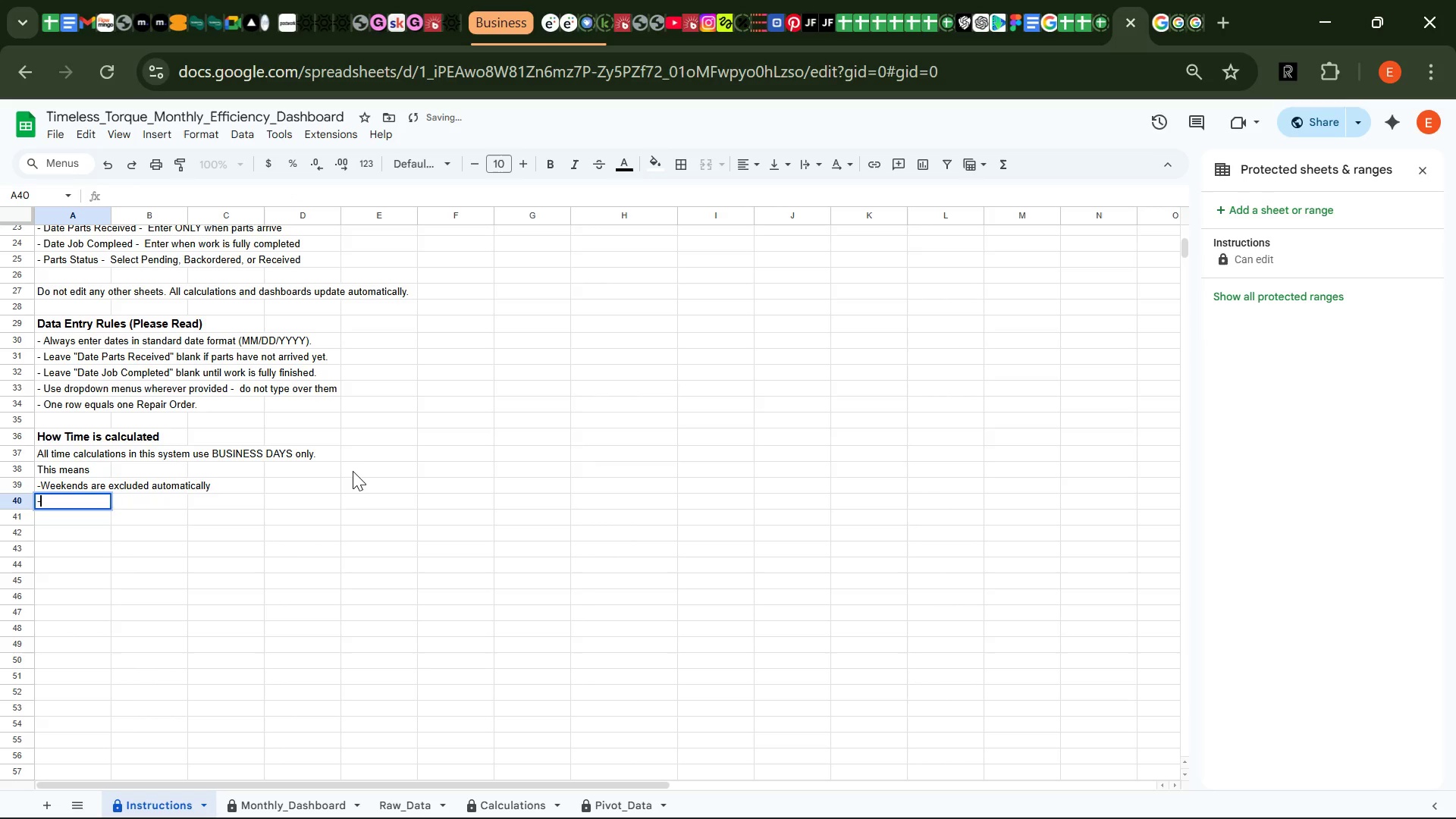 
type(- Tiem calcy)
key(Backspace)
type(ulations reflect actual  shop operating days.)
 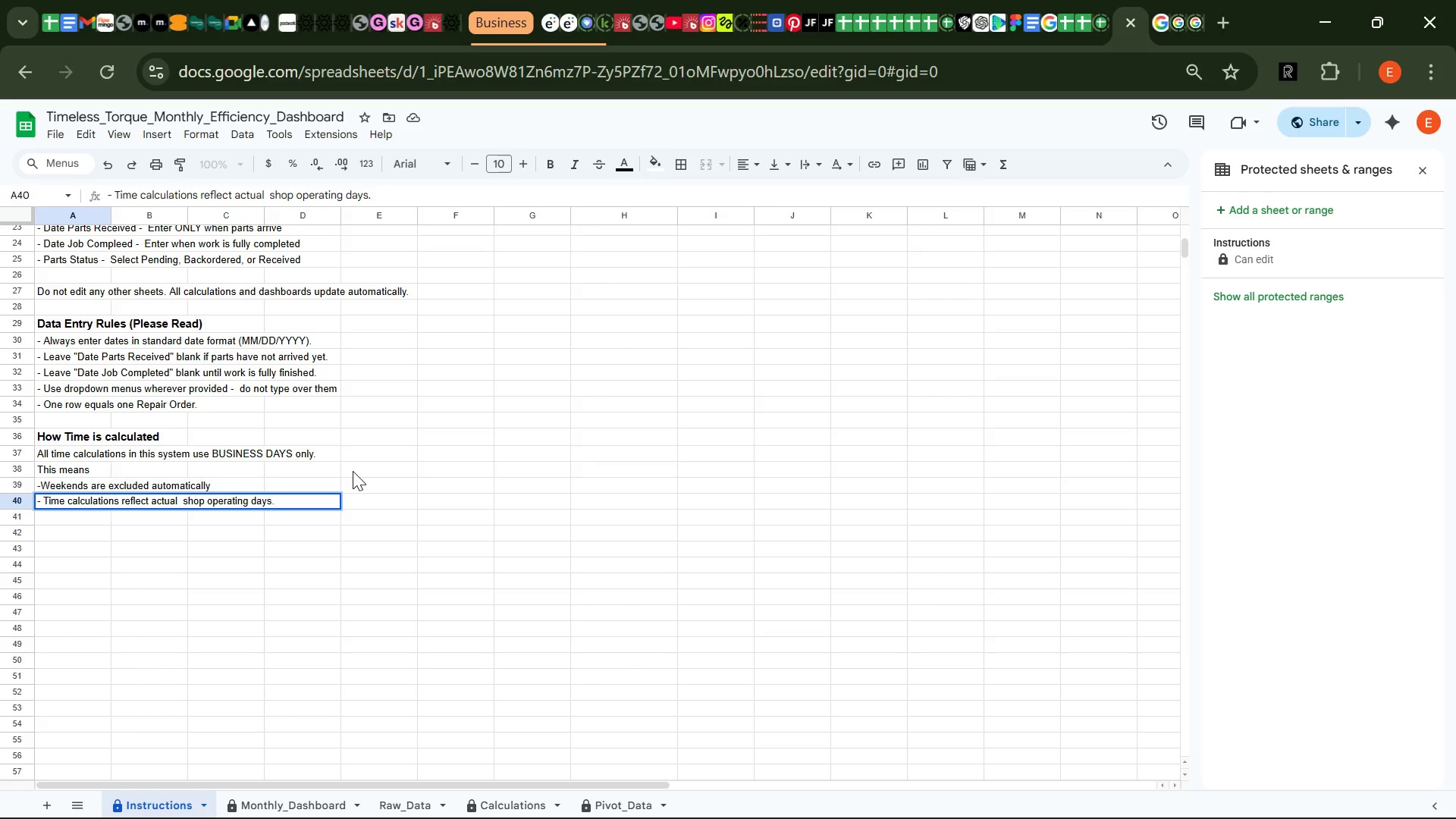 
key(Enter)
 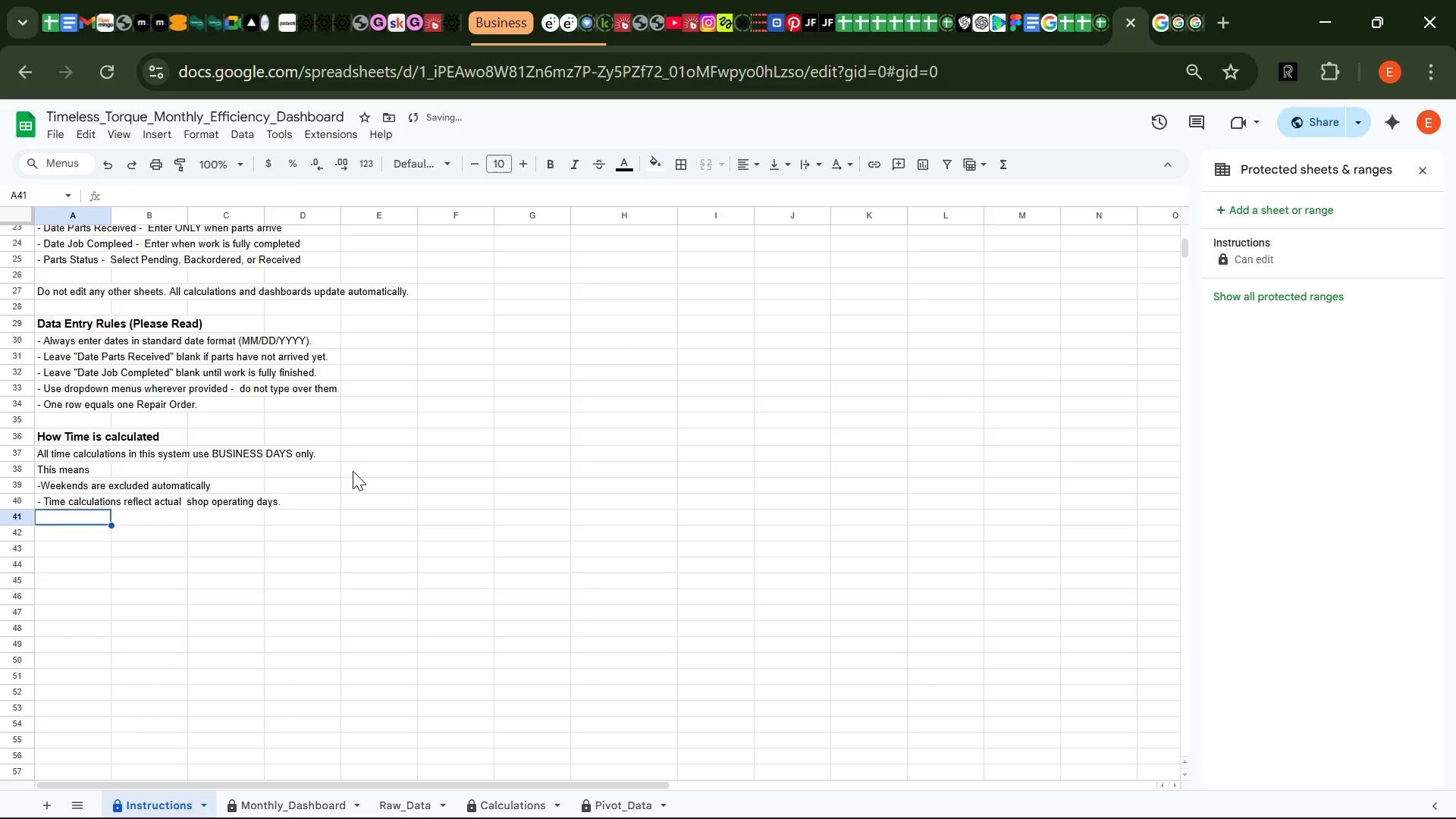 
key(Enter)
 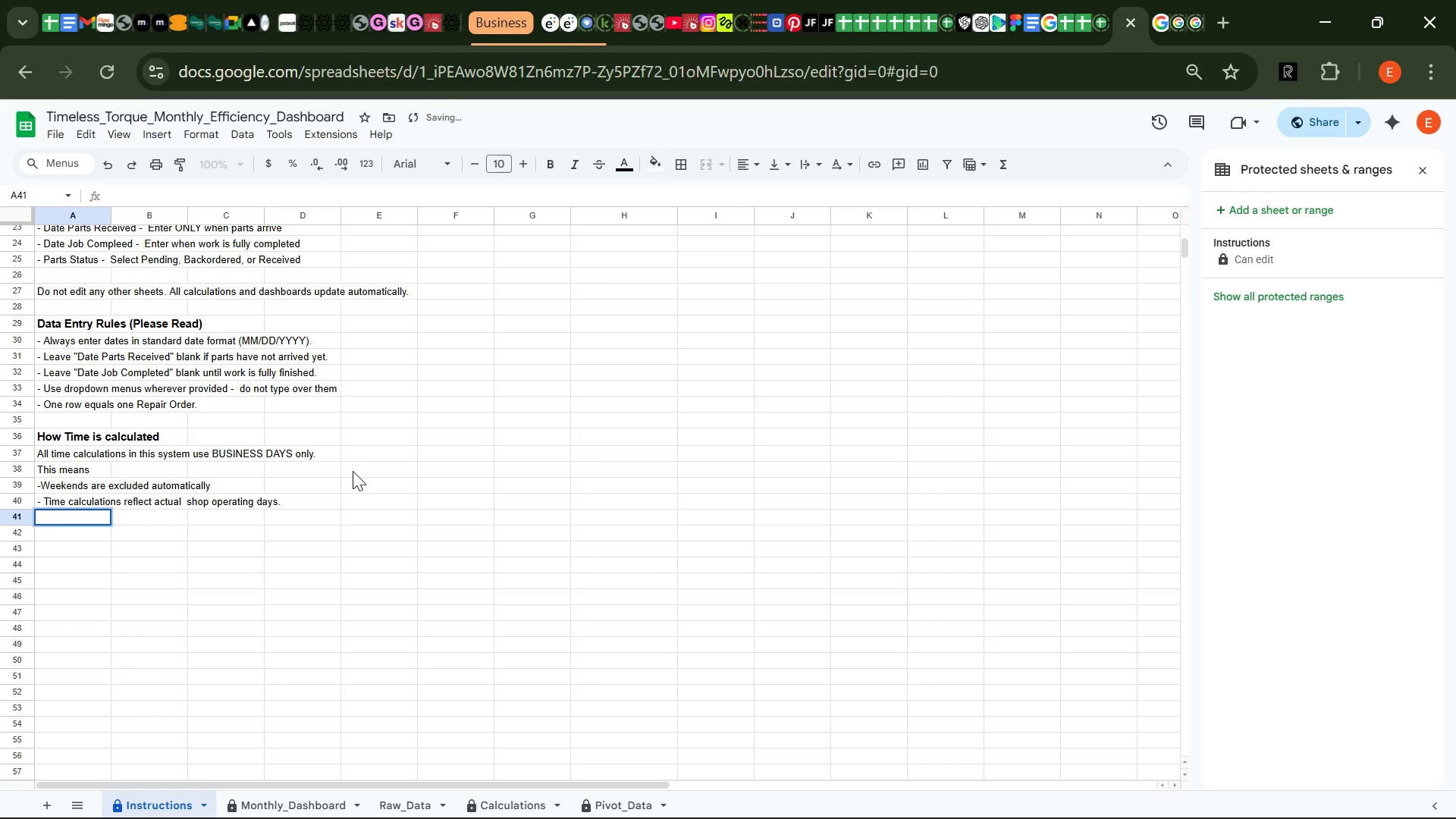 
key(Enter)
 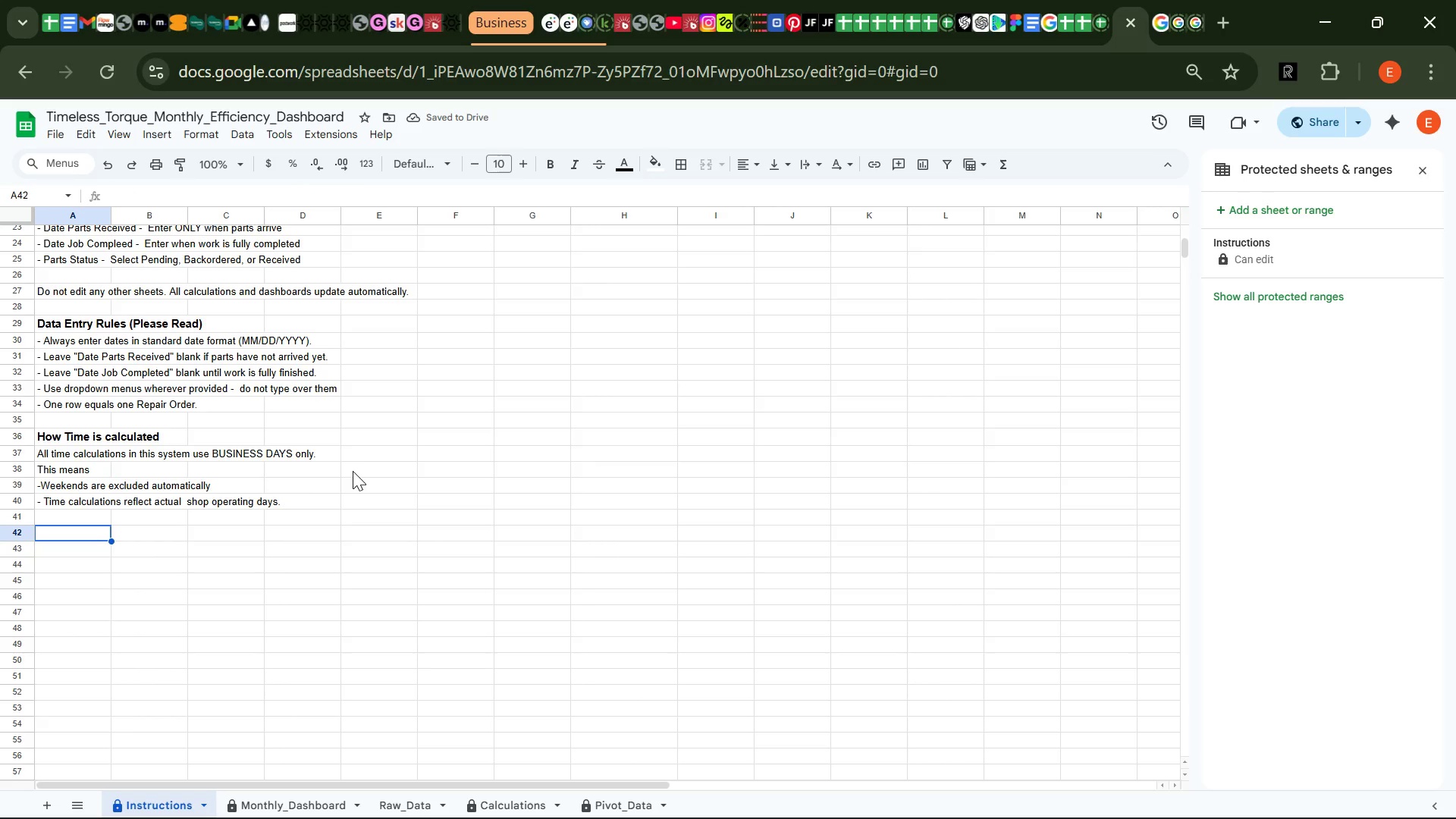 
type(The system calcy)
key(Backspace)
type(ulates:)
 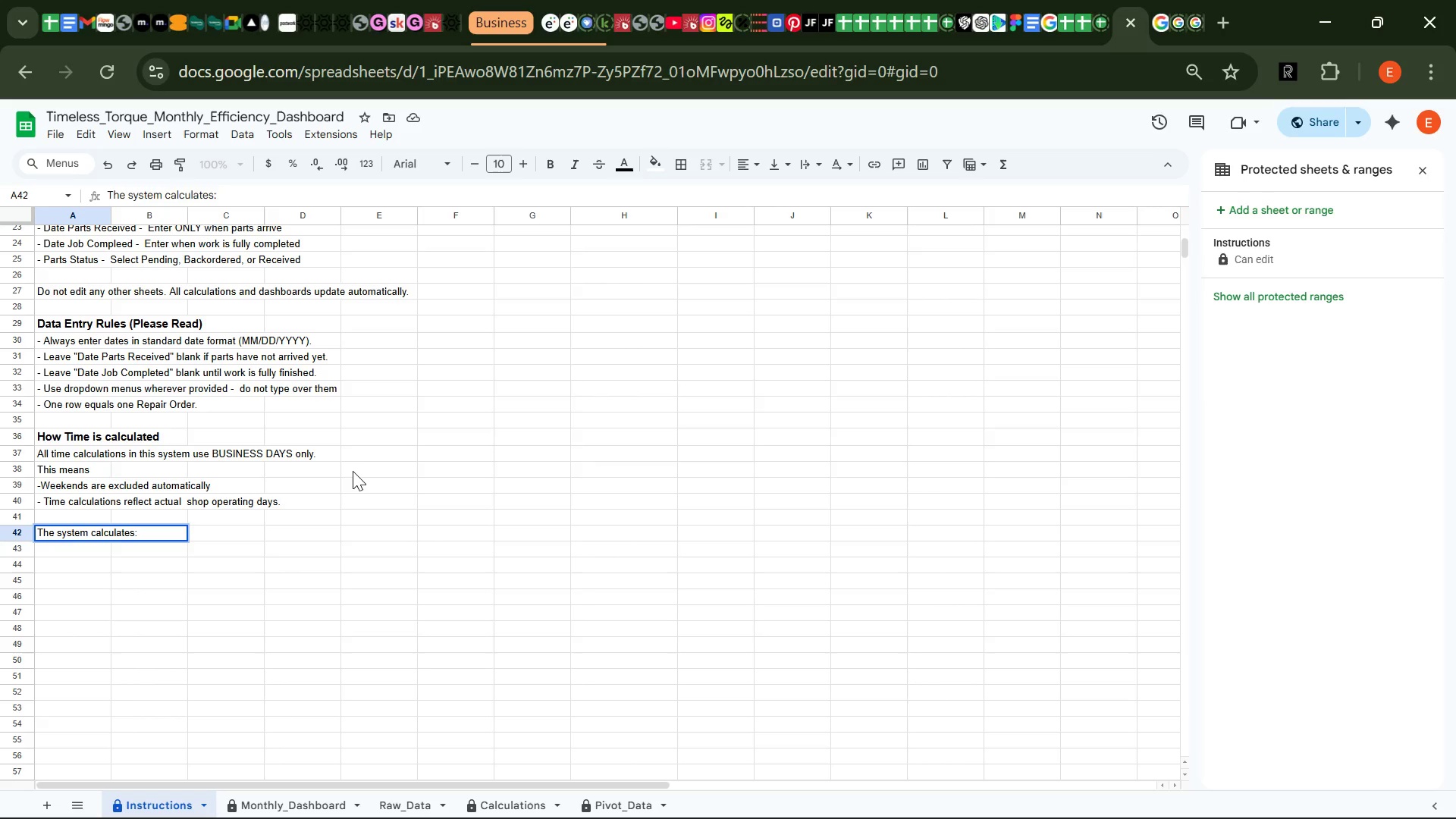 
key(Enter)
 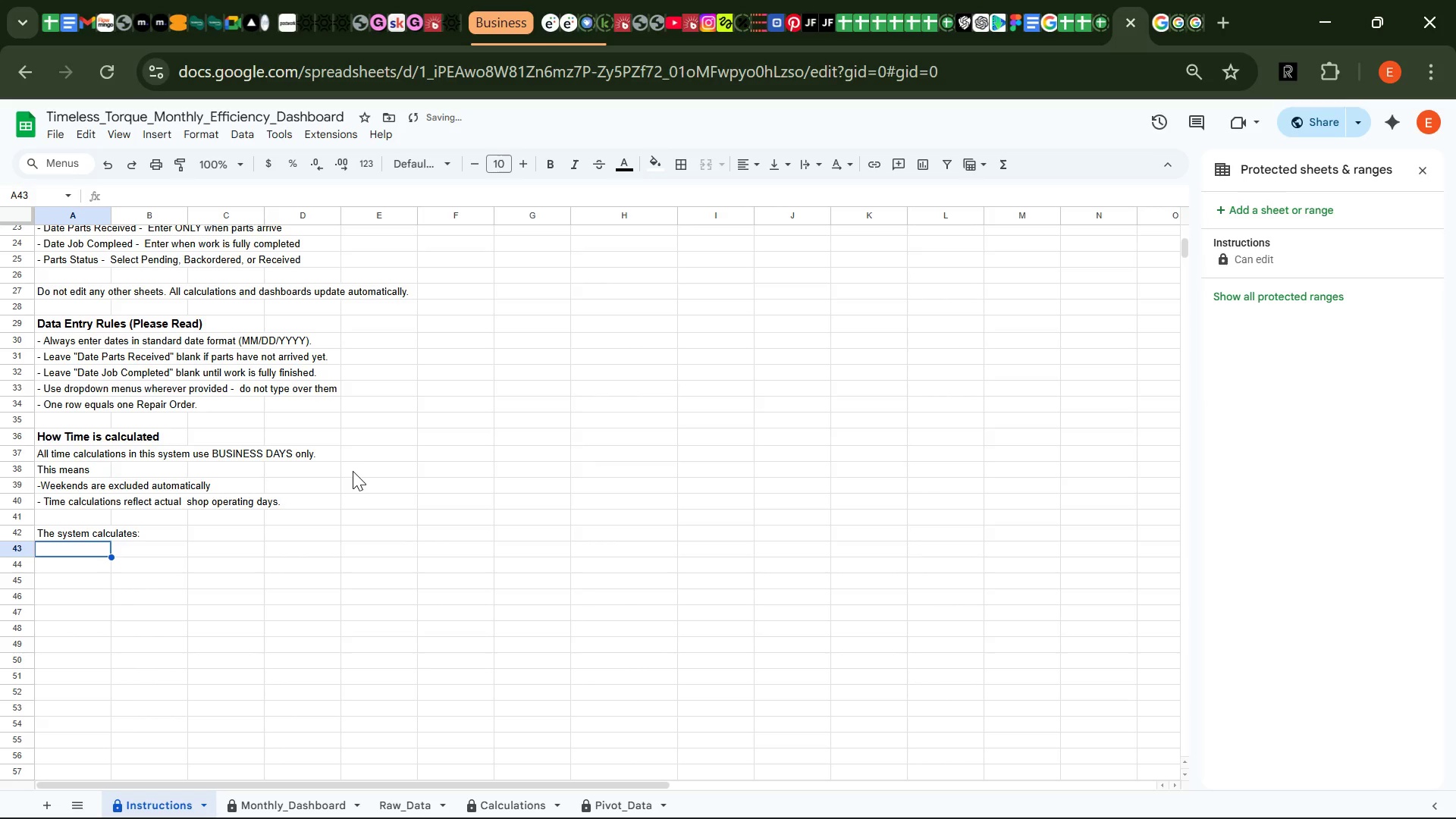 
type(- Total )
 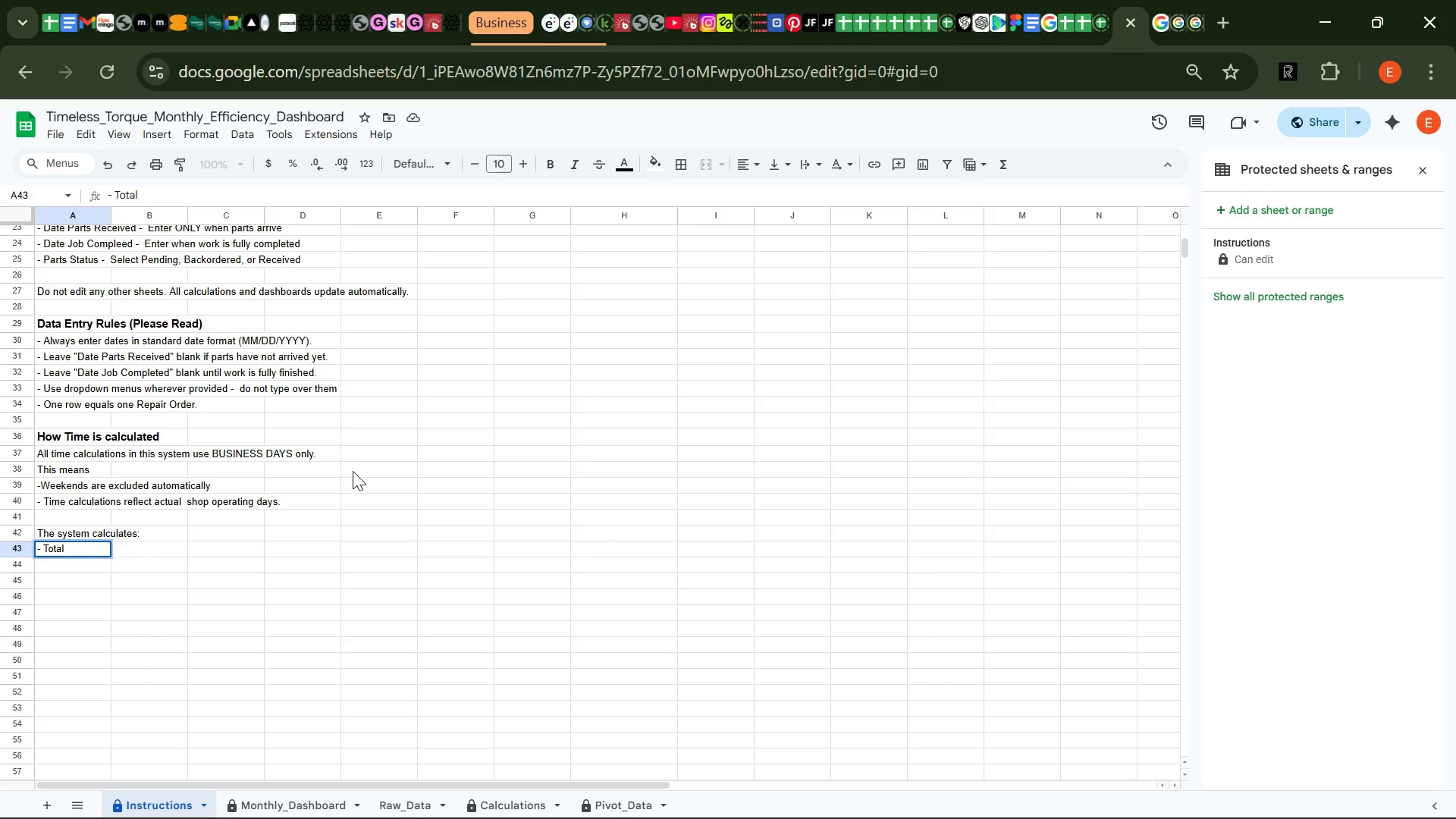 
type(Job Durations - )
key(Backspace)
key(Backspace)
key(Backspace)
key(Backspace)
type( - Business Days from parts ordered to job completion)
 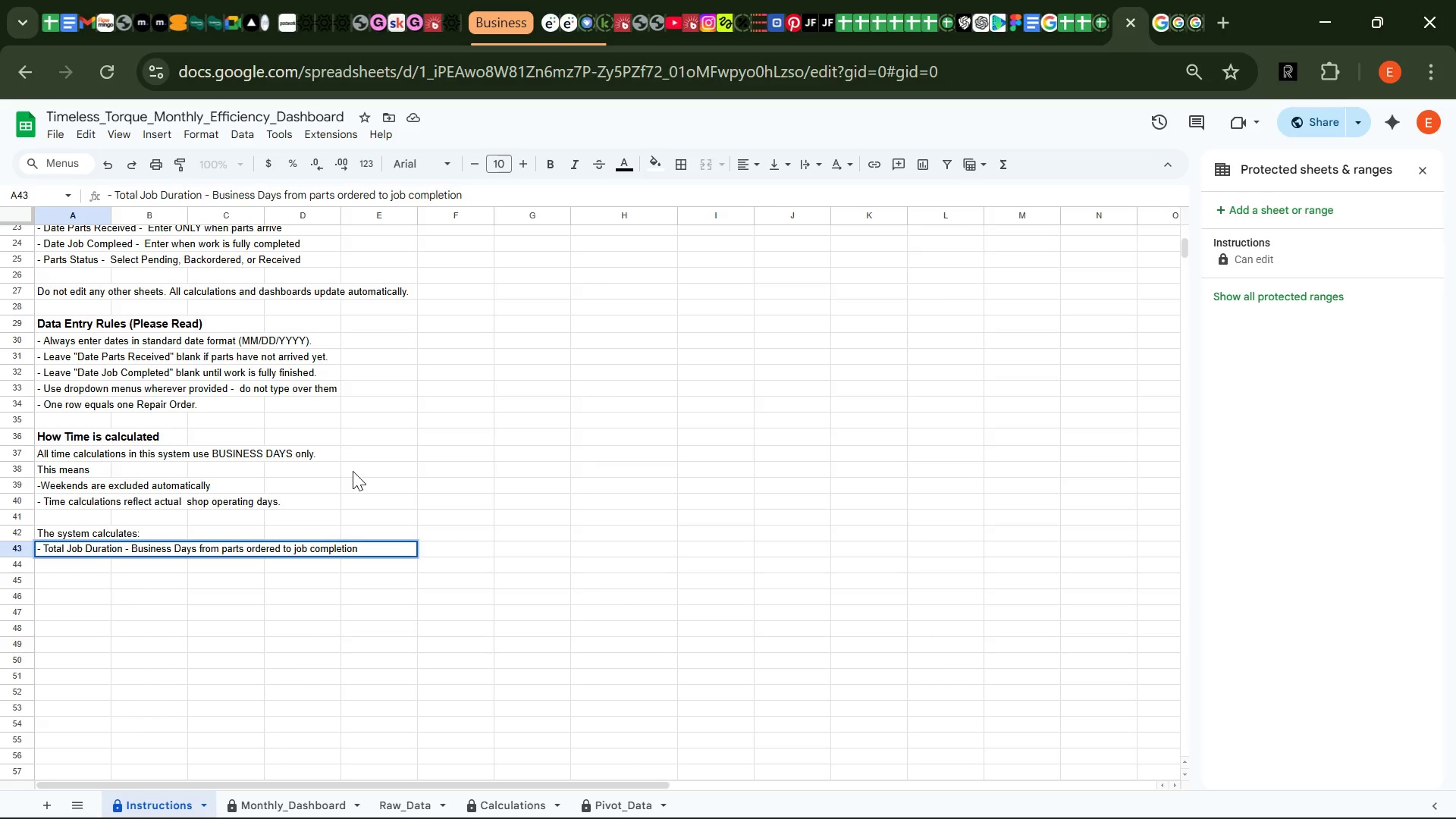 
key(Enter)
 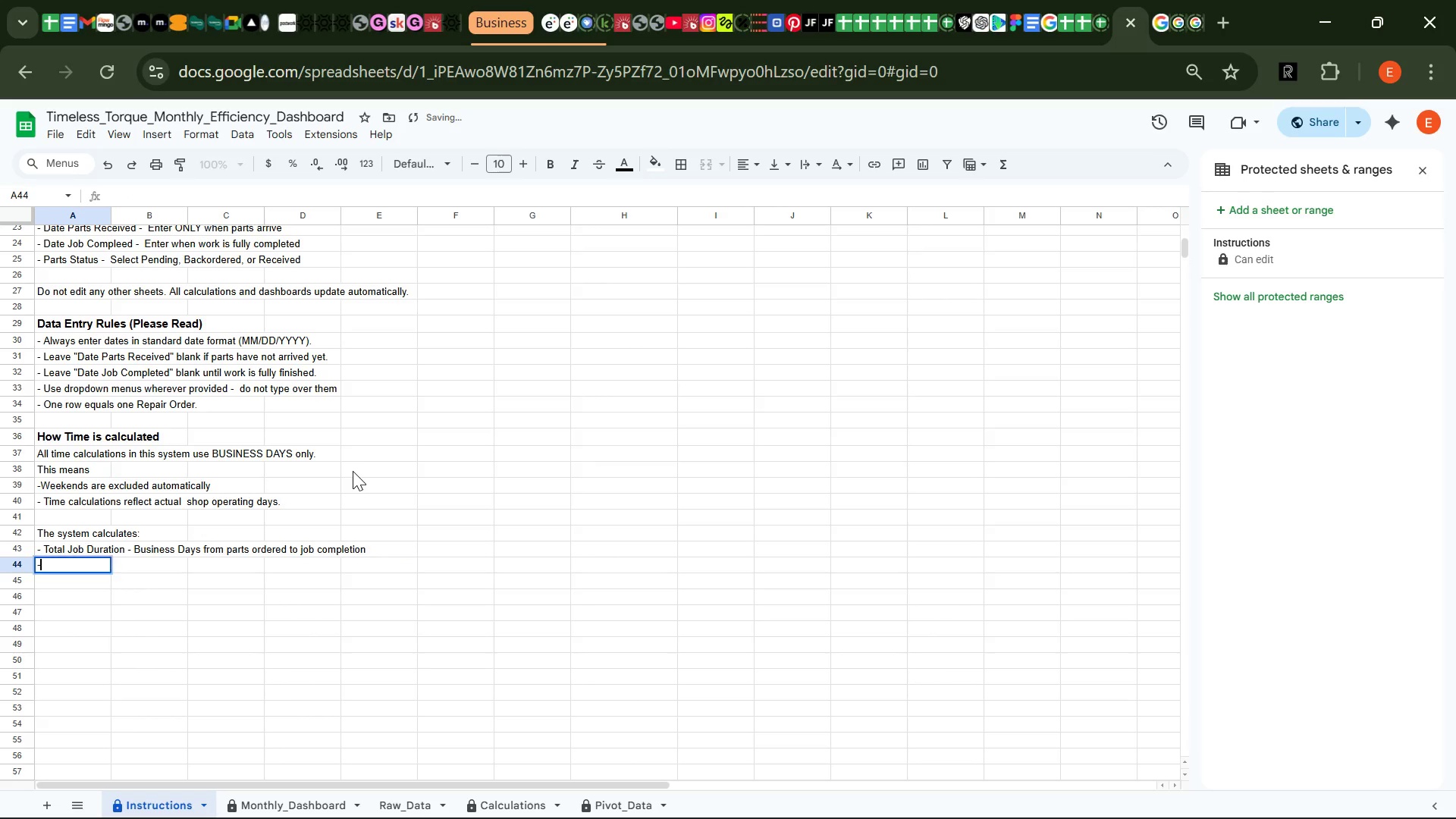 
type(-Stall ays)
key(Backspace)
key(Backspace)
key(Backspace)
type(Days -  Business Dat)
key(Backspace)
key(Backspace)
key(Backspace)
type(days waiting for parts)
 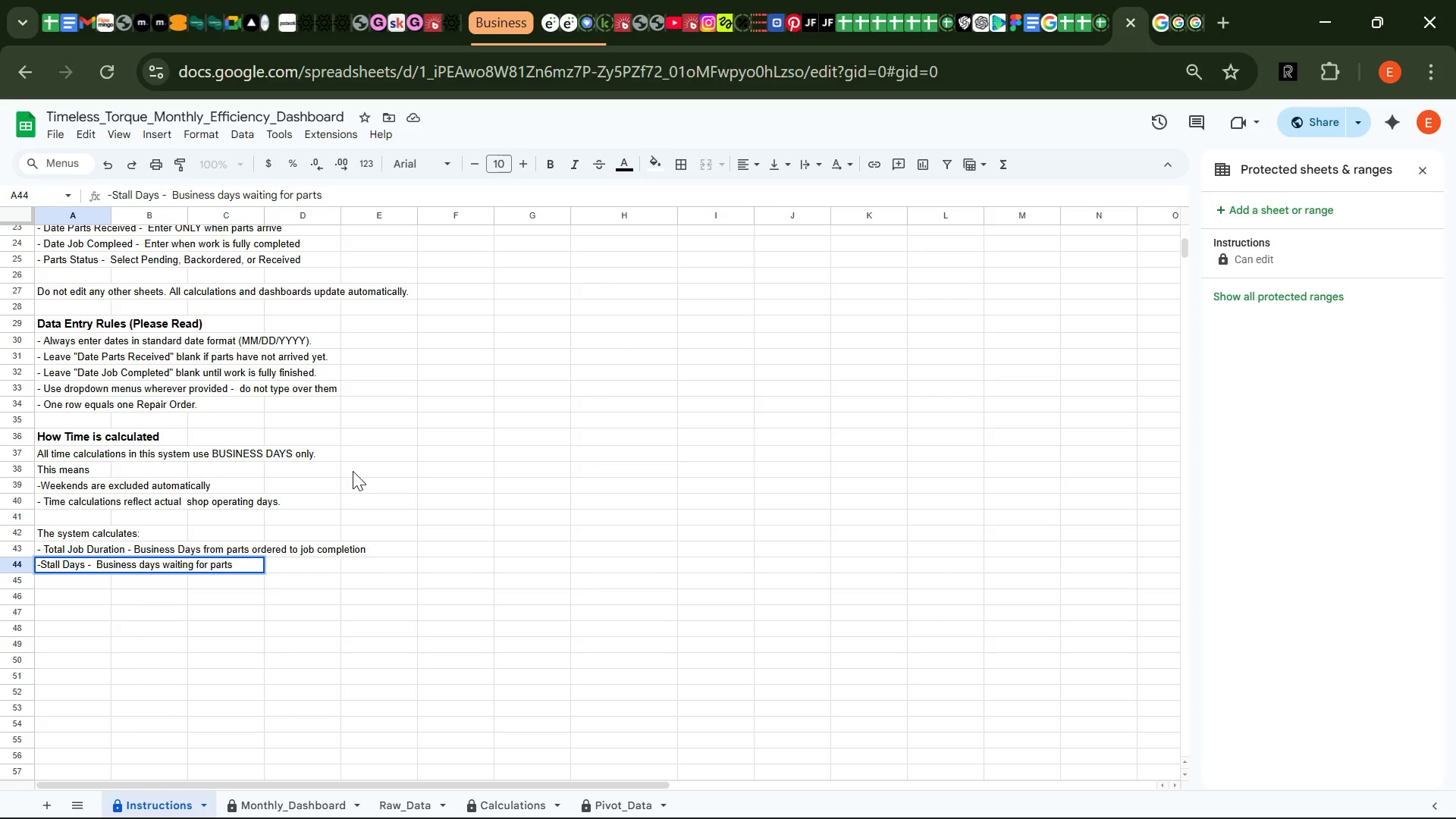 
key(Enter)
 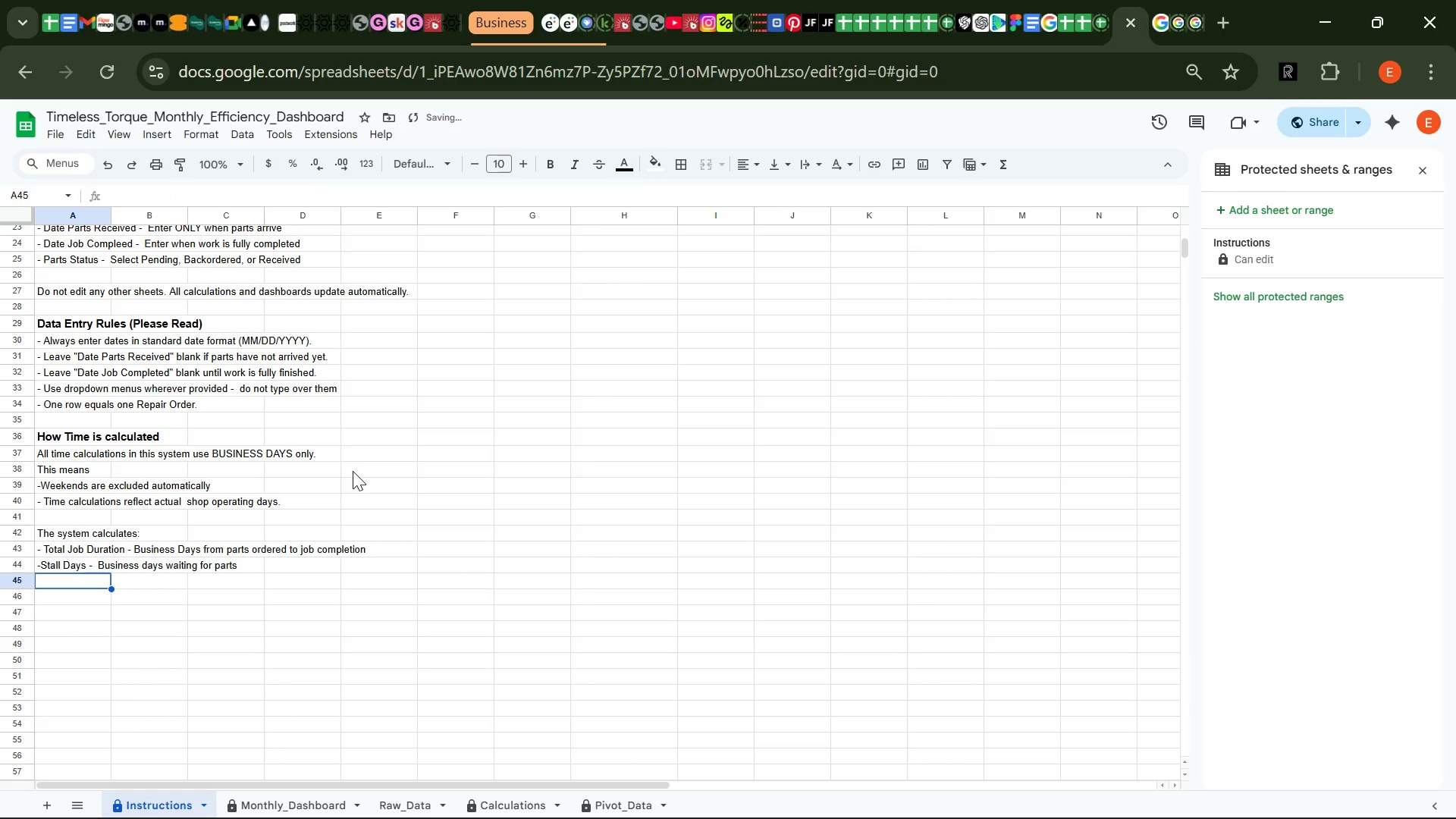 
type(- Active shop)
key(Backspace)
key(Backspace)
key(Backspace)
key(Backspace)
type(Shp )
key(Backspace)
key(Backspace)
type(op Days -  Total dayad)
key(Backspace)
key(Backspace)
type(s minus stall days)
 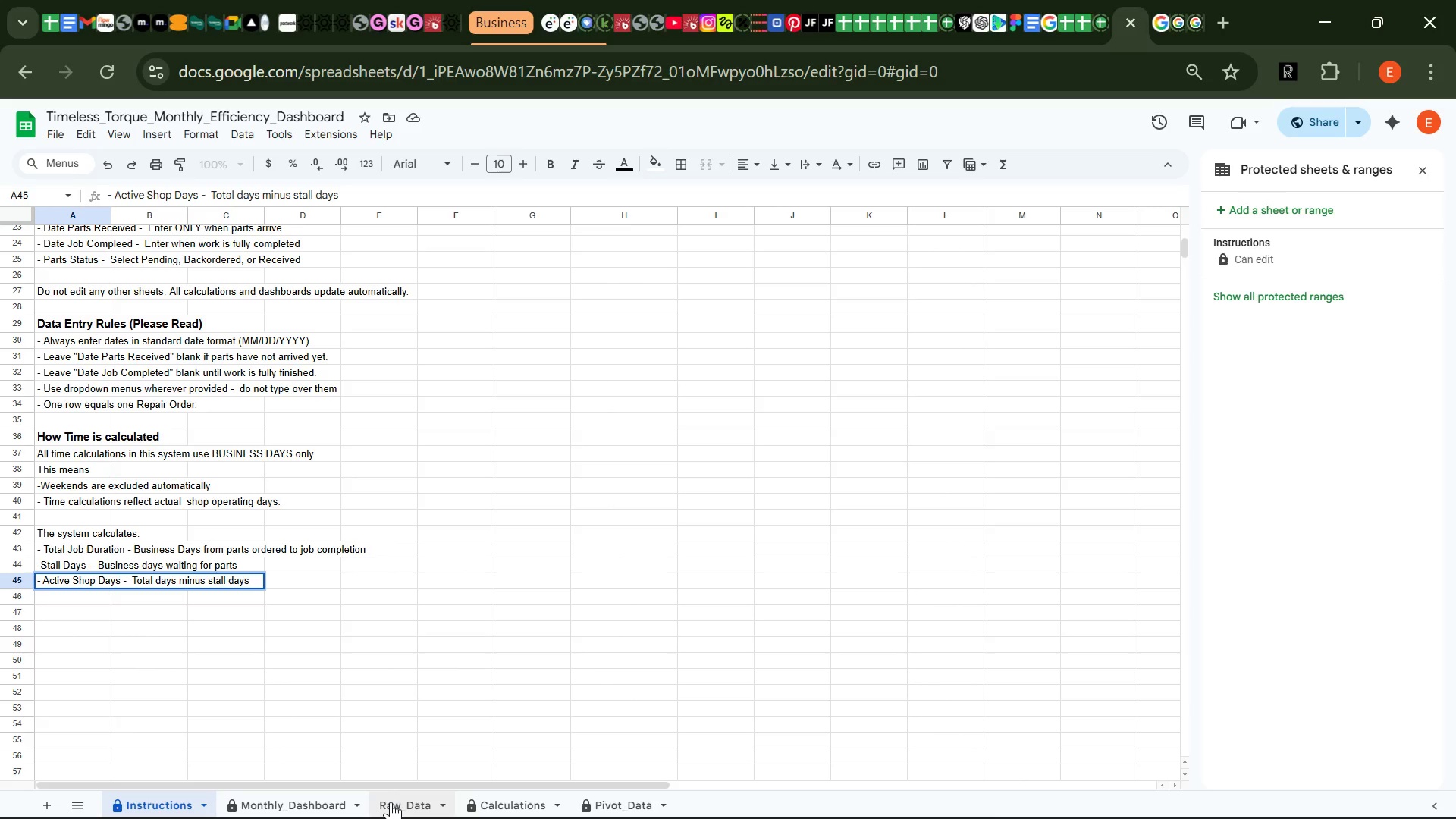 
wait(7.72)
 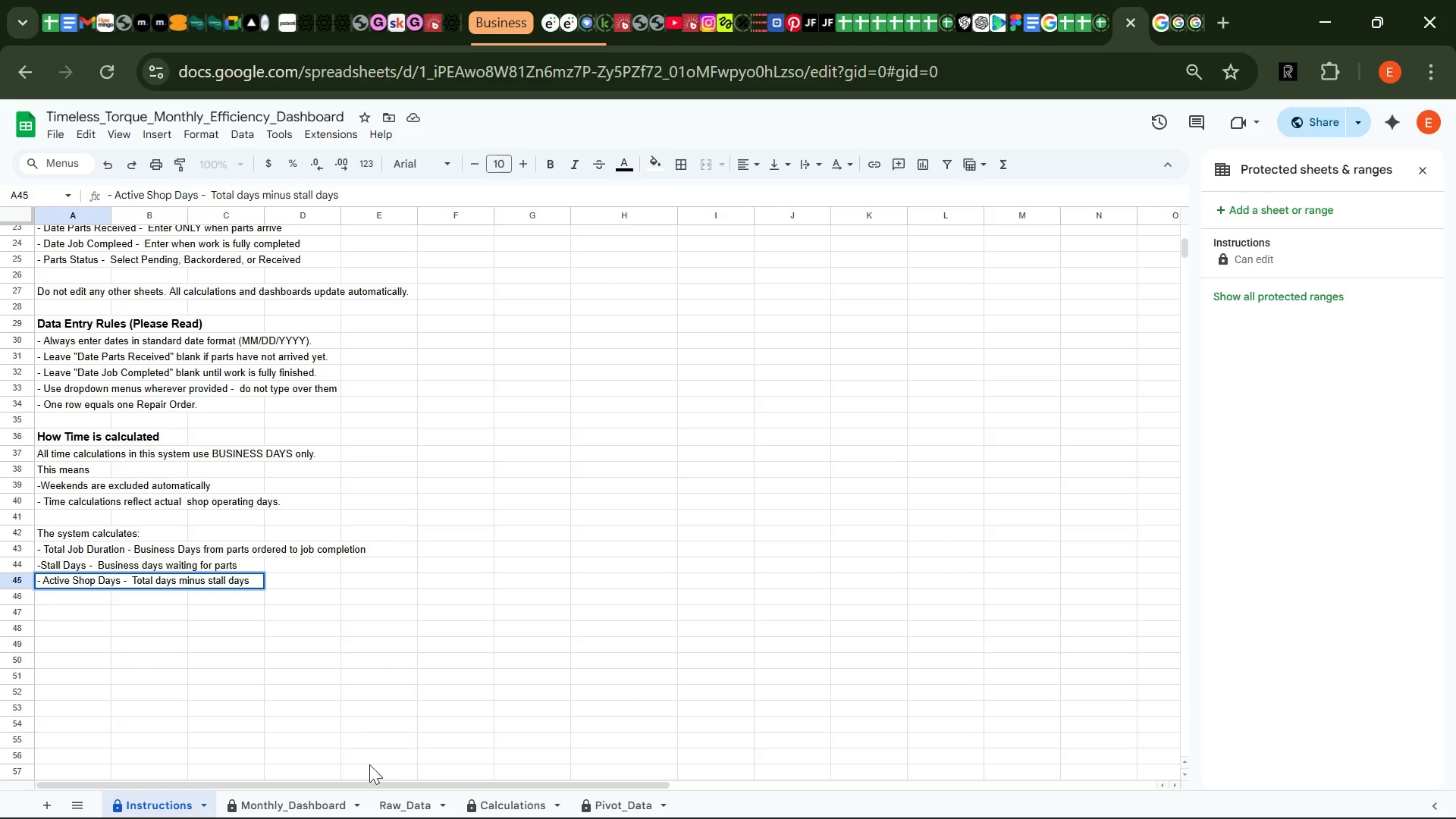 
left_click([391, 802])
 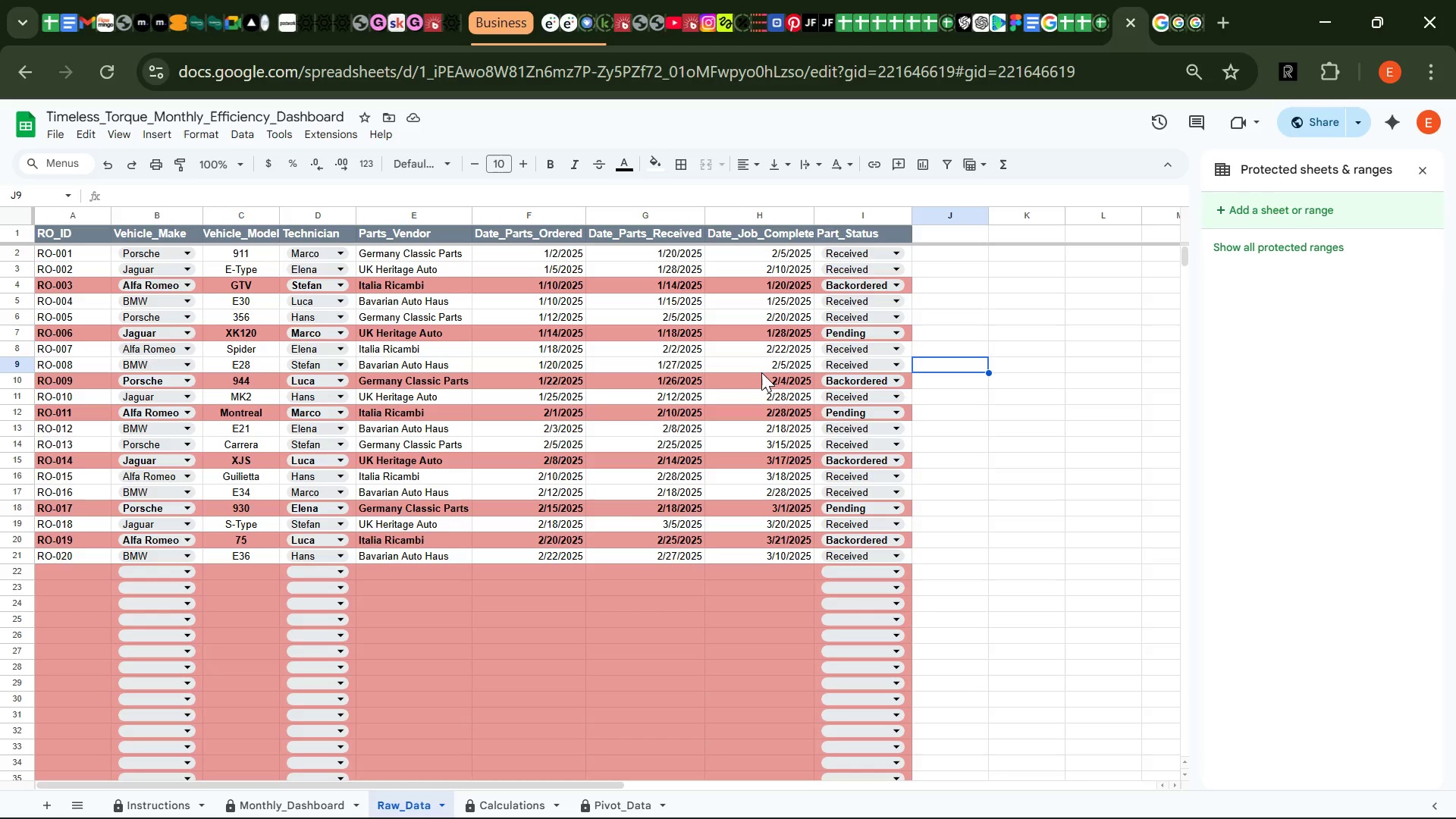 
wait(7.36)
 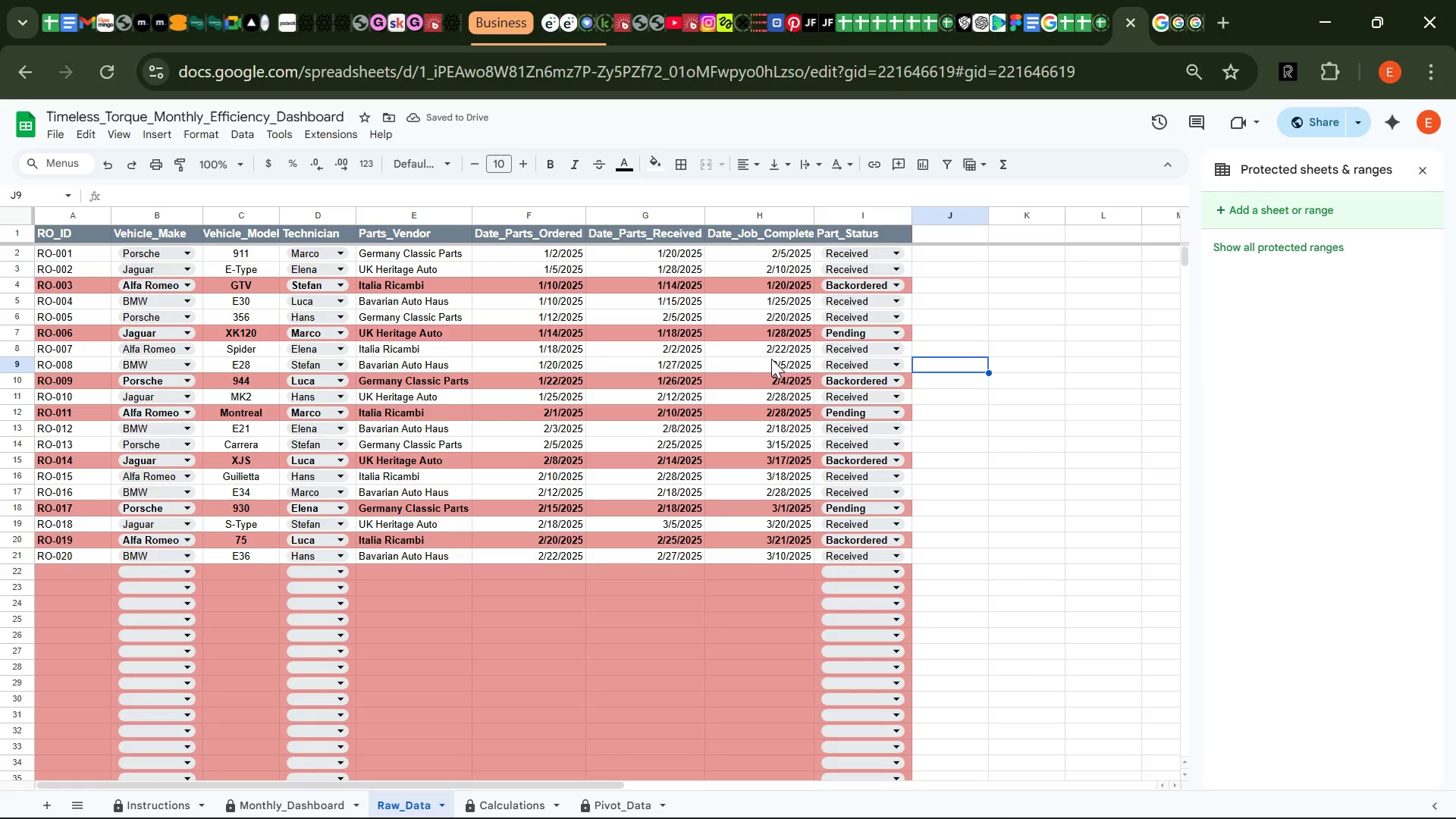 
left_click([767, 377])
 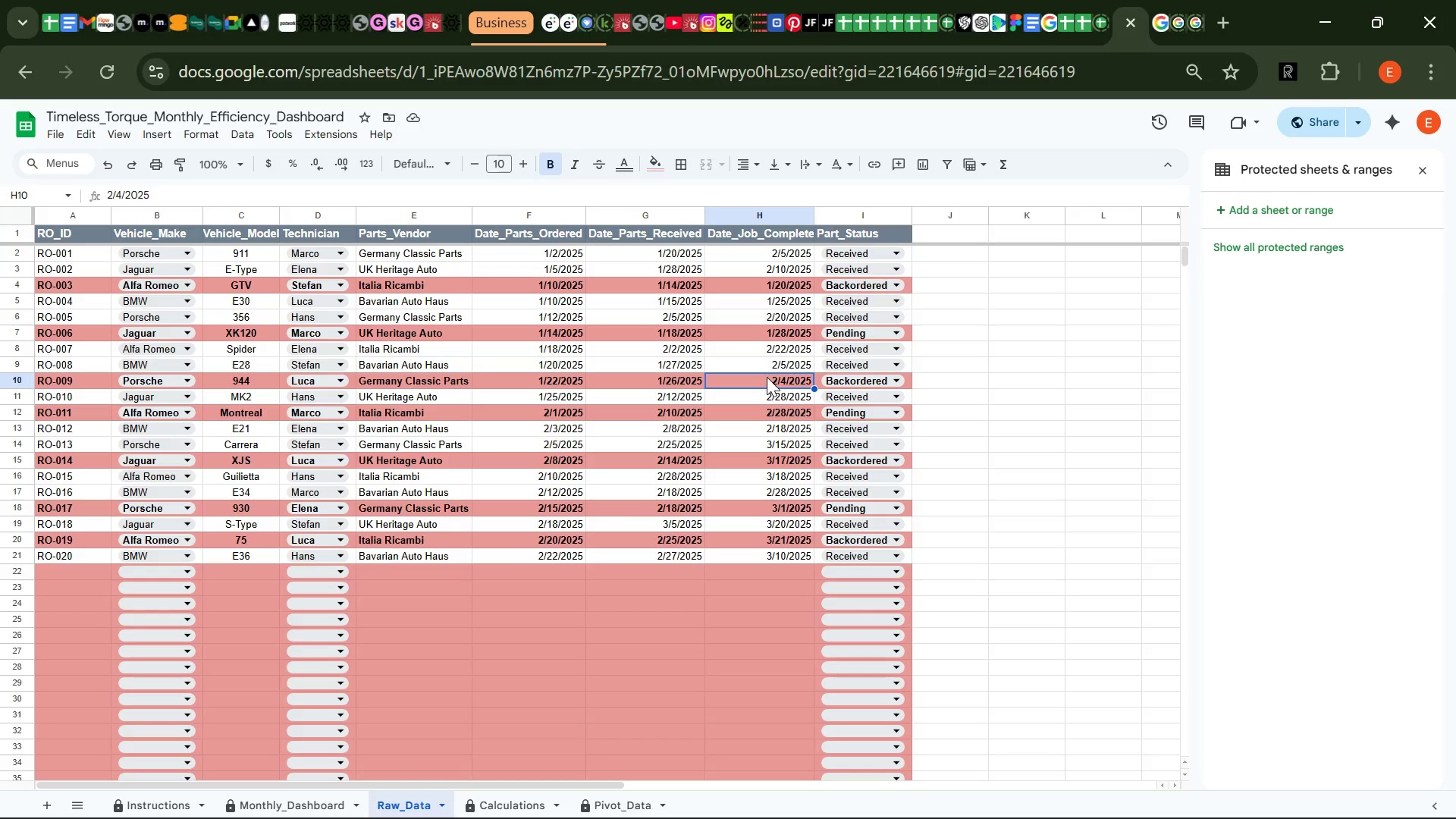 
key(Backspace)
 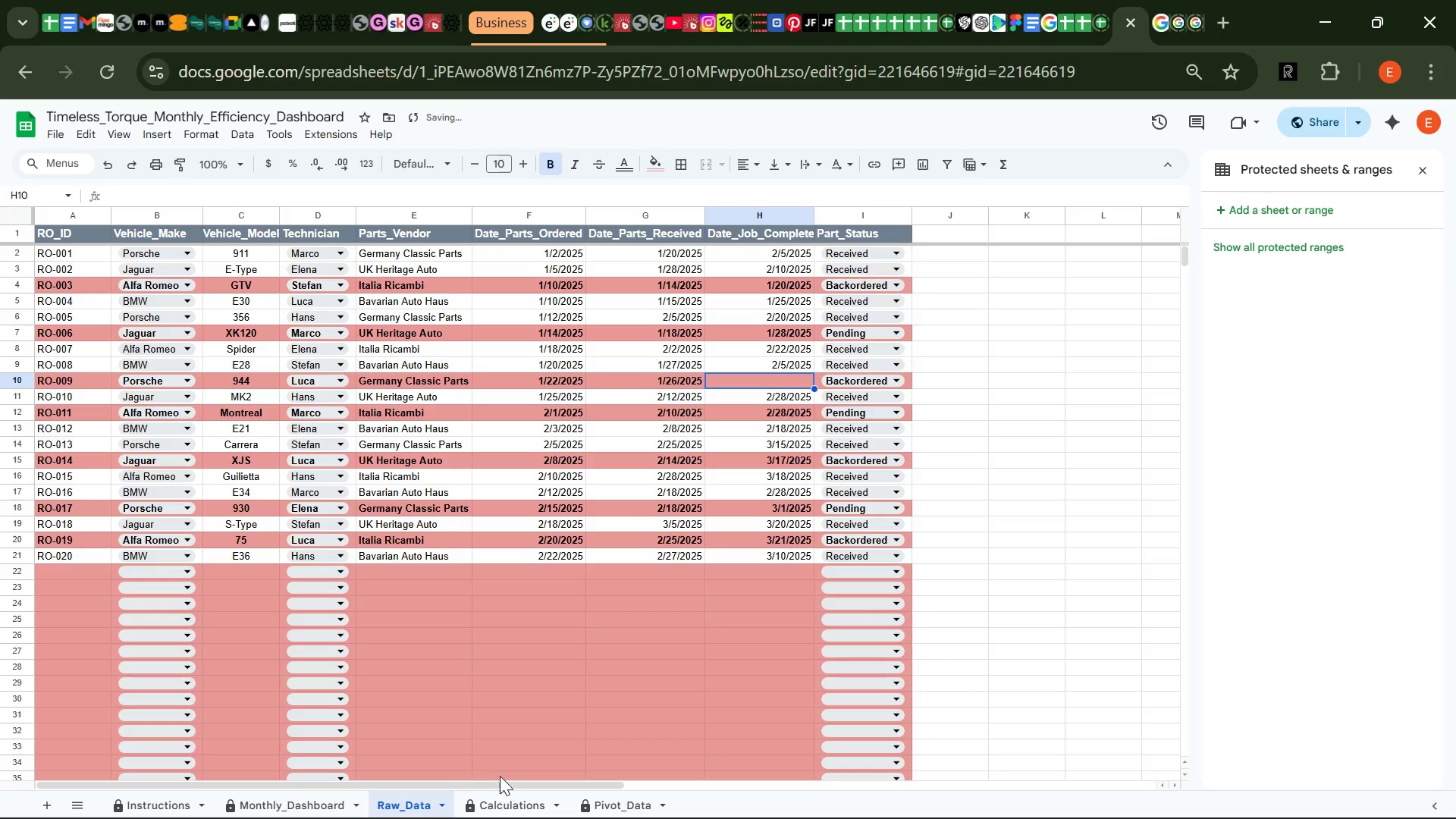 
left_click([500, 801])
 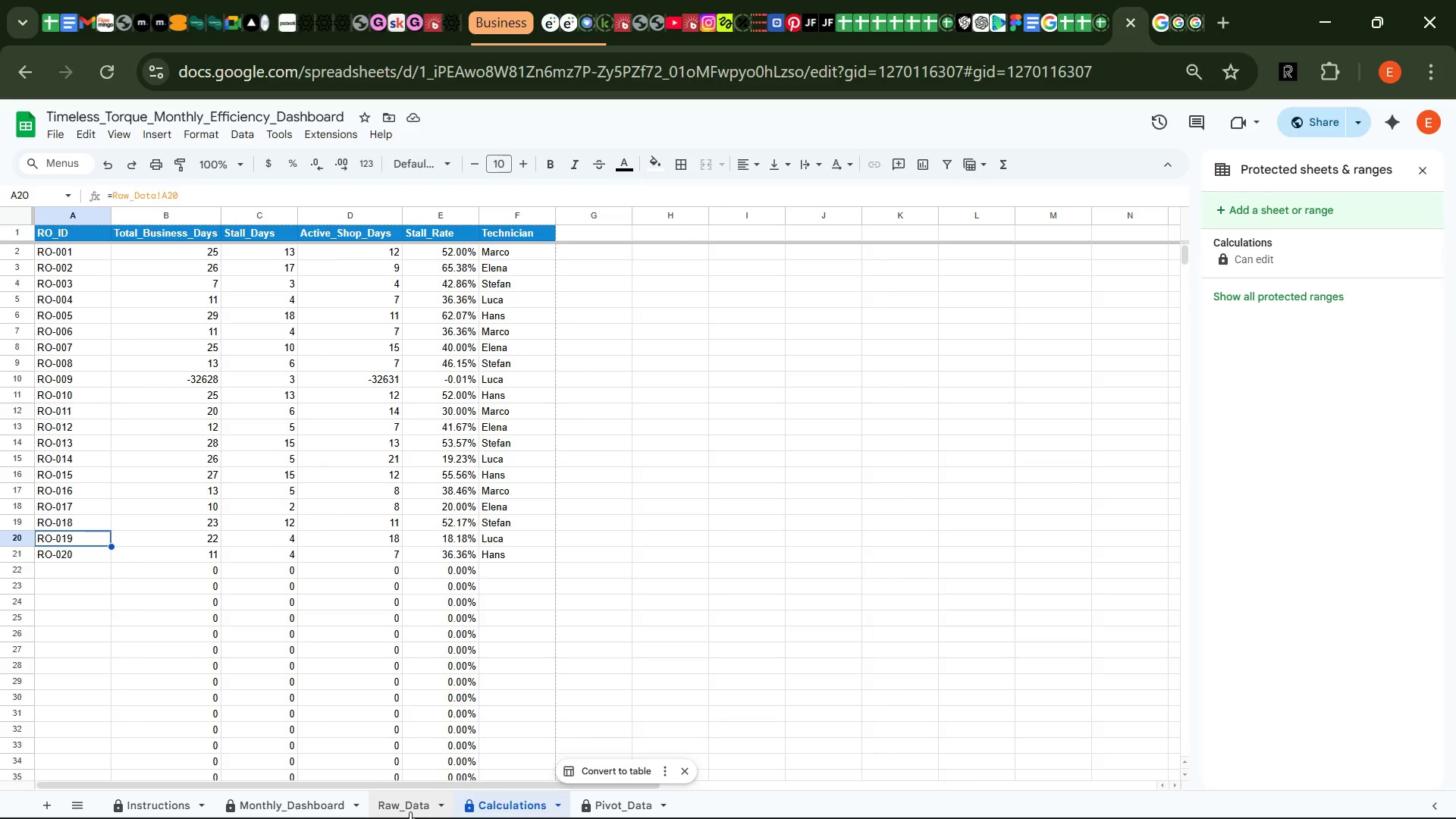 
wait(11.45)
 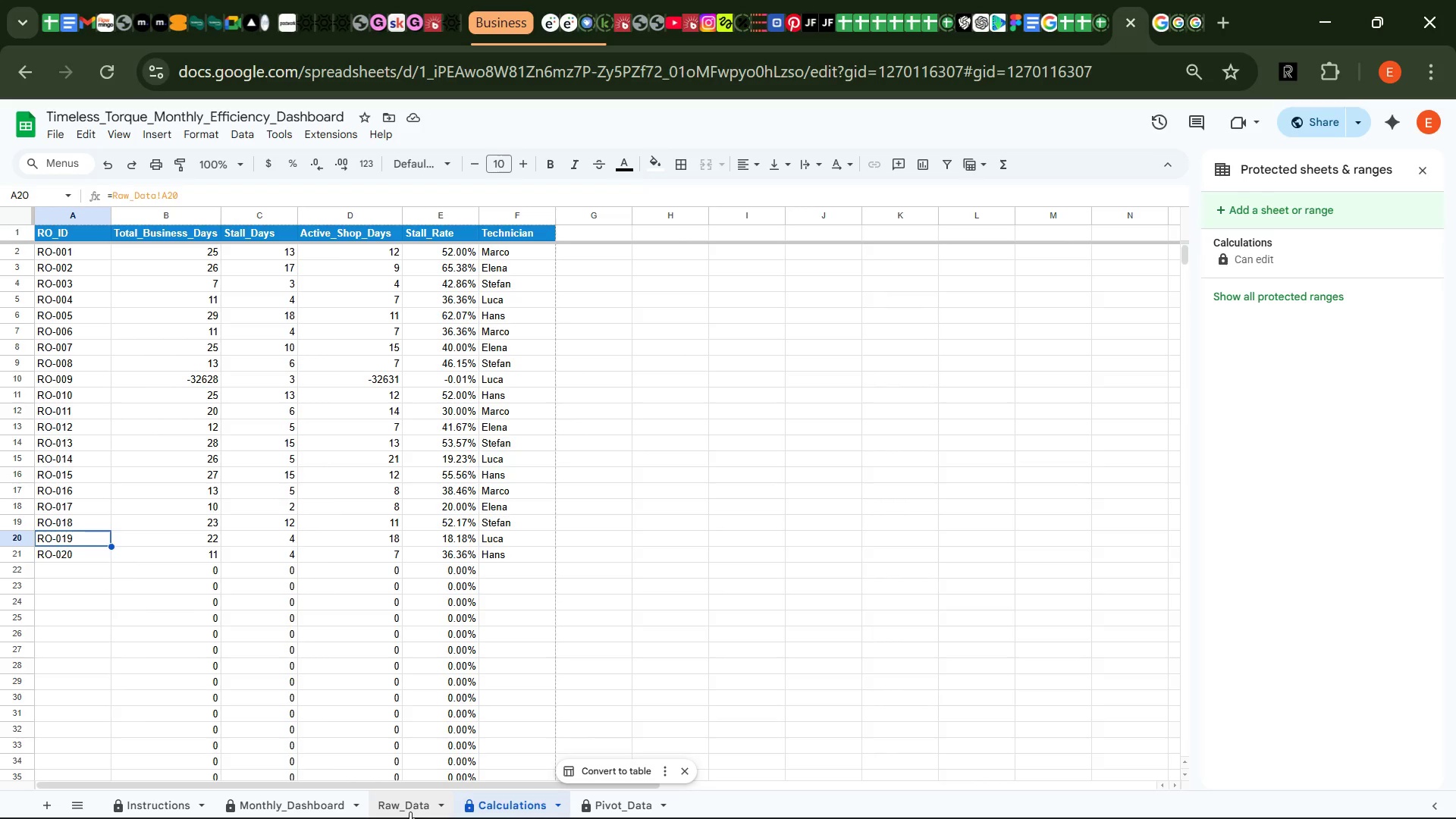 
left_click([312, 805])
 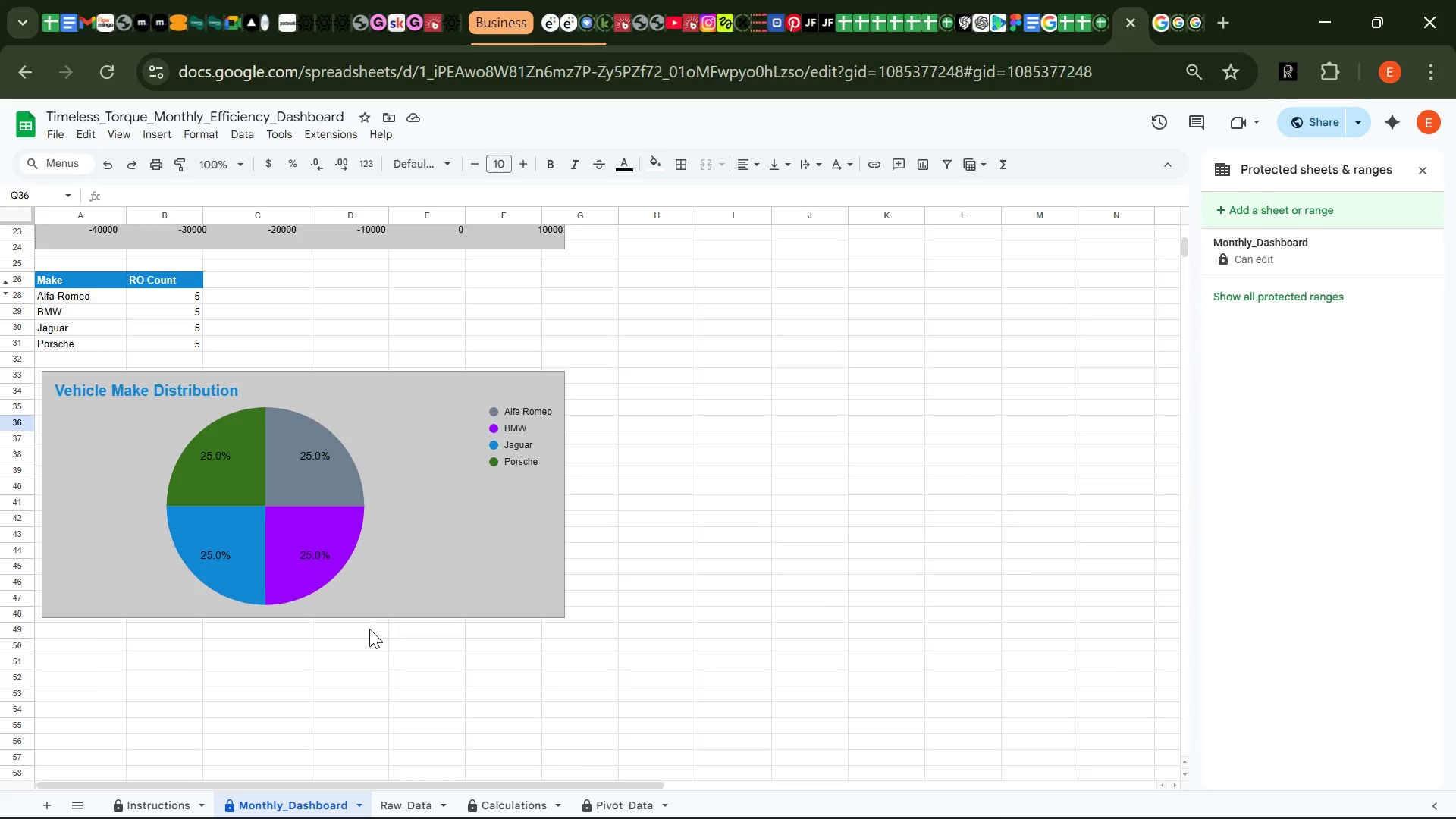 
wait(6.59)
 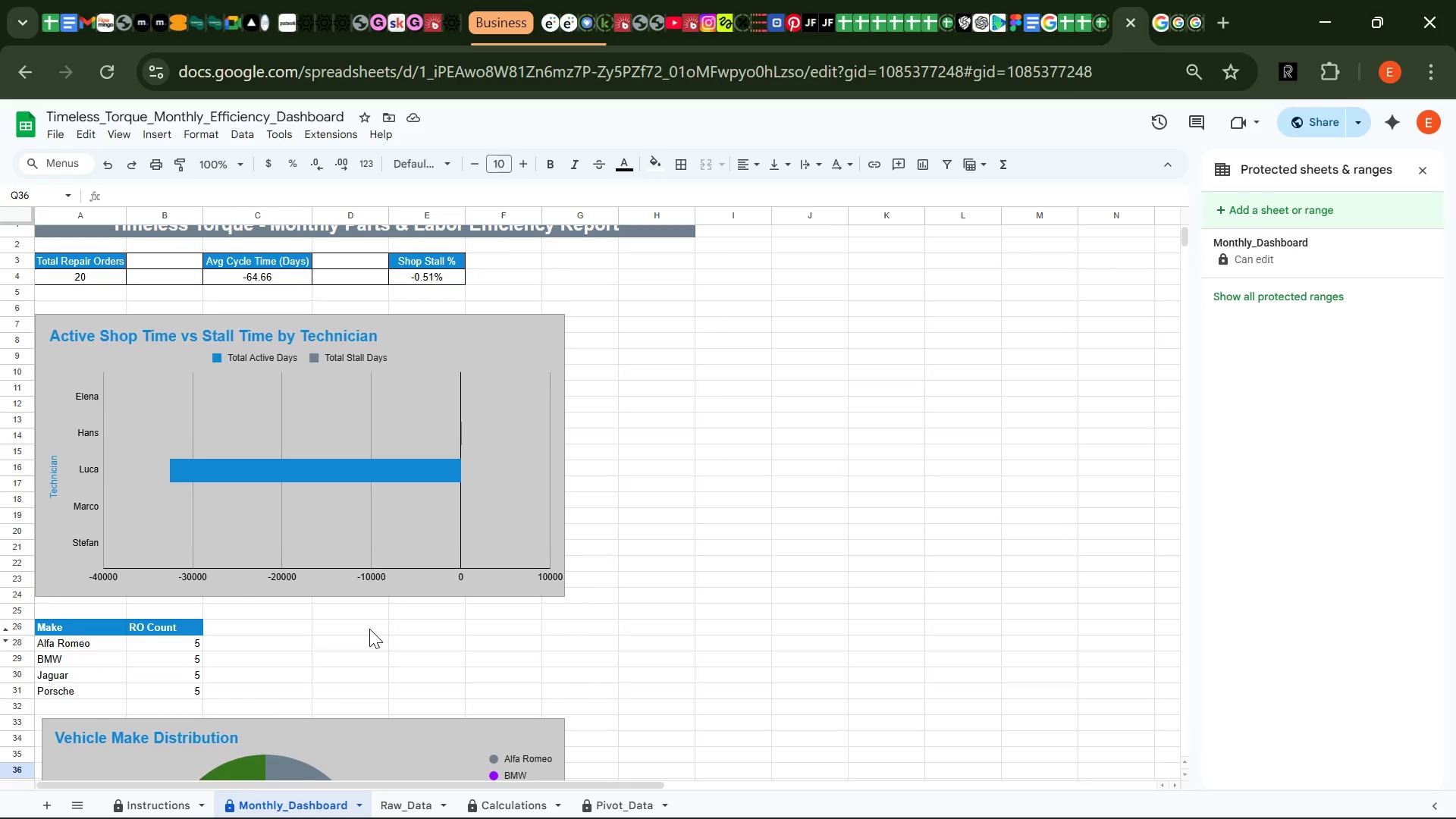 
left_click([419, 796])
 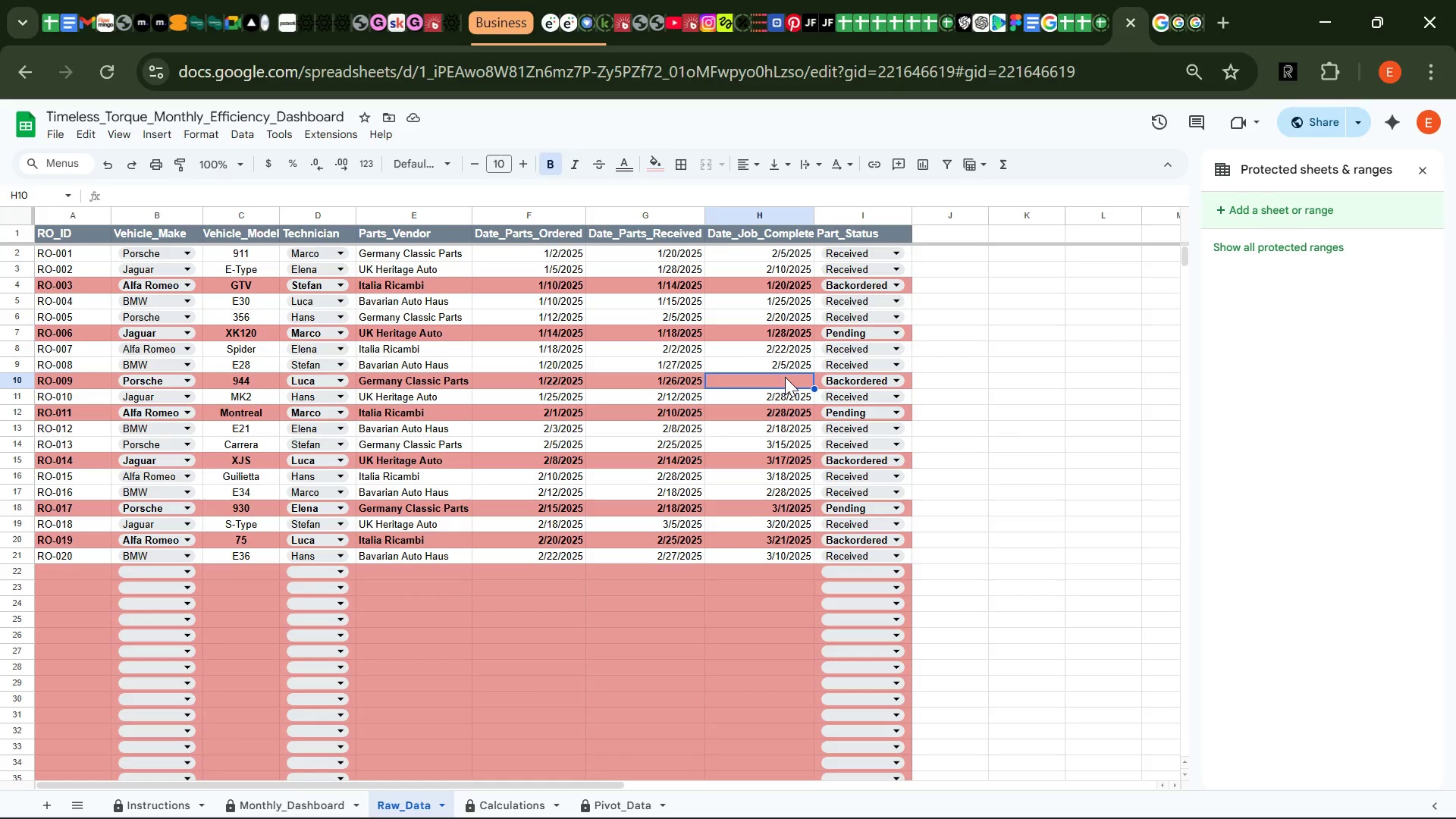 
key(2)
 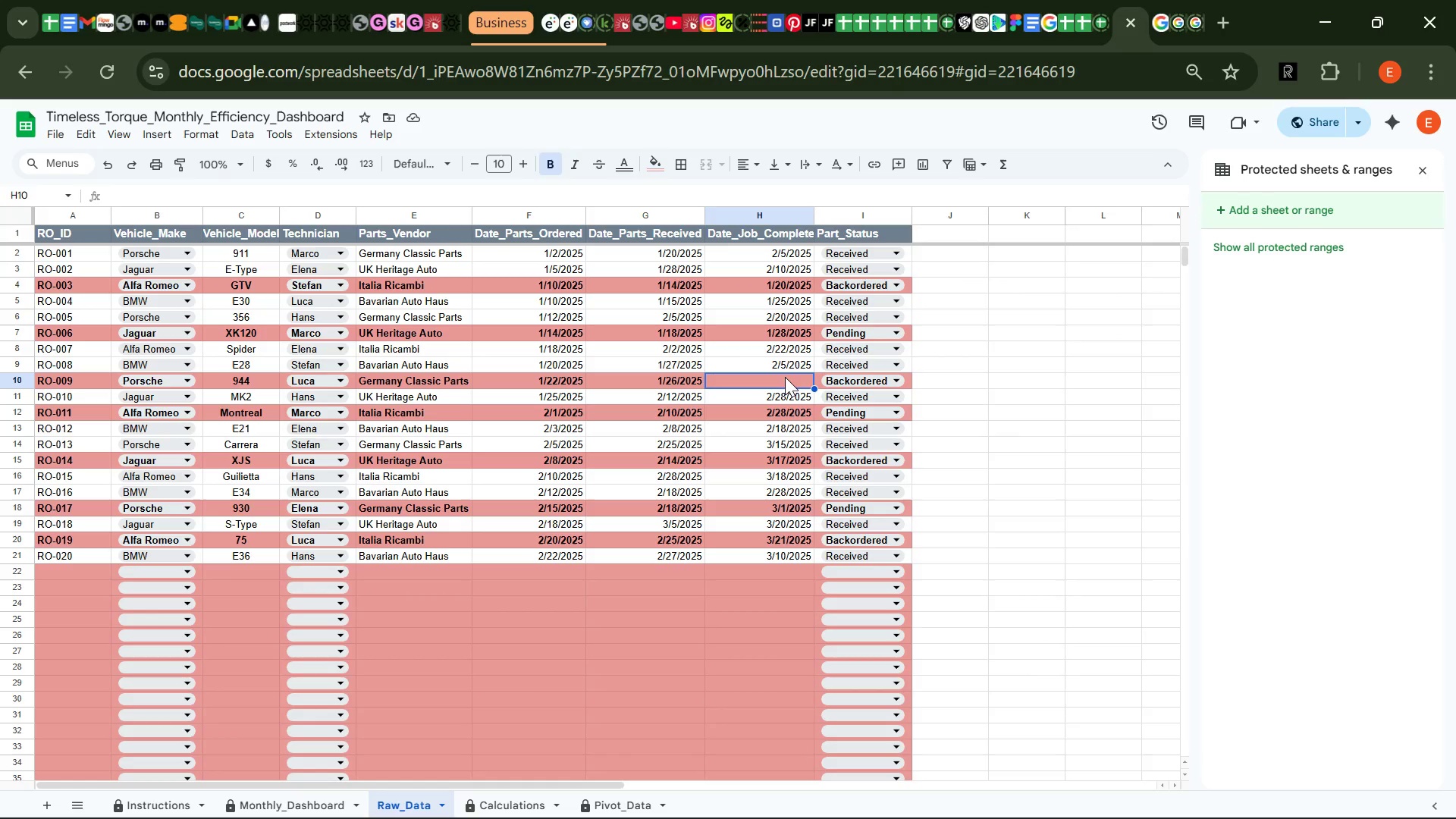 
left_click([785, 377])
 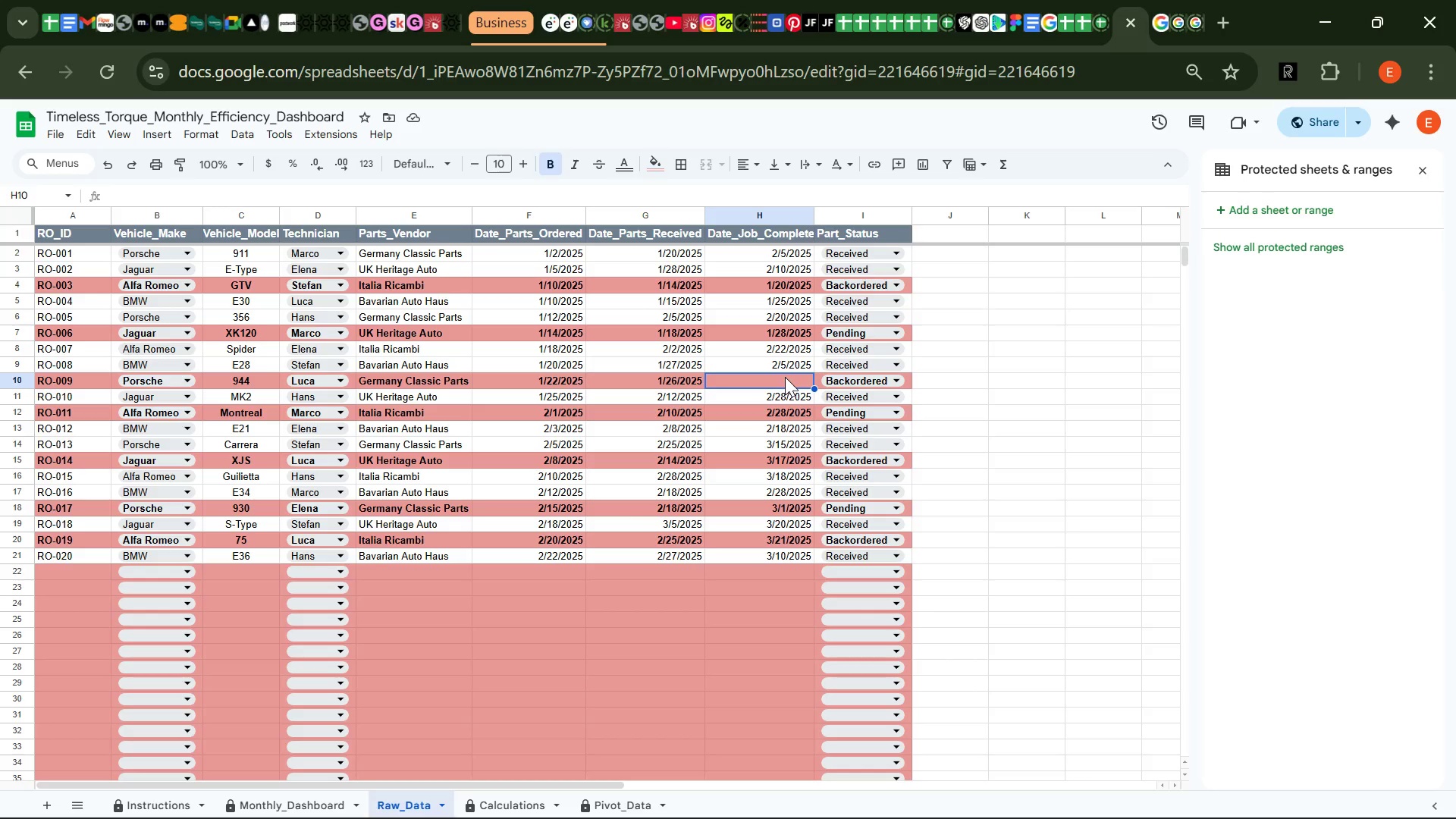 
type(2/7/3)
key(Backspace)
type(2025)
 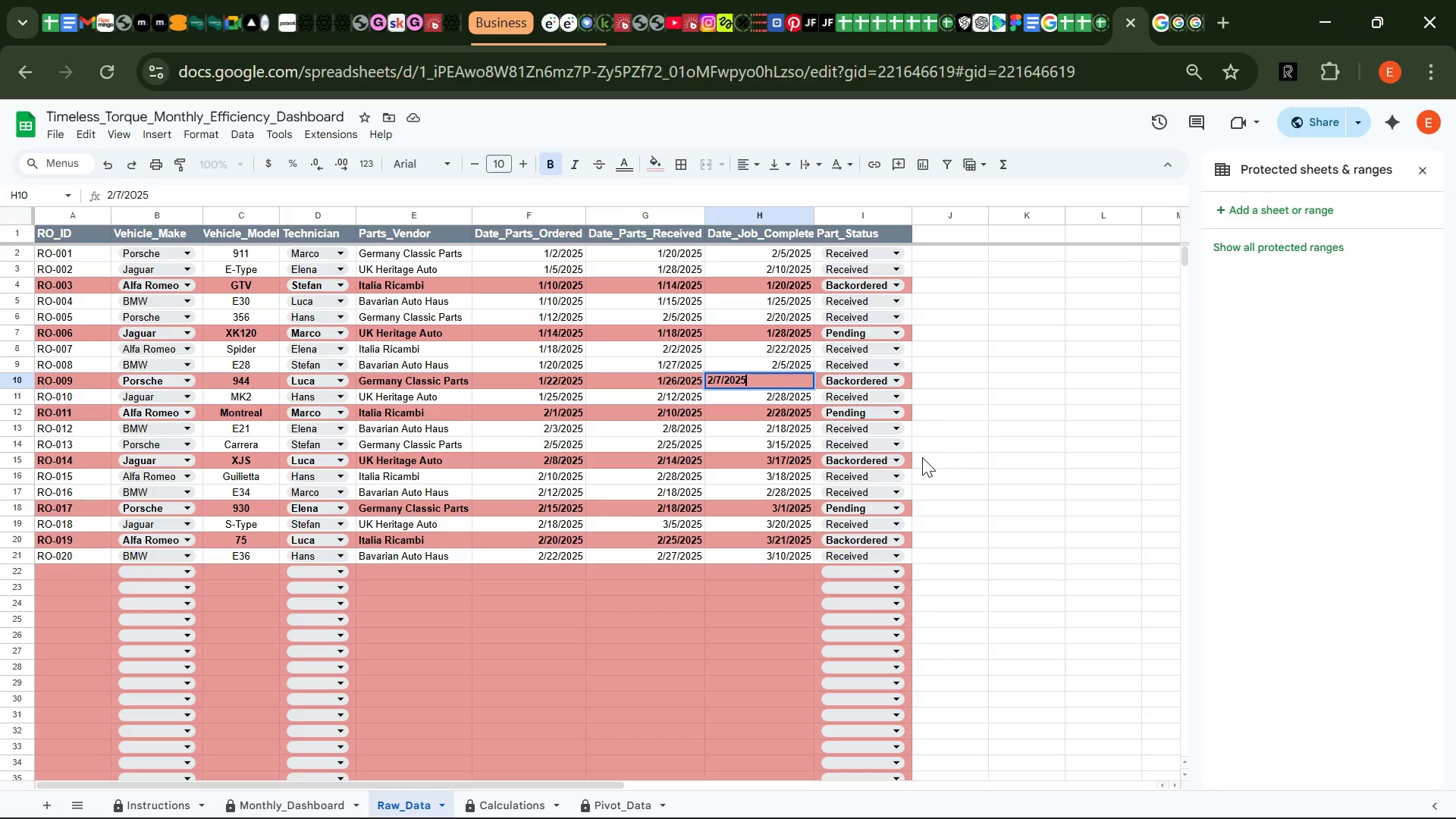 
left_click([927, 458])
 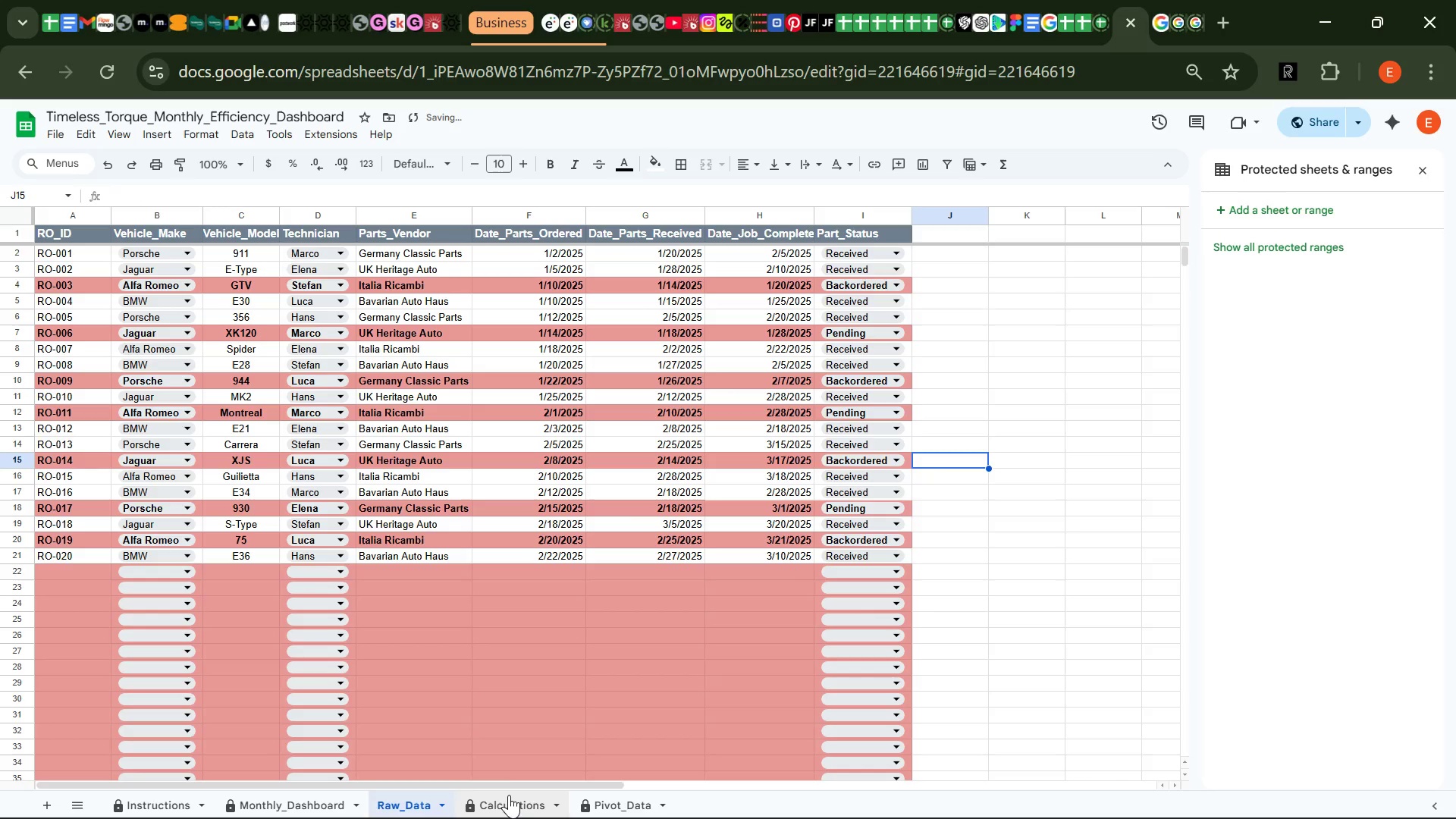 
left_click([511, 798])
 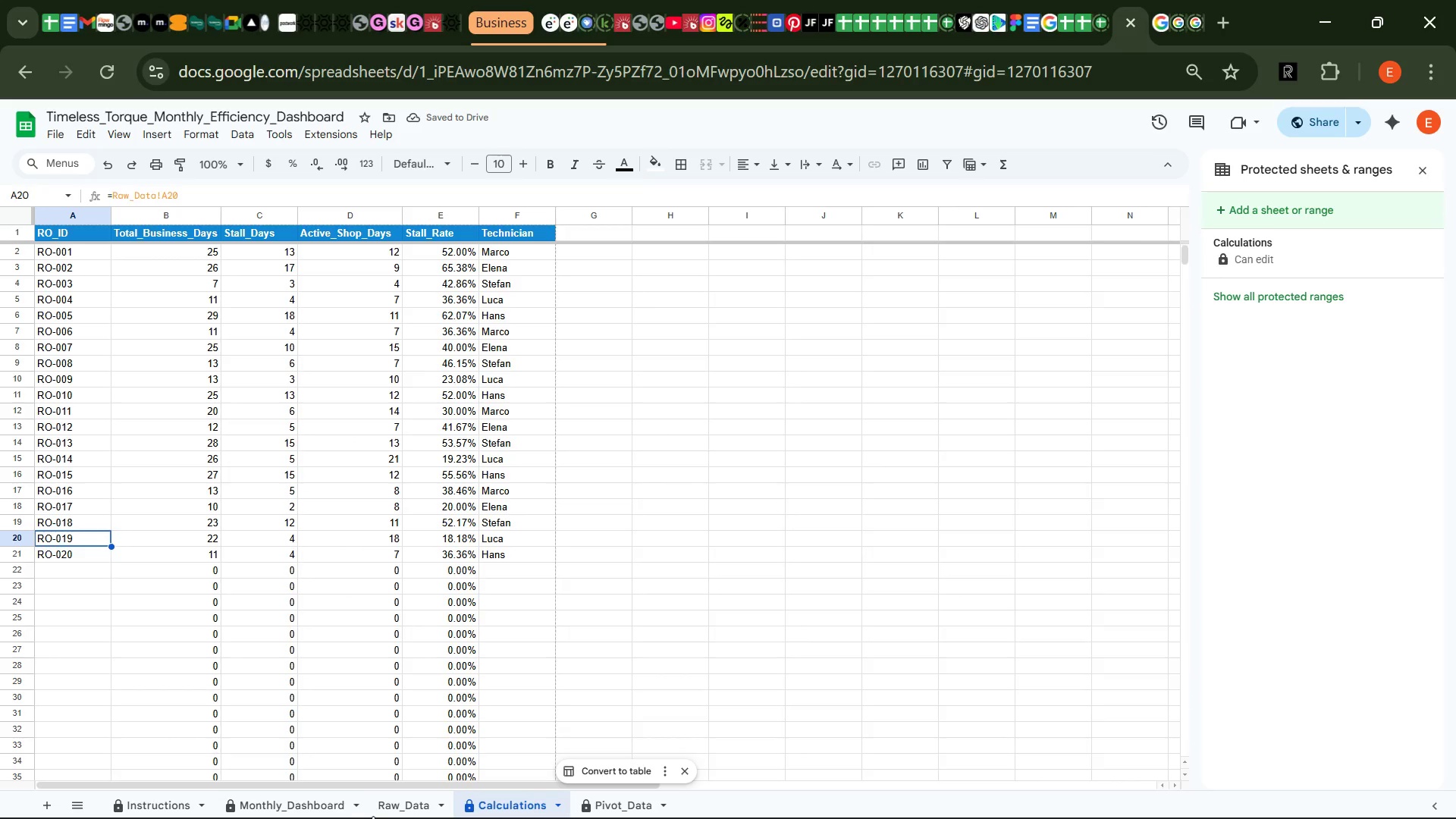 
left_click([303, 812])
 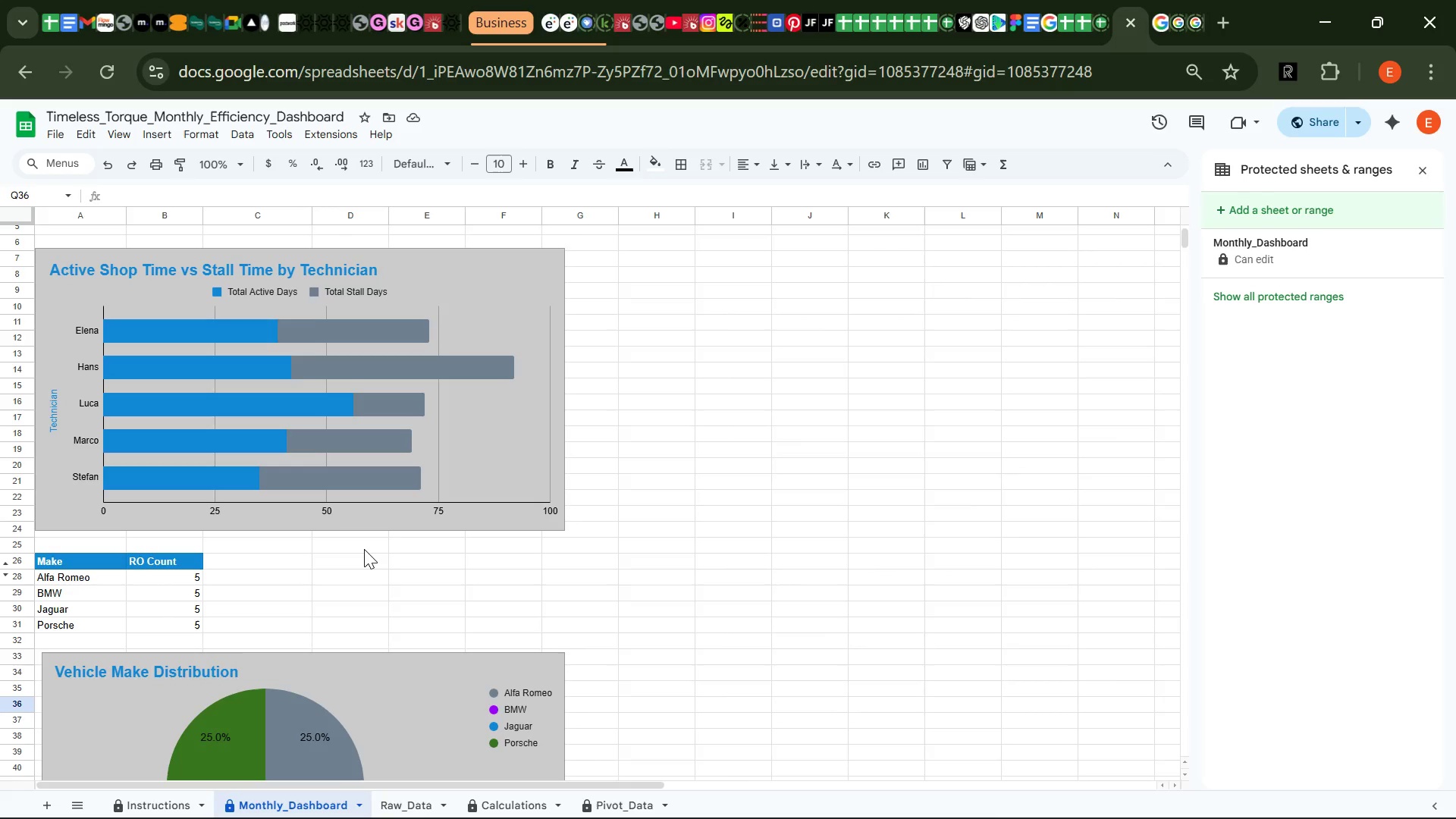 
wait(8.47)
 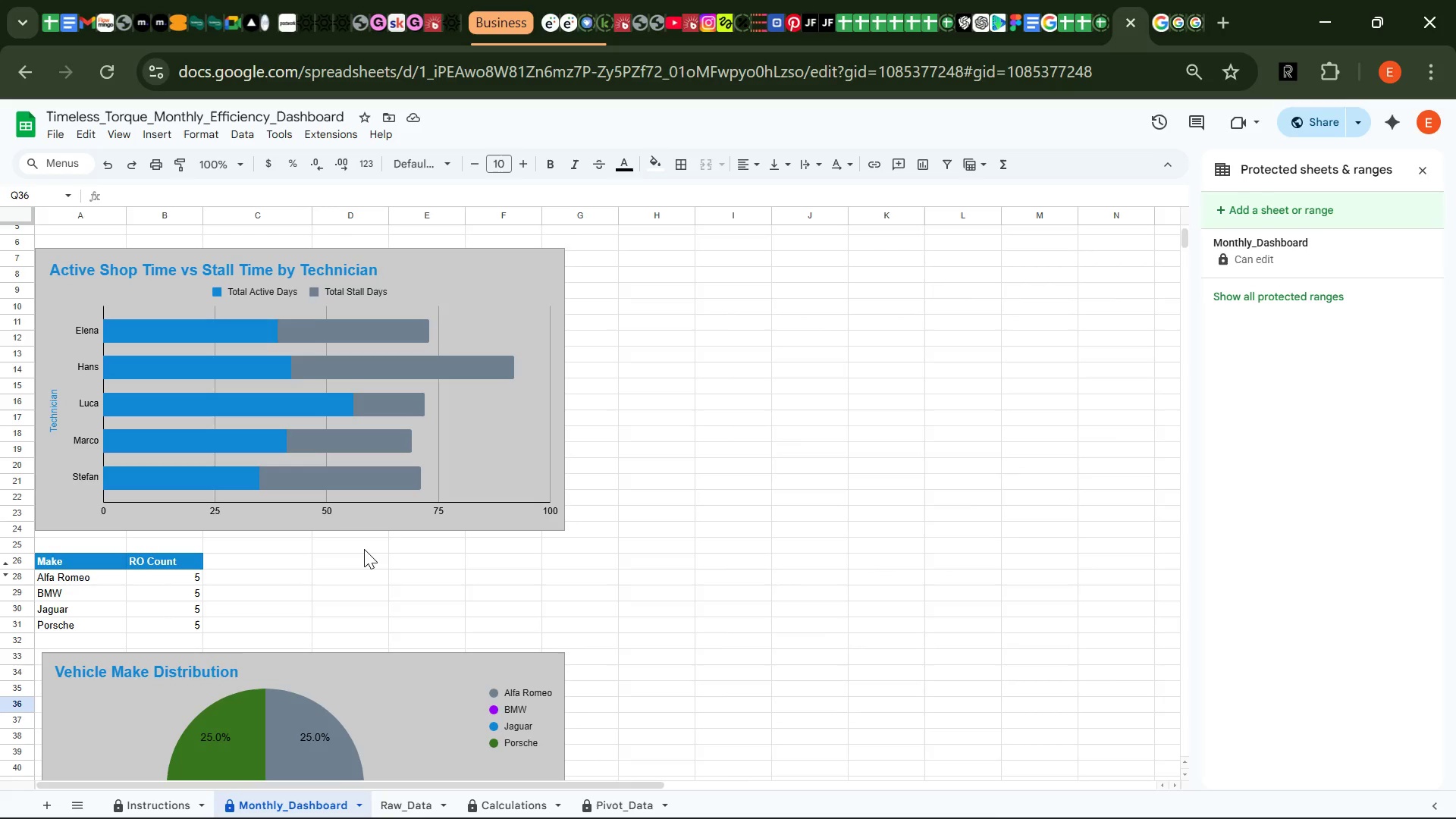 
left_click([159, 800])
 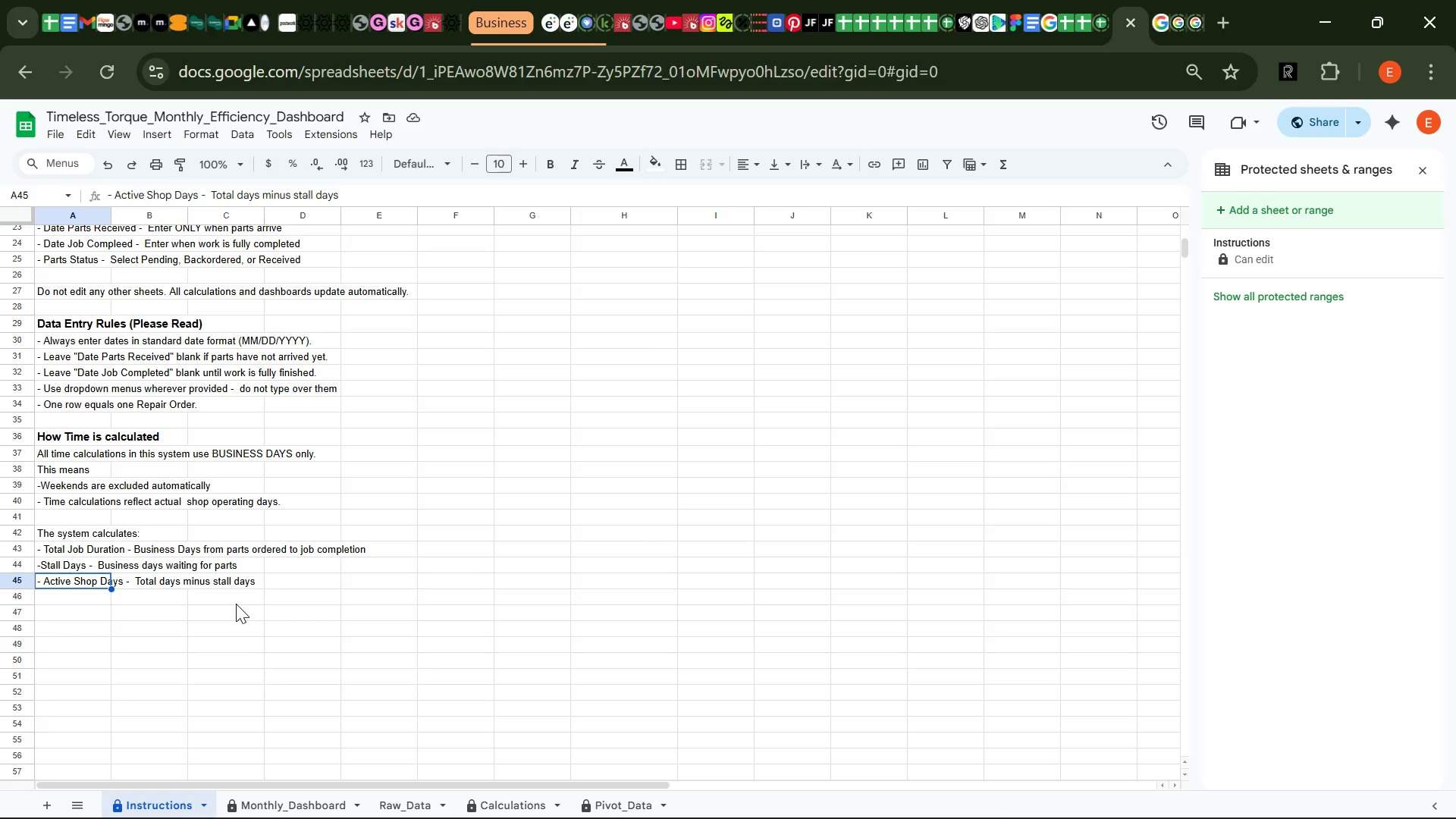 
wait(7.22)
 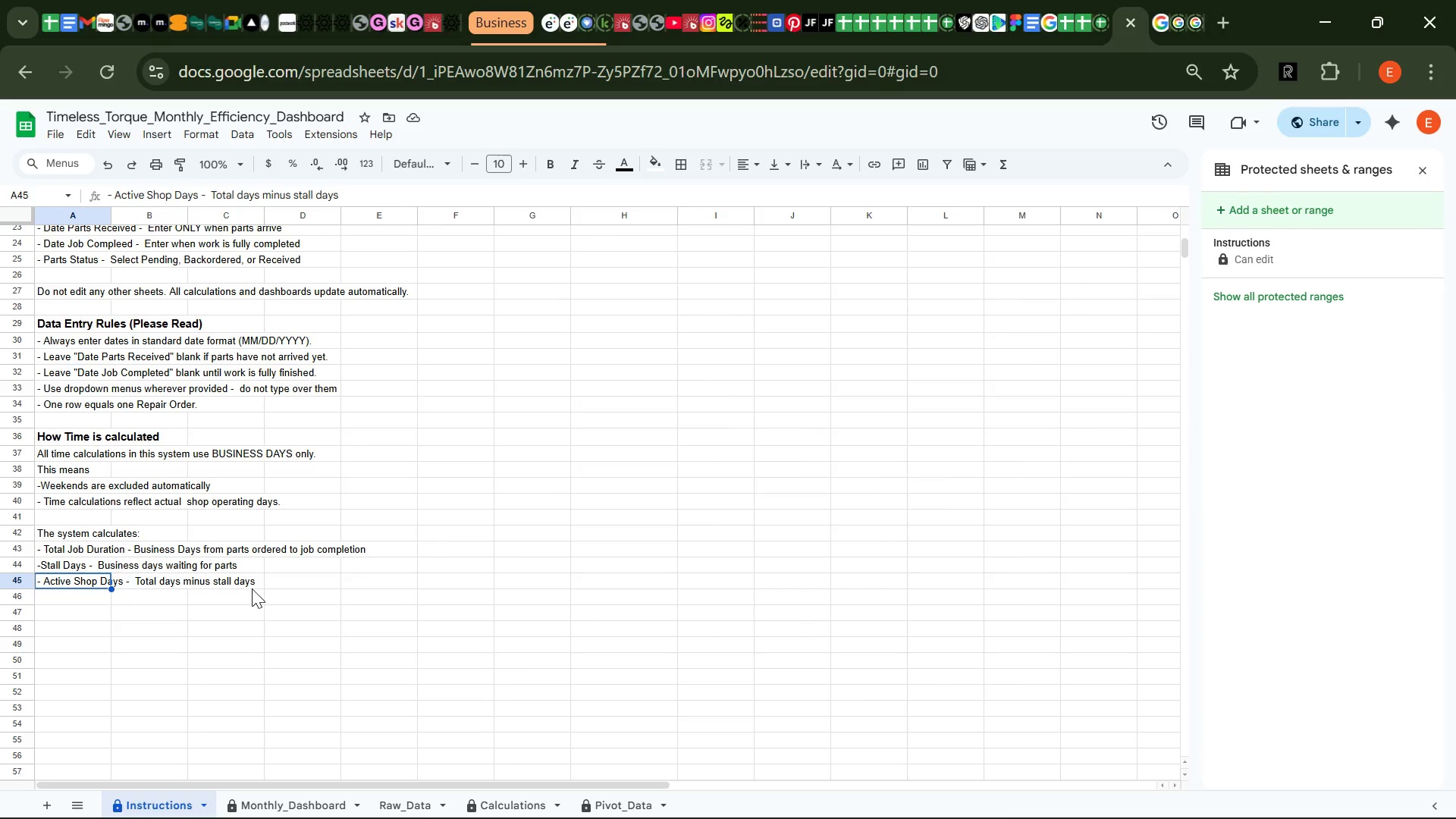 
key(Enter)
 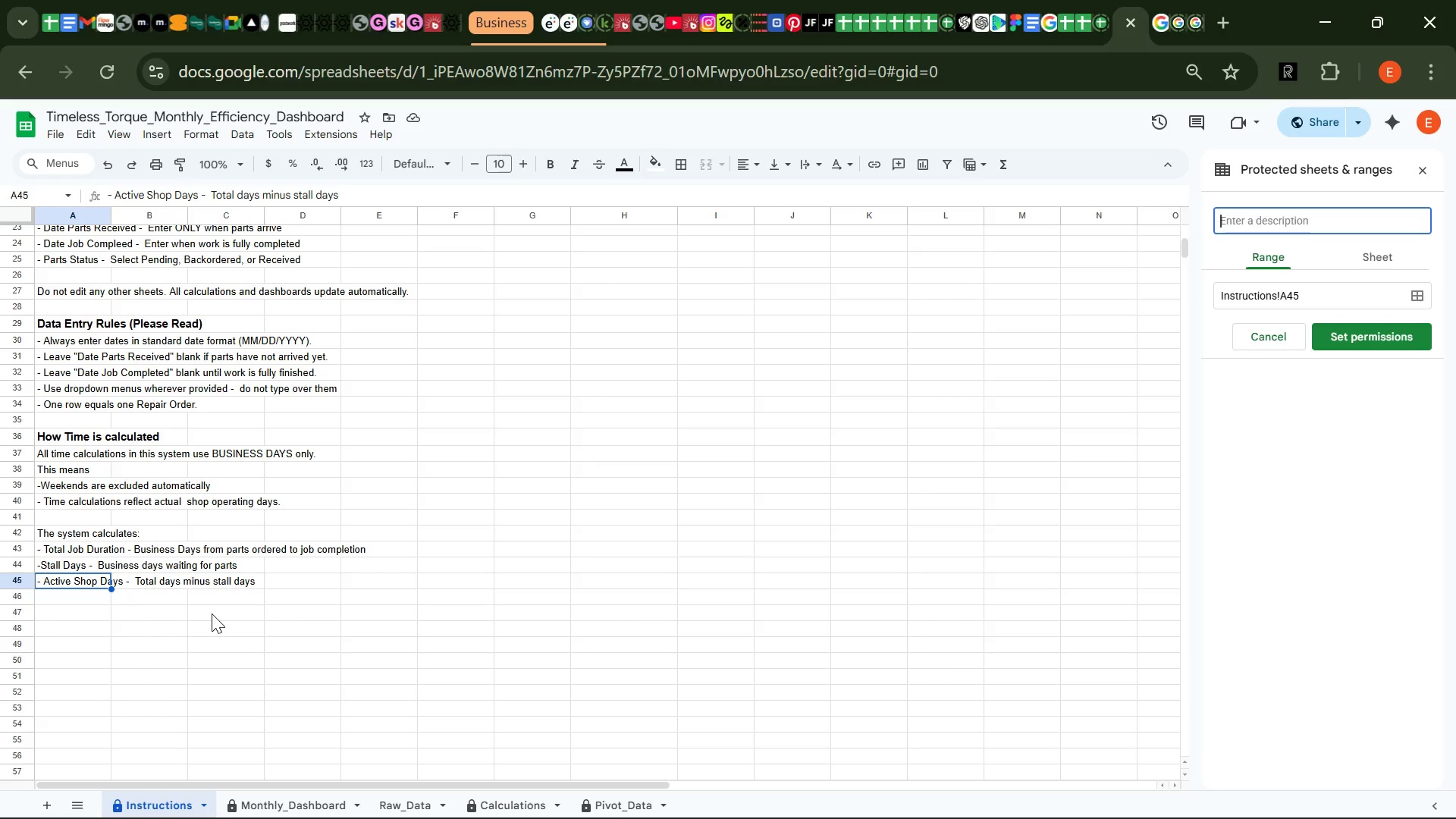 
key(Backslash)
 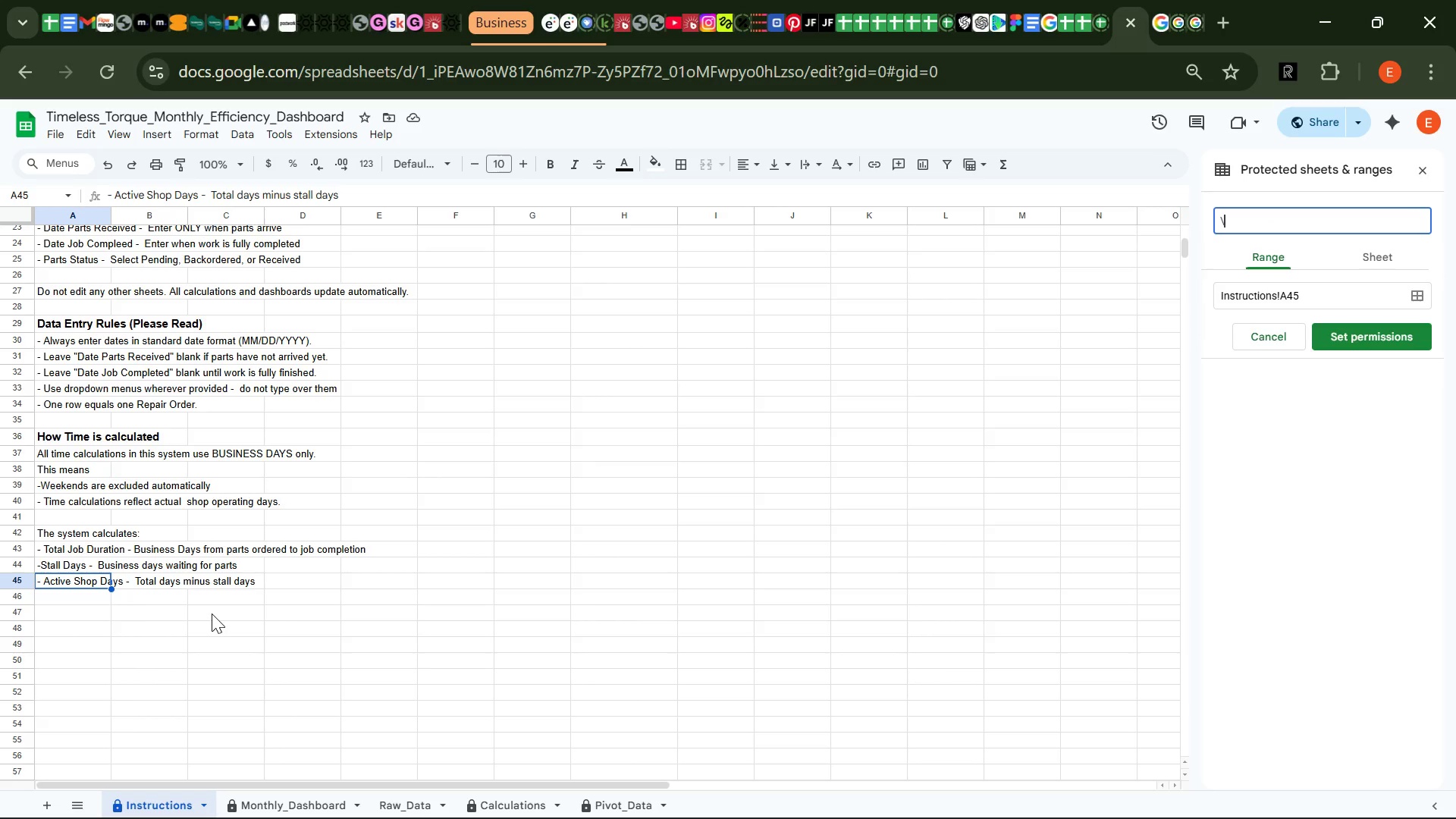 
key(Enter)
 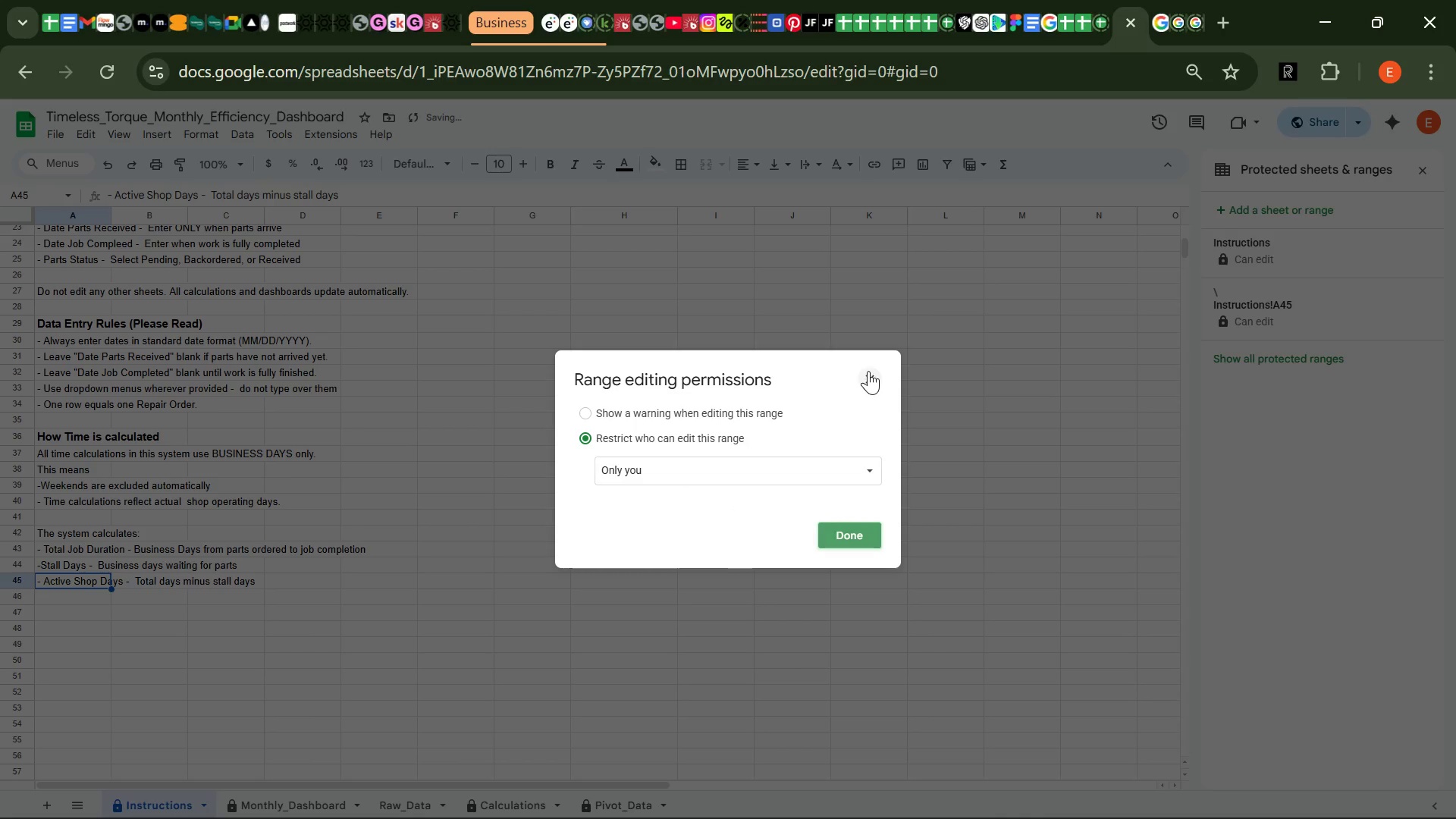 
left_click([871, 371])
 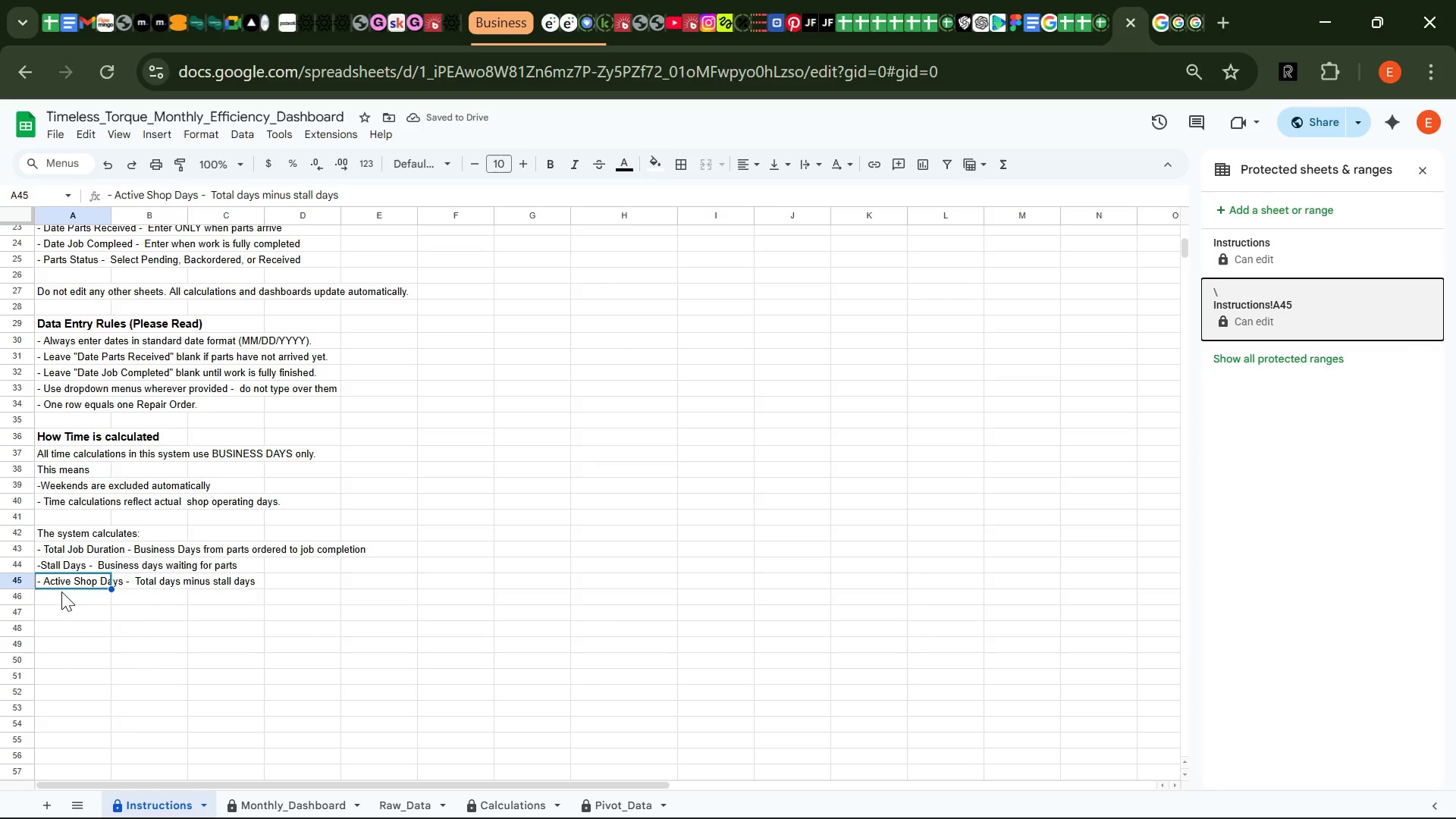 
left_click([67, 593])
 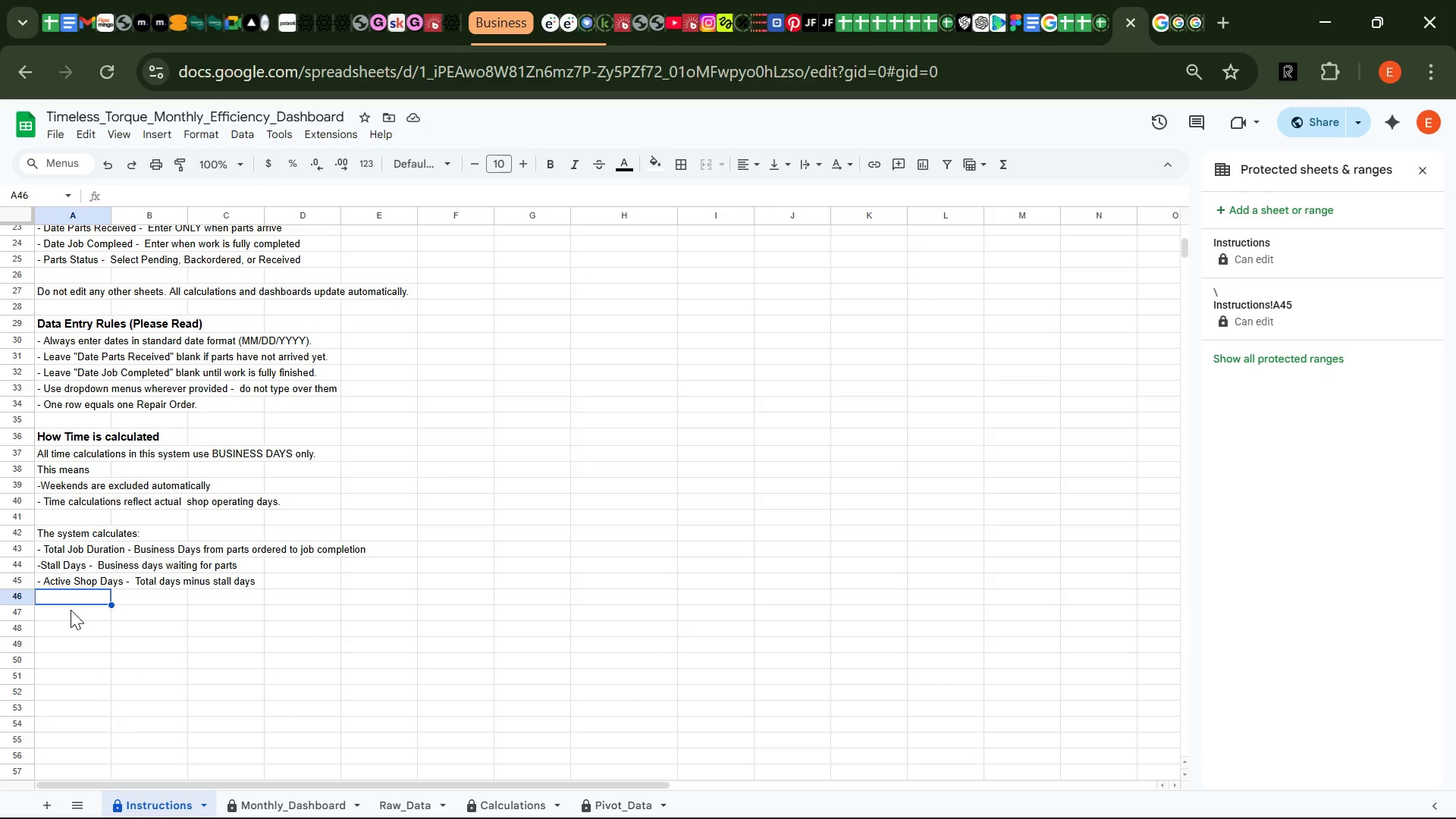 
left_click([71, 610])
 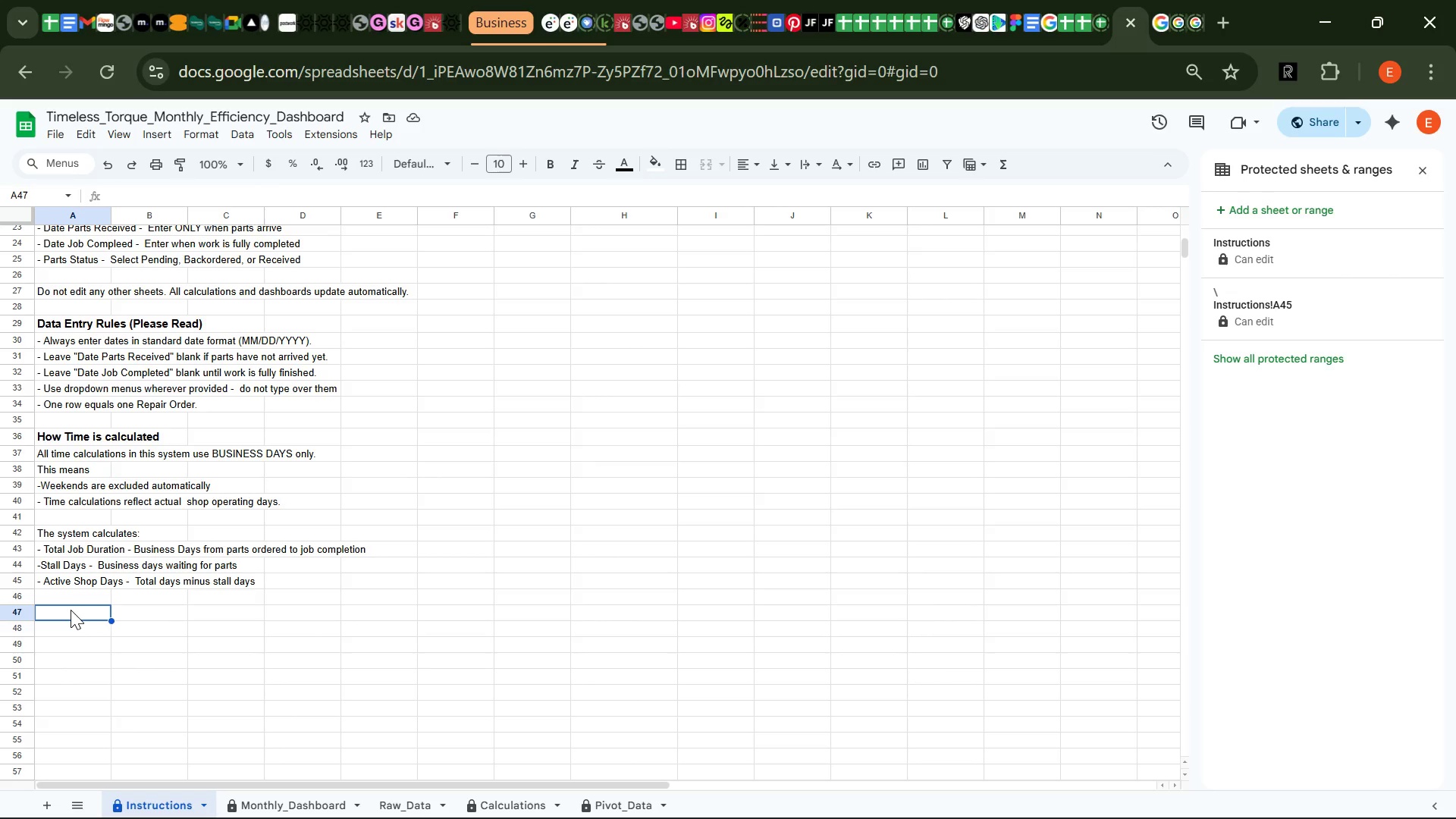 
wait(11.3)
 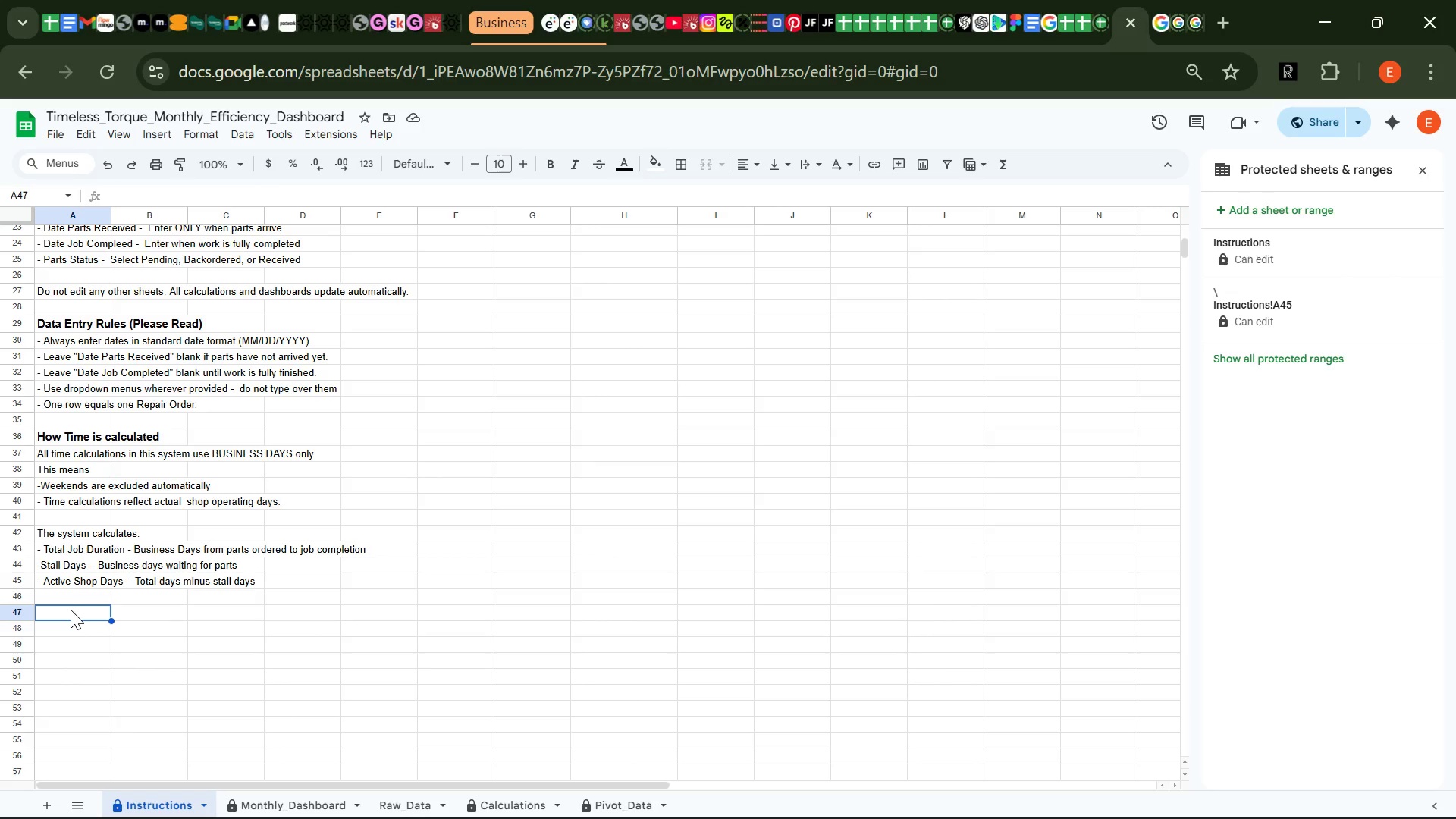 
type(This ensures technician productivity is men)
key(Backspace)
type(asured g)
key(Backspace)
type(fairly and accurately )
key(Backspace)
type(.)
 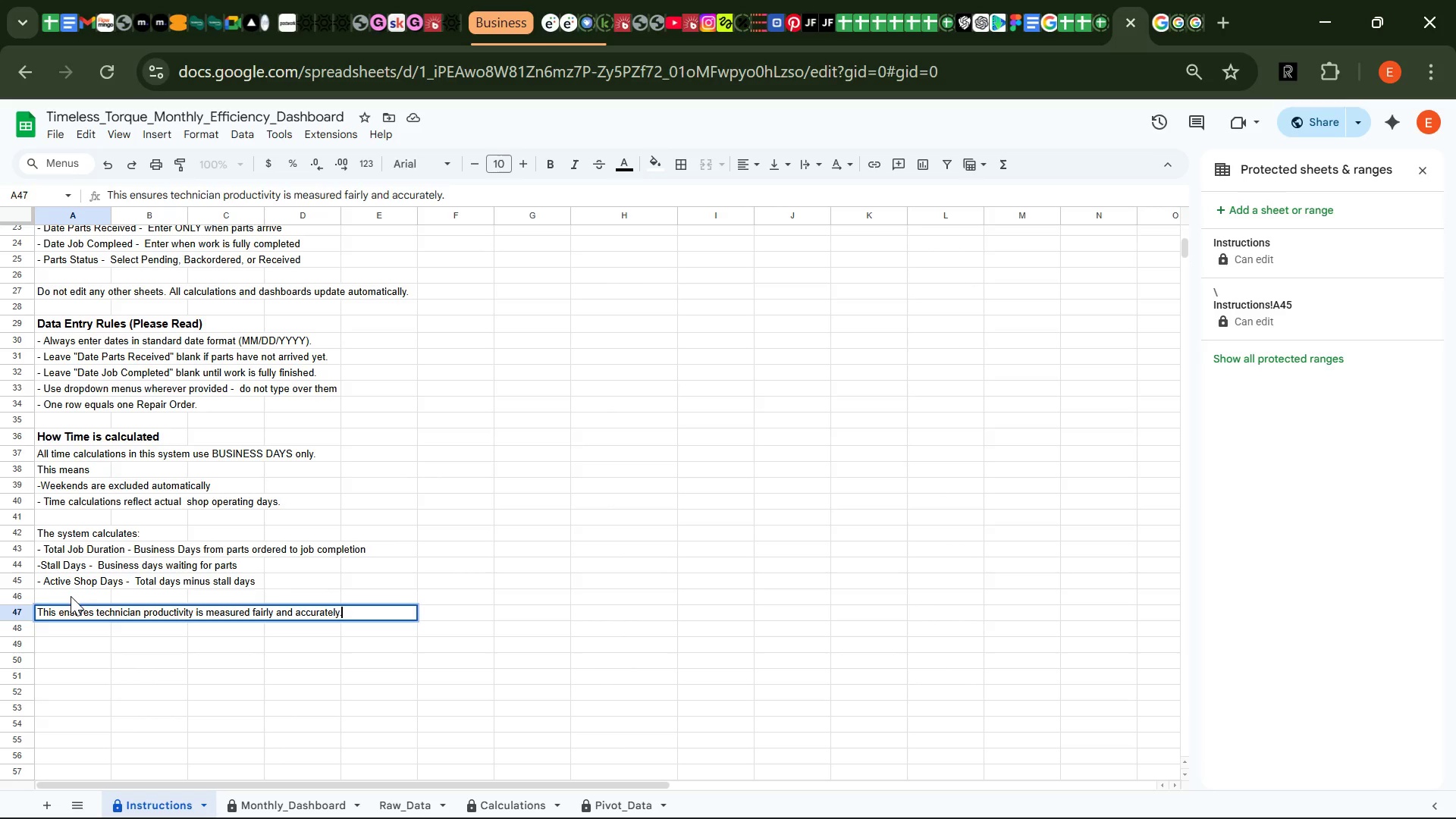 
key(Enter)
 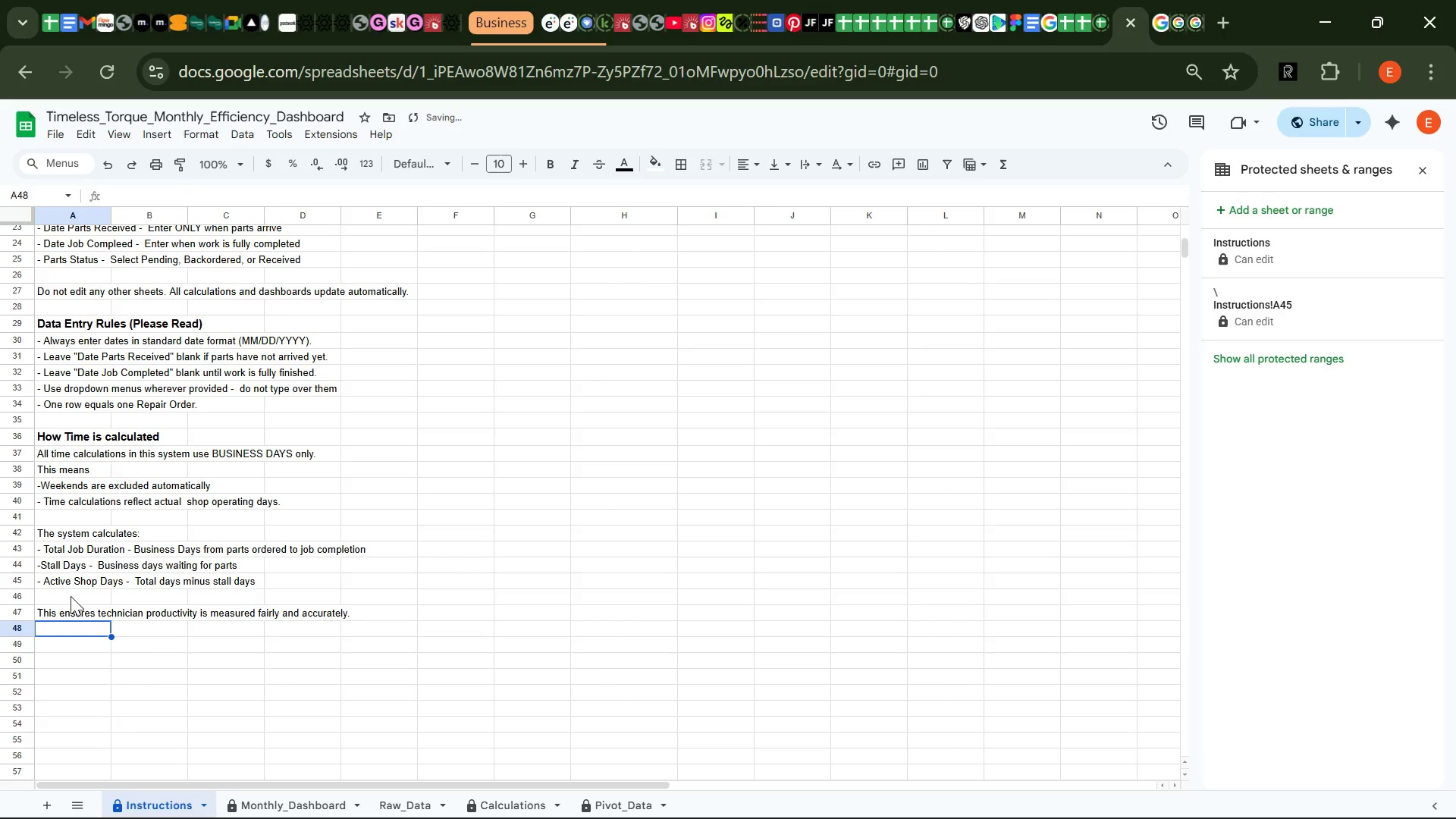 
key(Enter)
 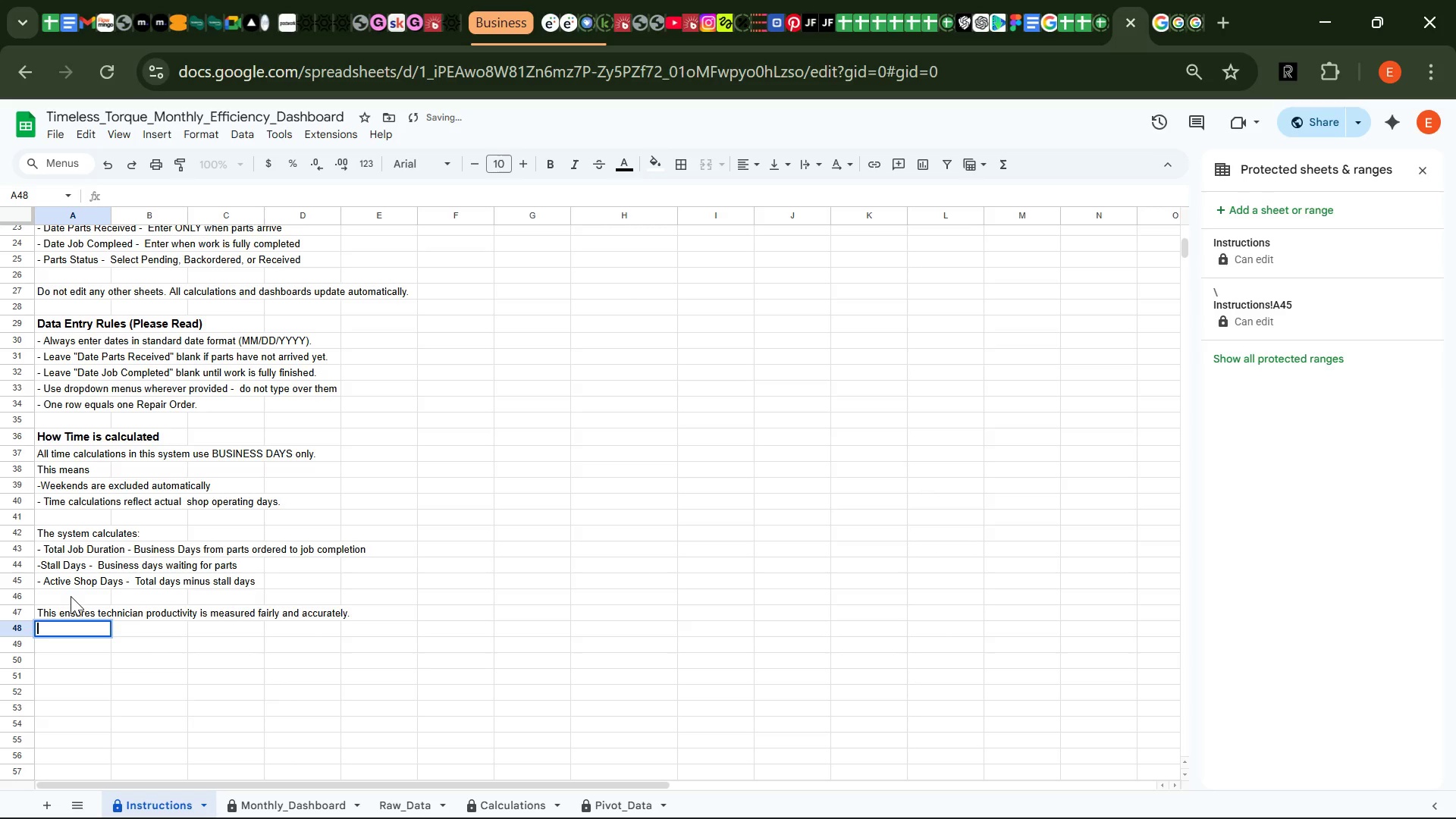 
key(Enter)
 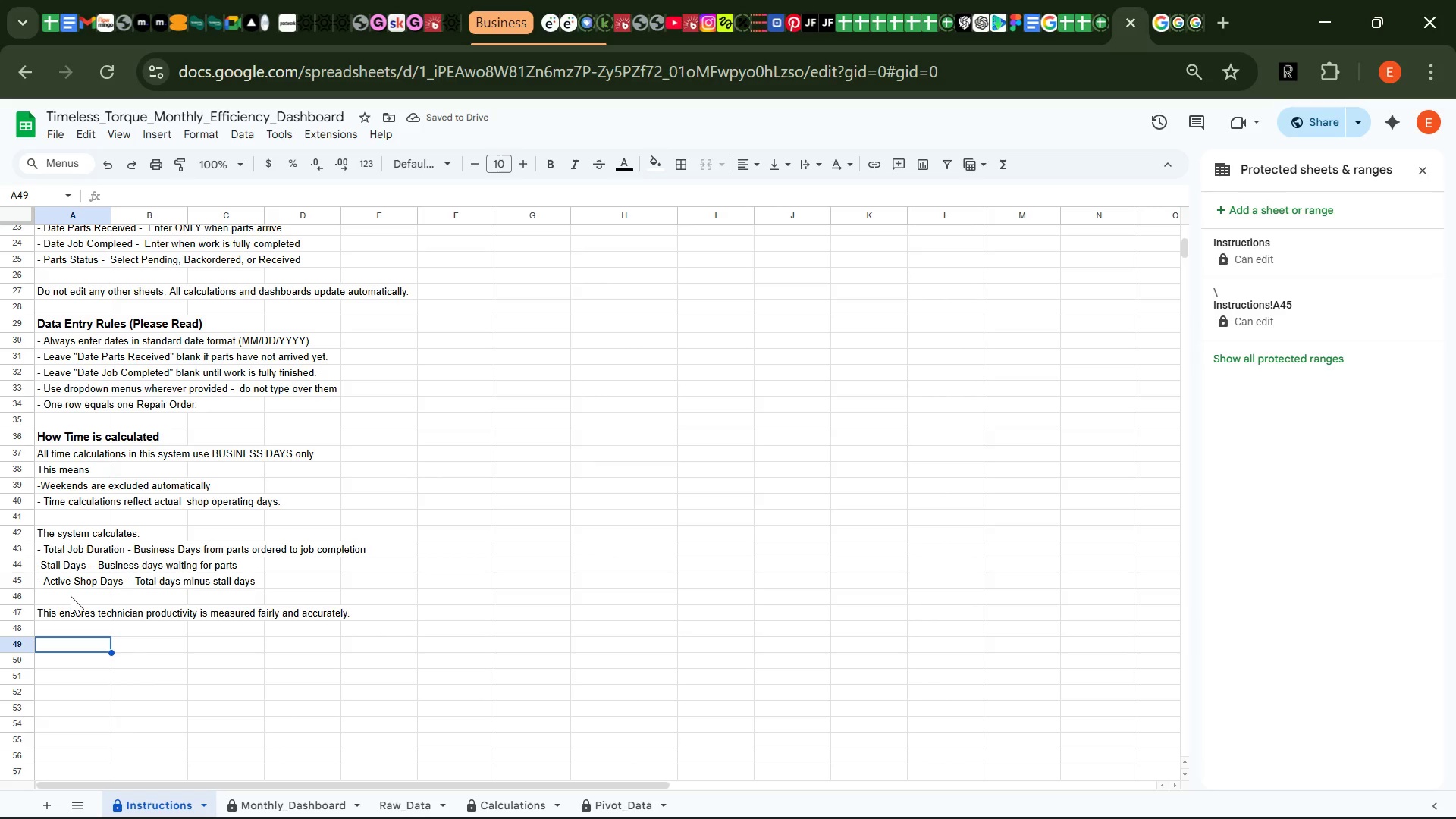 
type(Stall Alerts and Visula)
key(Backspace)
key(Backspace)
type(al Warnings.)
 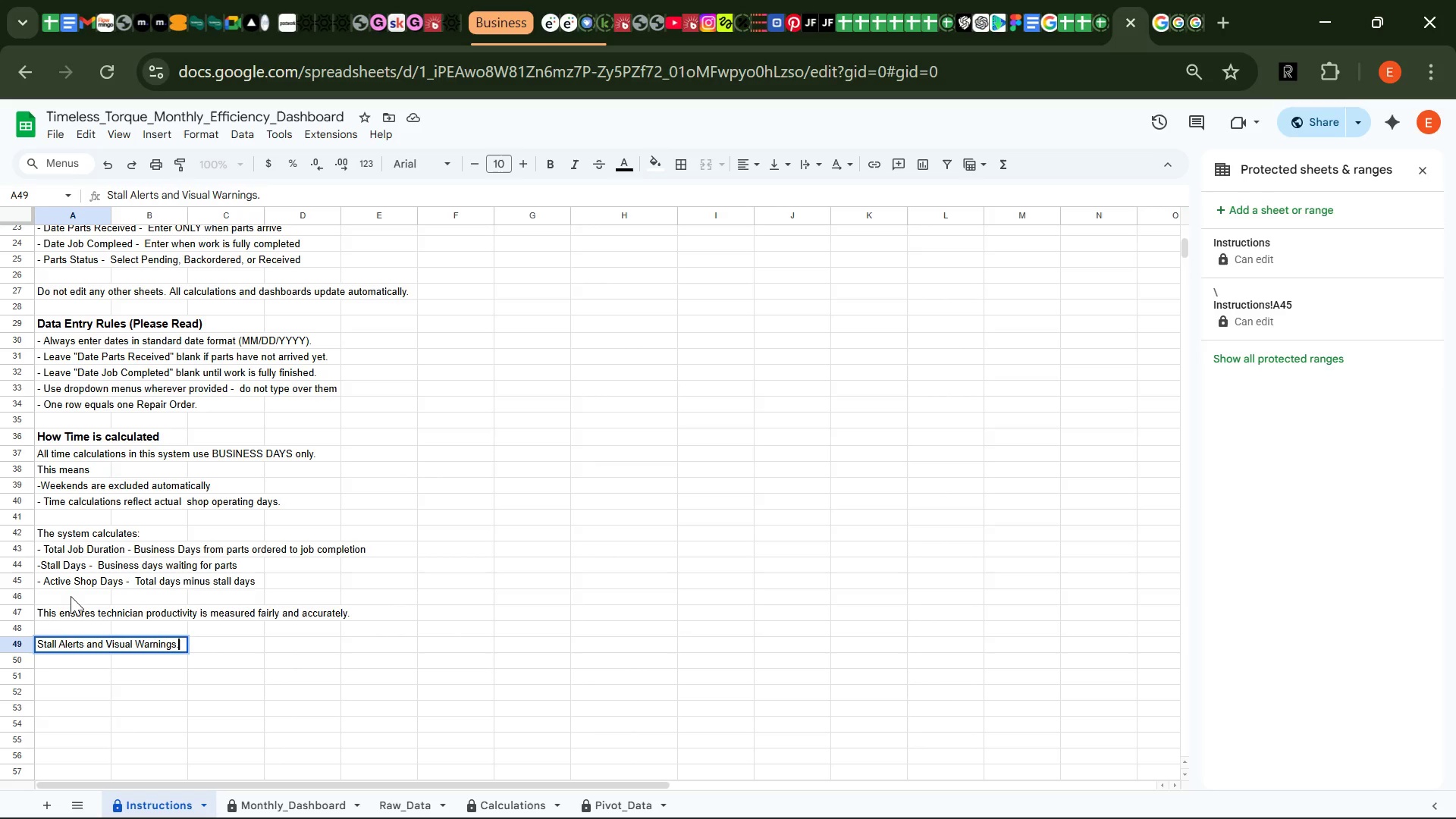 
key(Enter)
 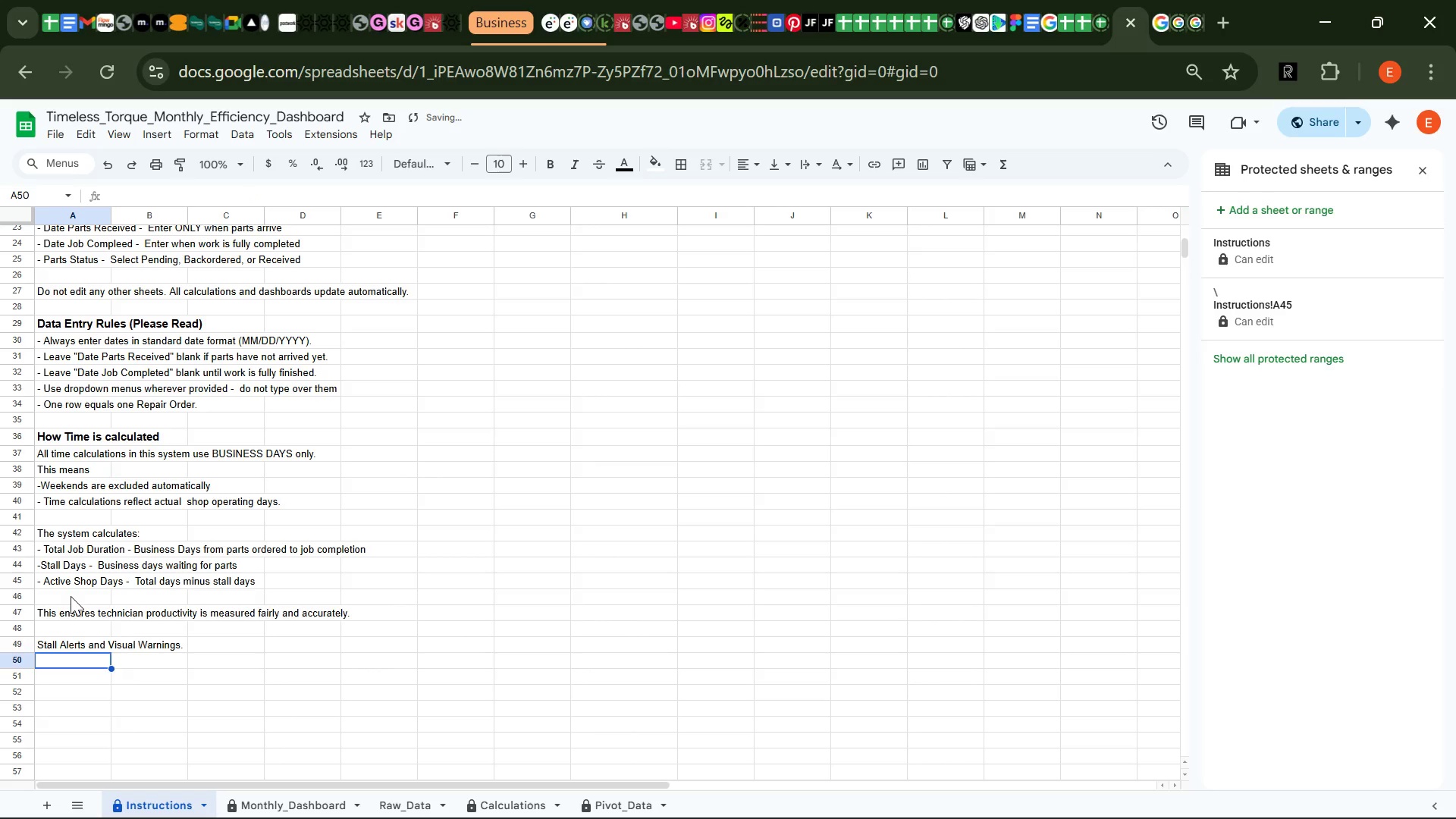 
key(ArrowUp)
 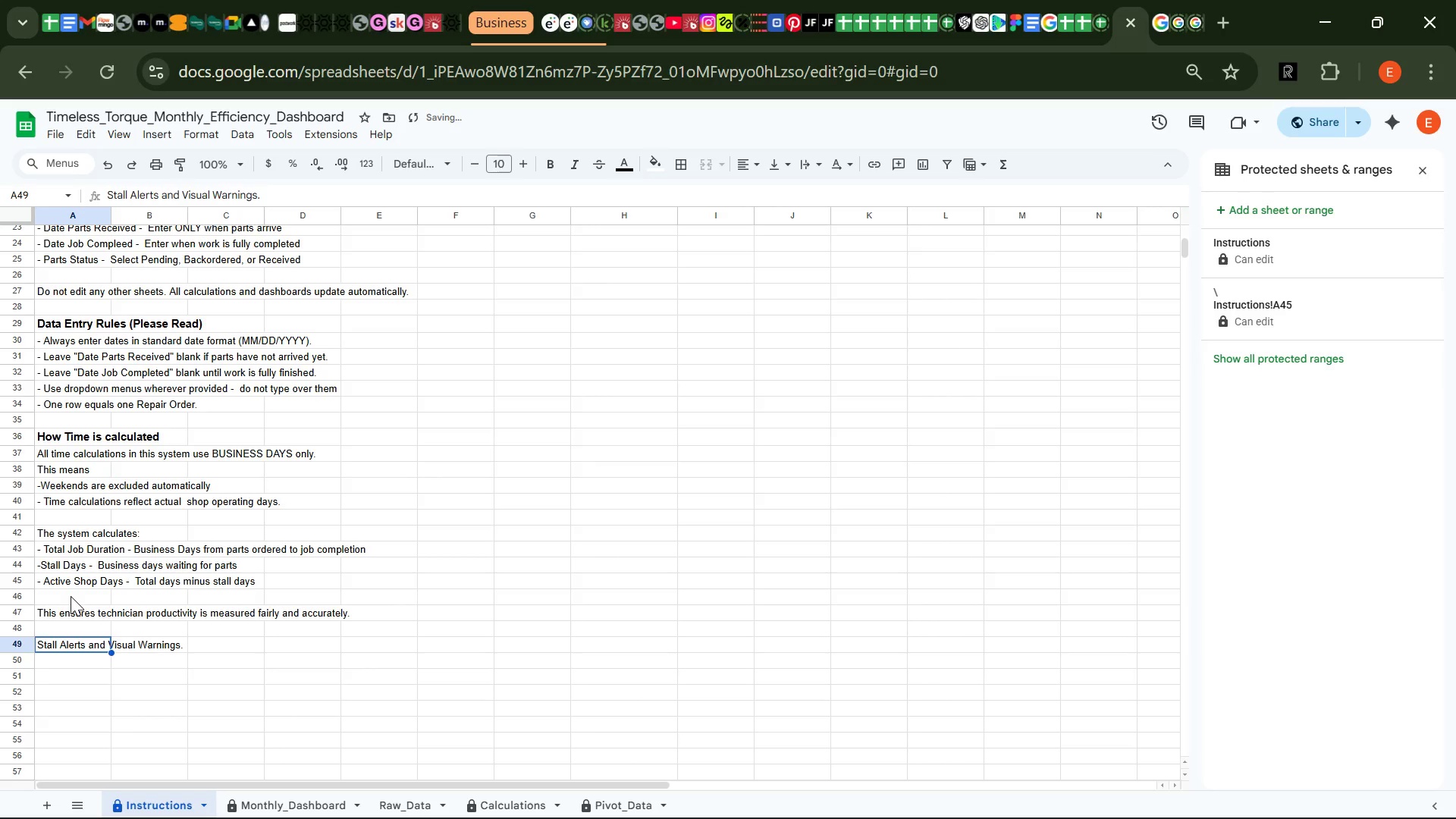 
key(Control+ControlLeft)
 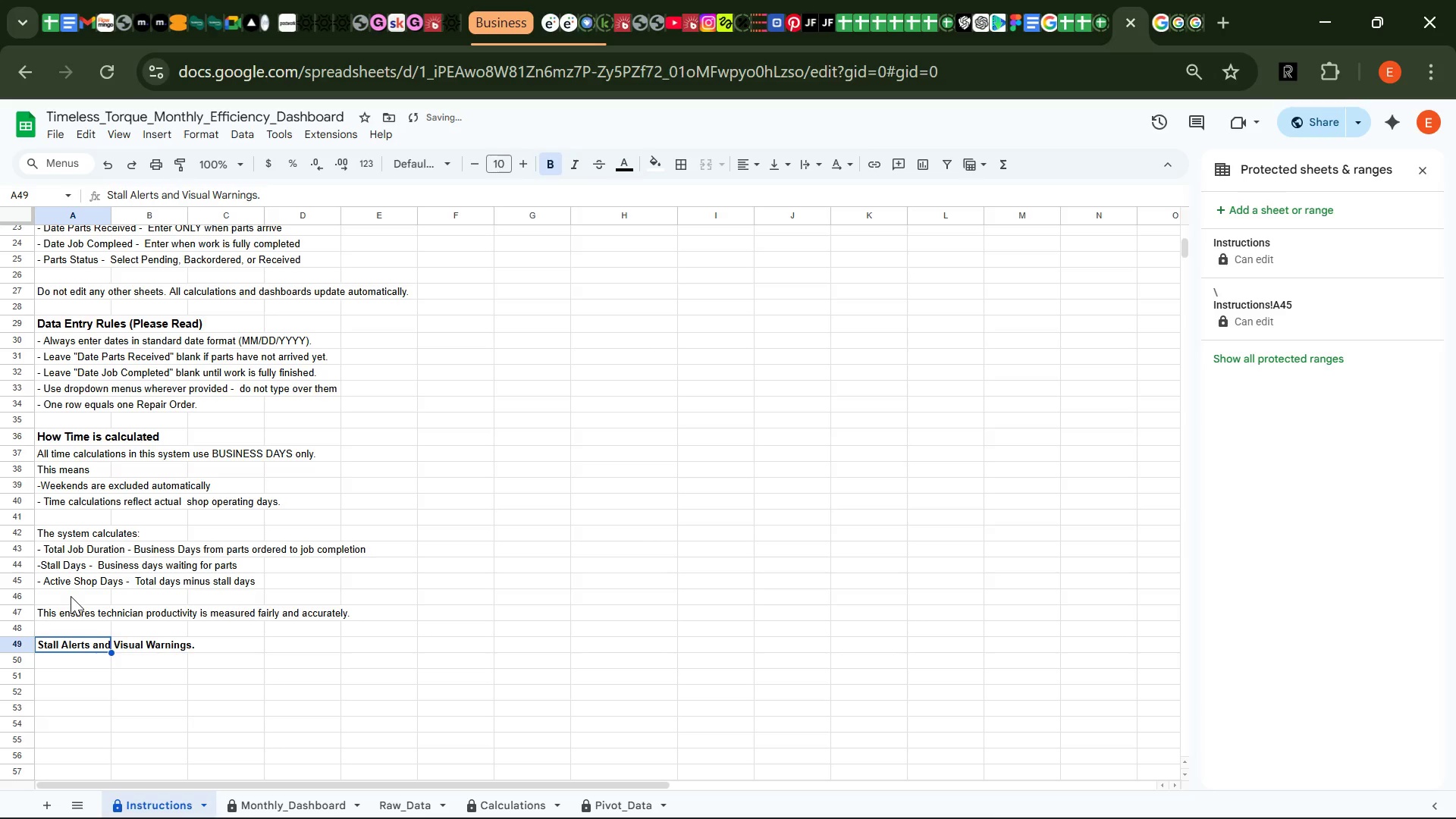 
key(Control+B)
 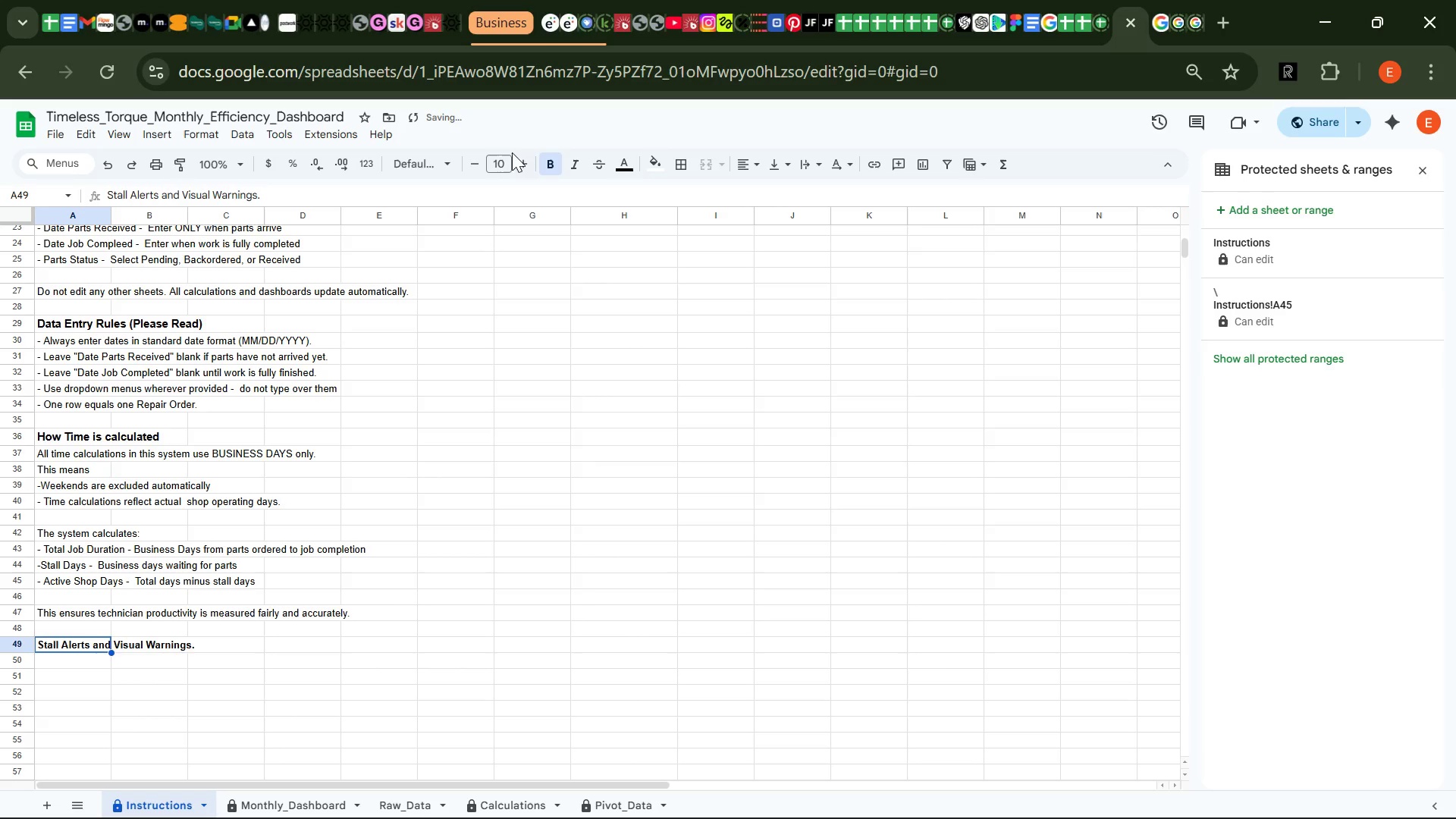 
left_click([521, 162])
 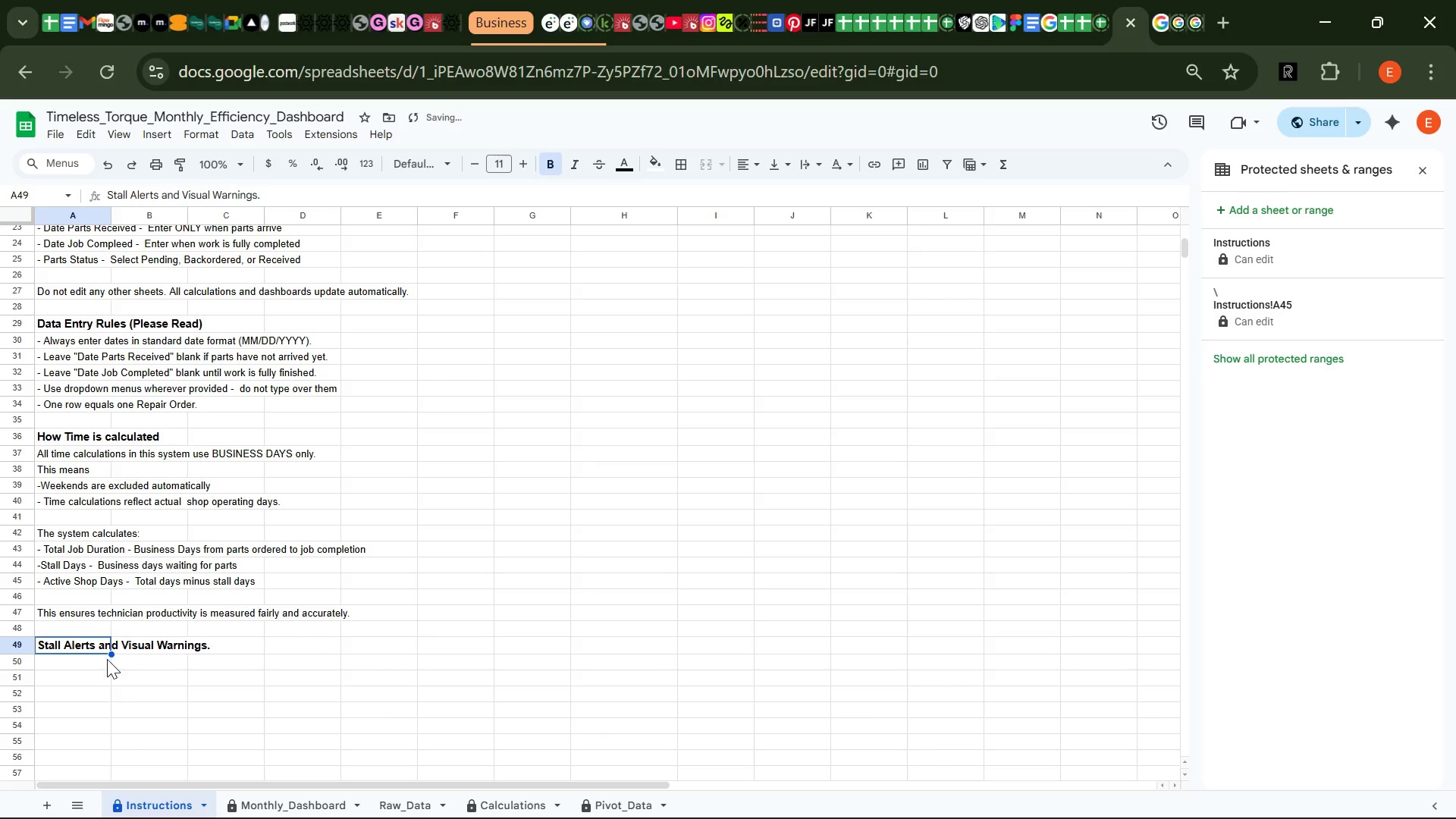 
left_click([85, 663])
 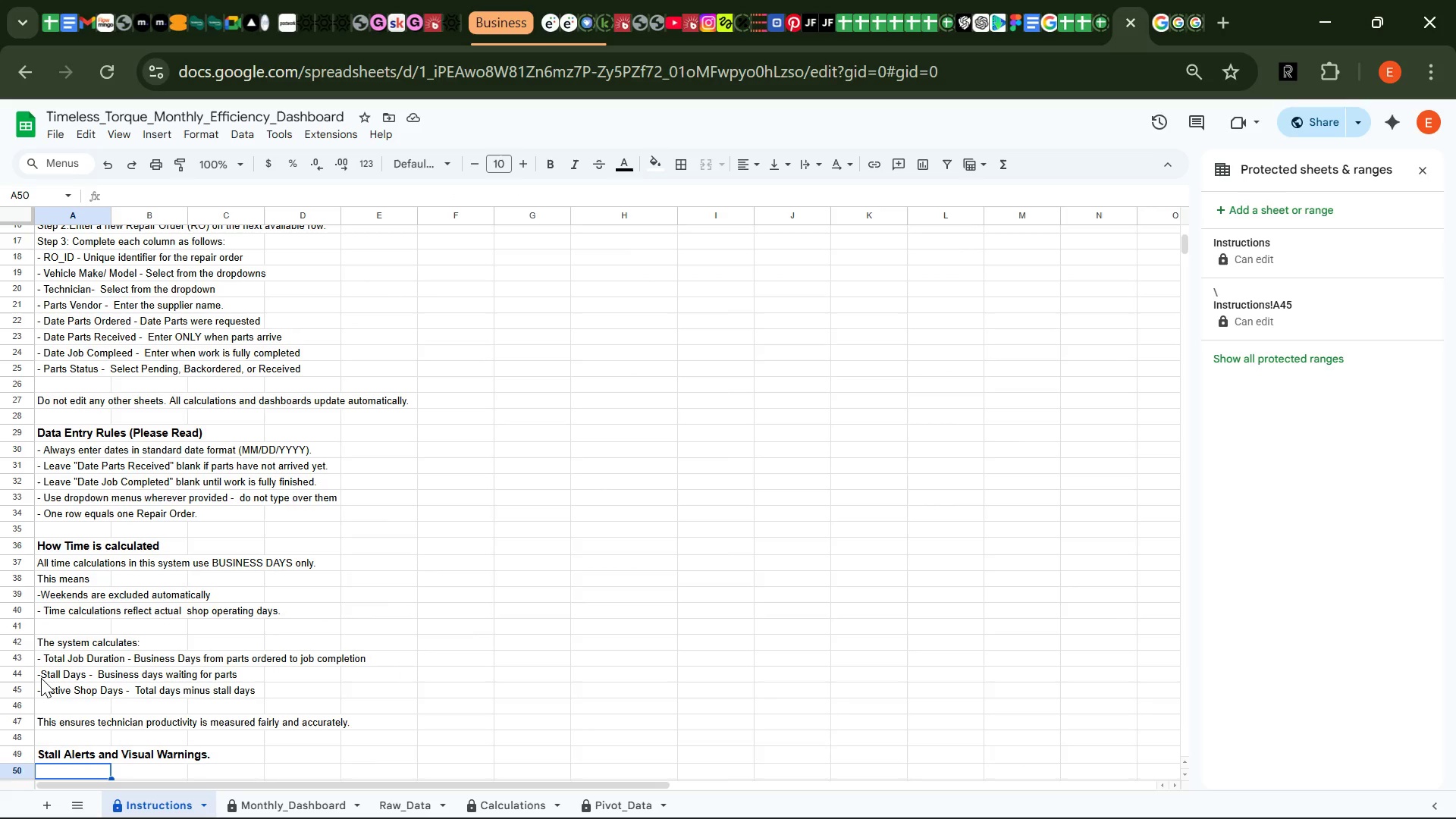 
double_click([41, 678])
 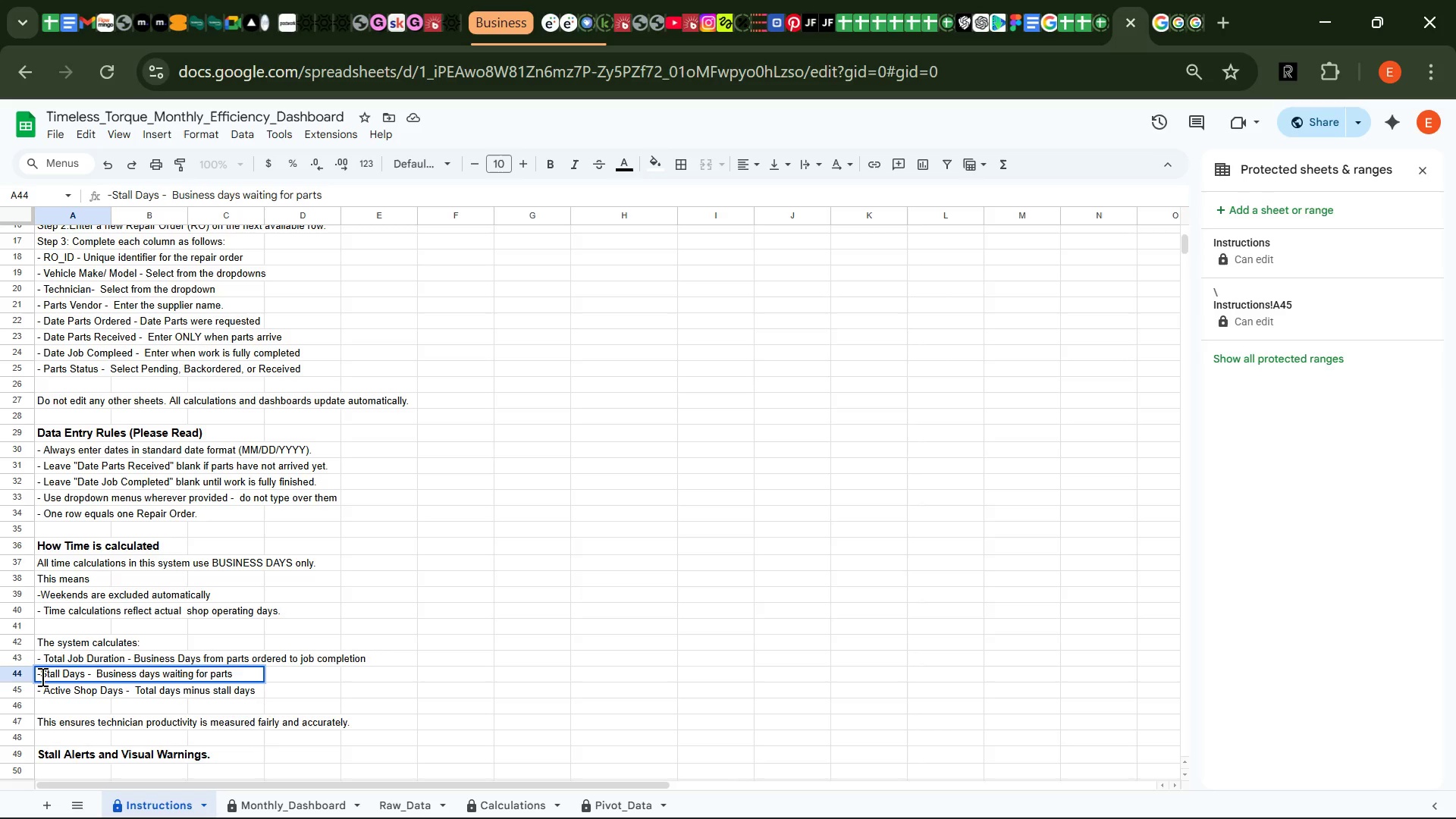 
left_click([41, 676])
 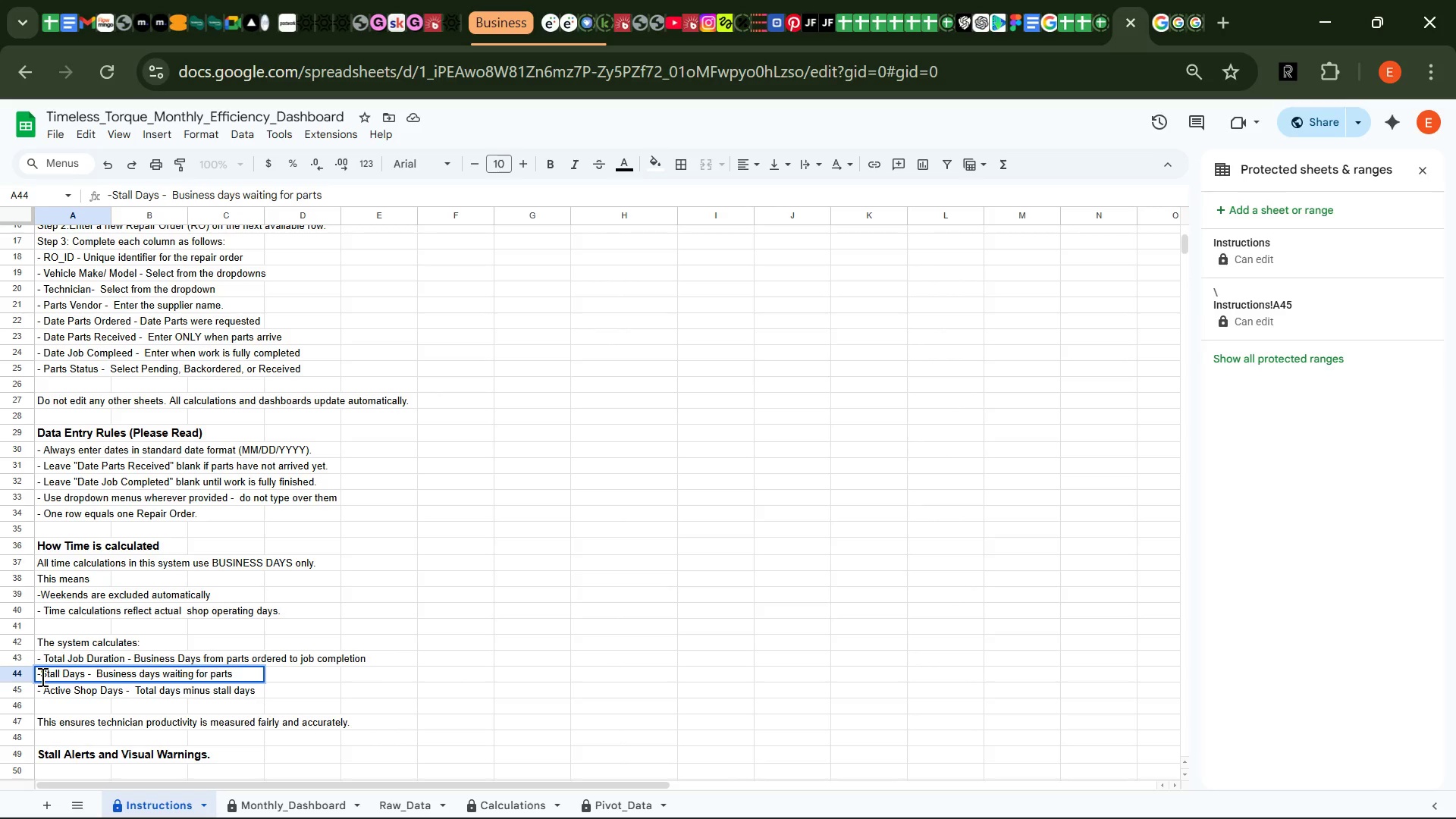 
key(Space)
 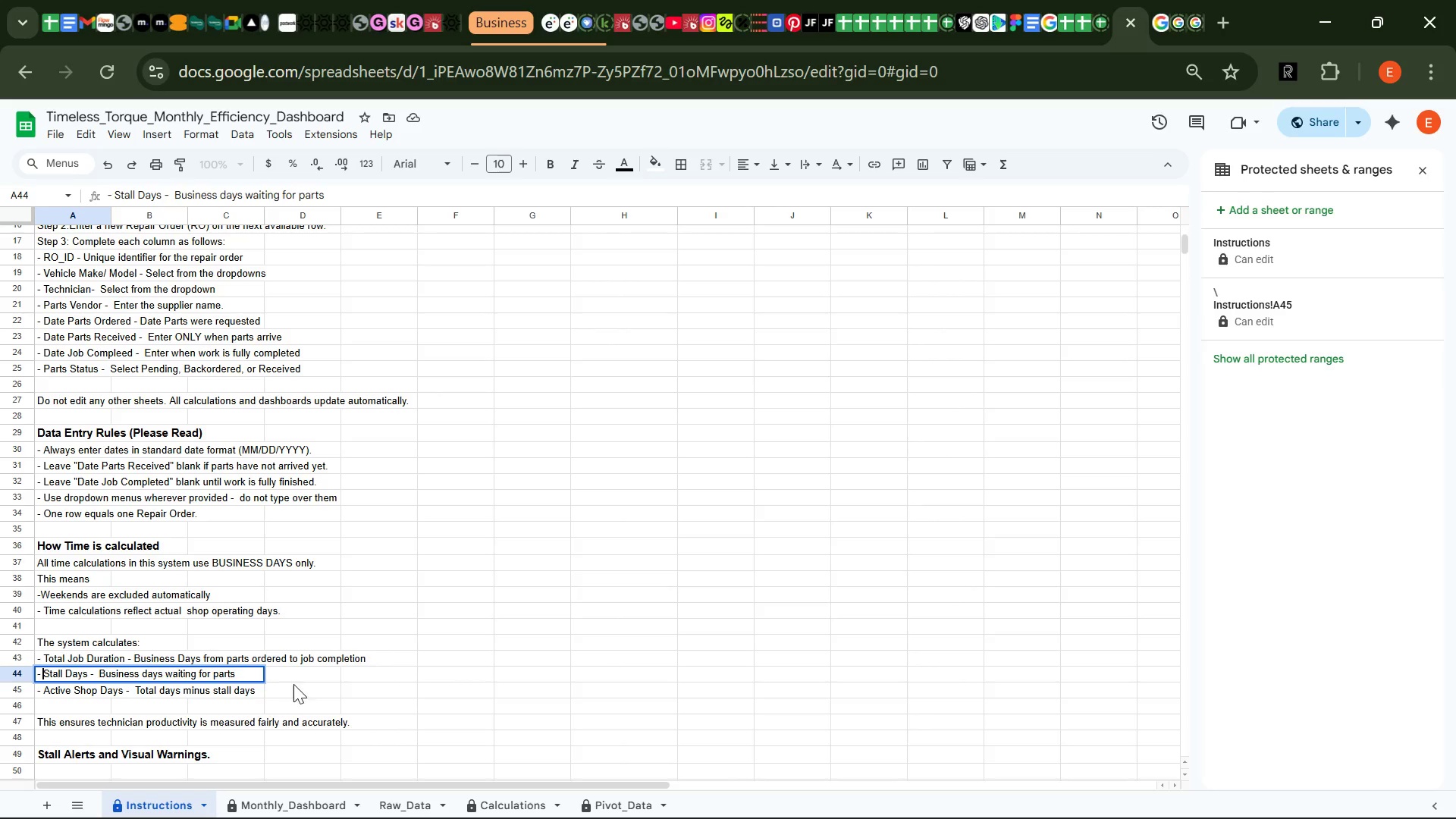 
left_click([308, 688])
 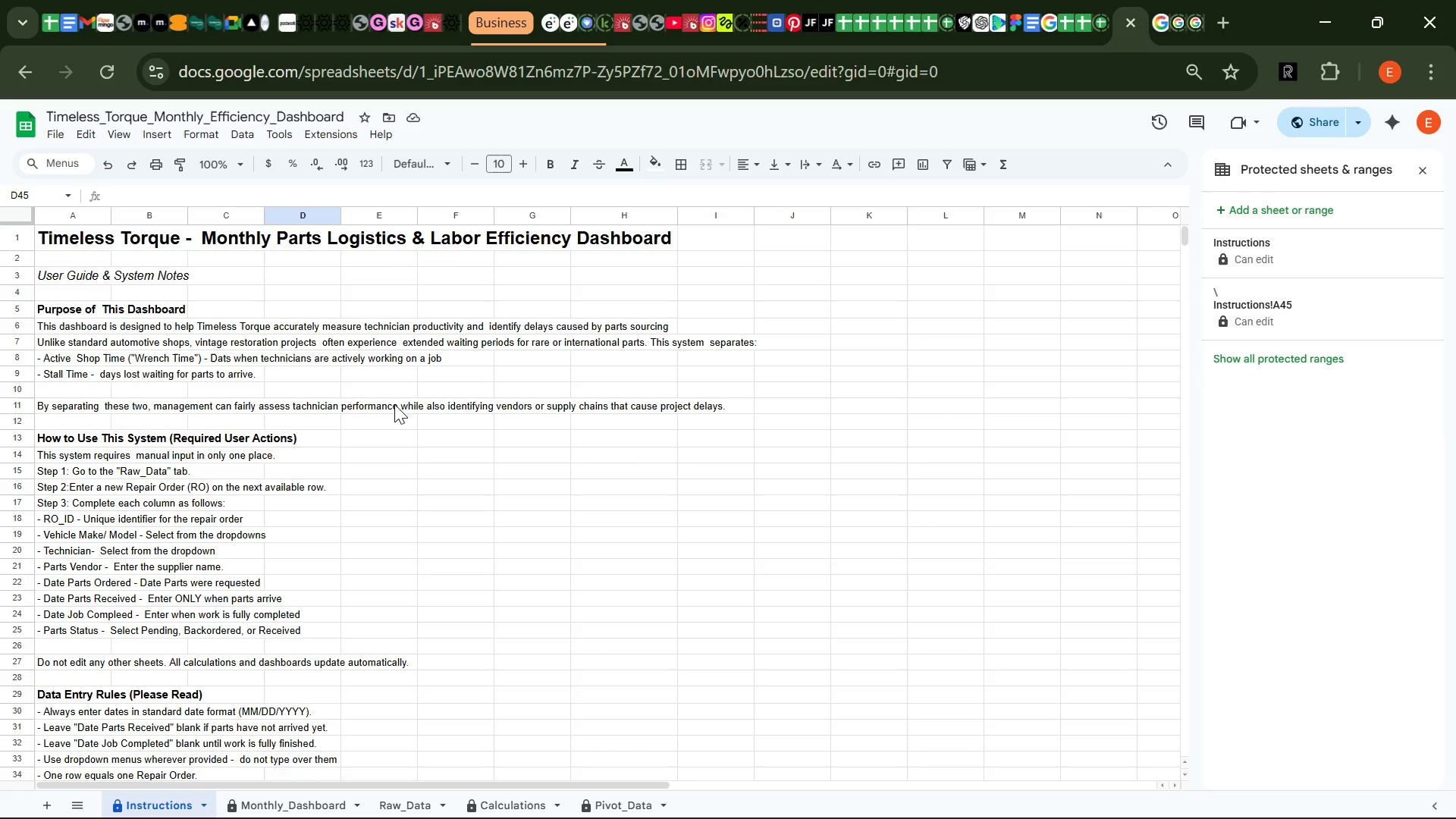 
wait(25.23)
 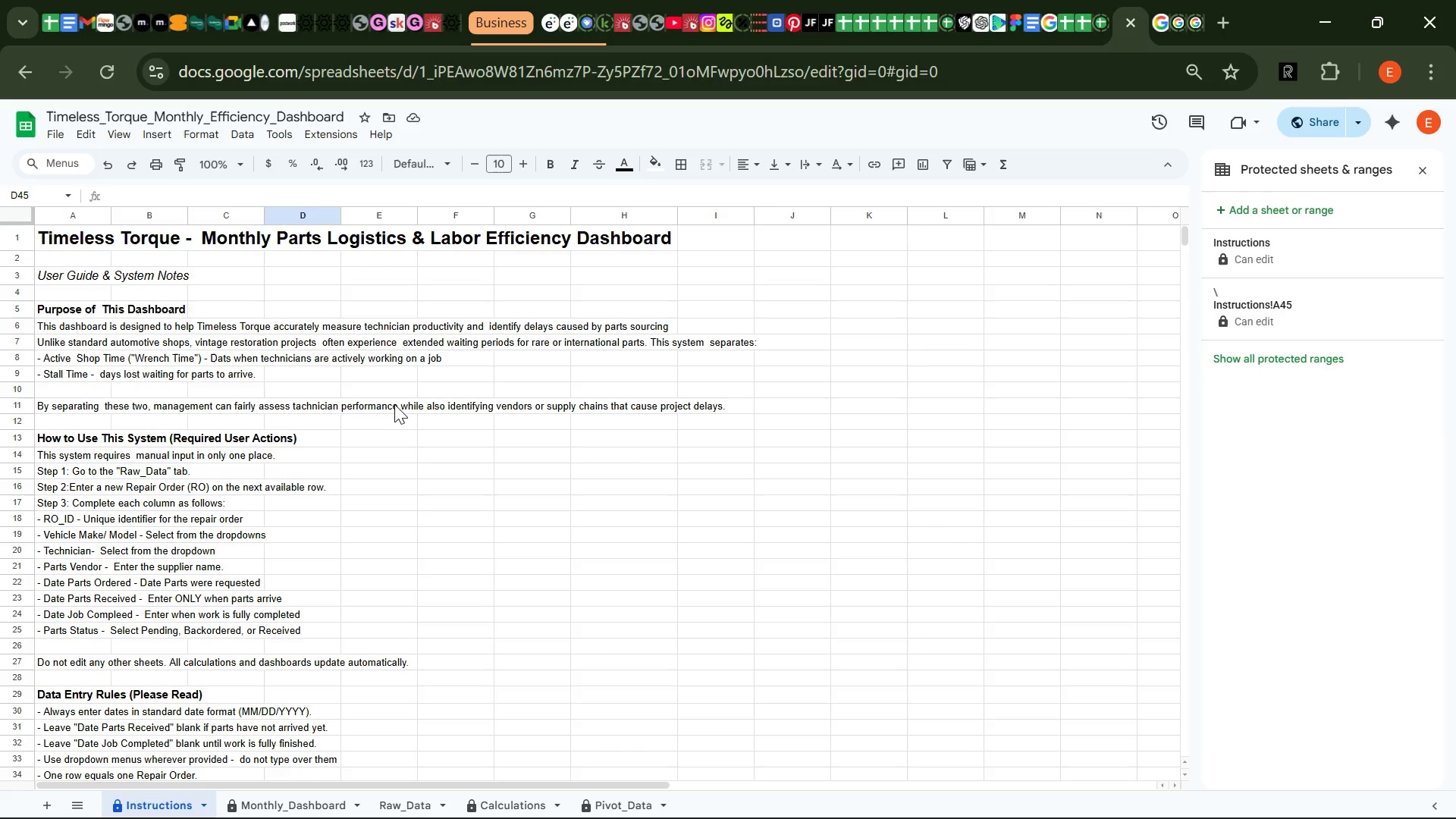 
left_click([78, 579])
 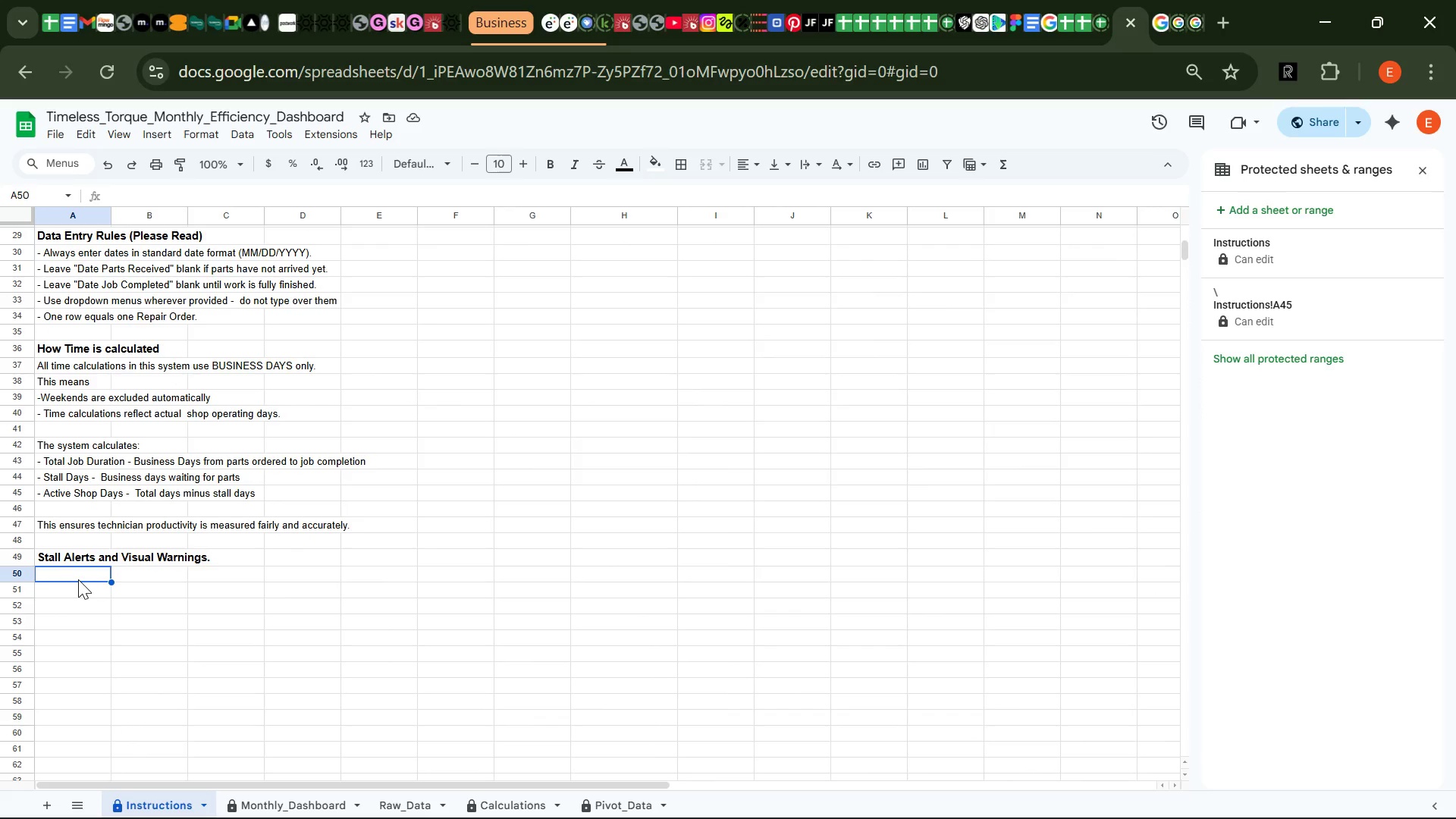 
wait(8.81)
 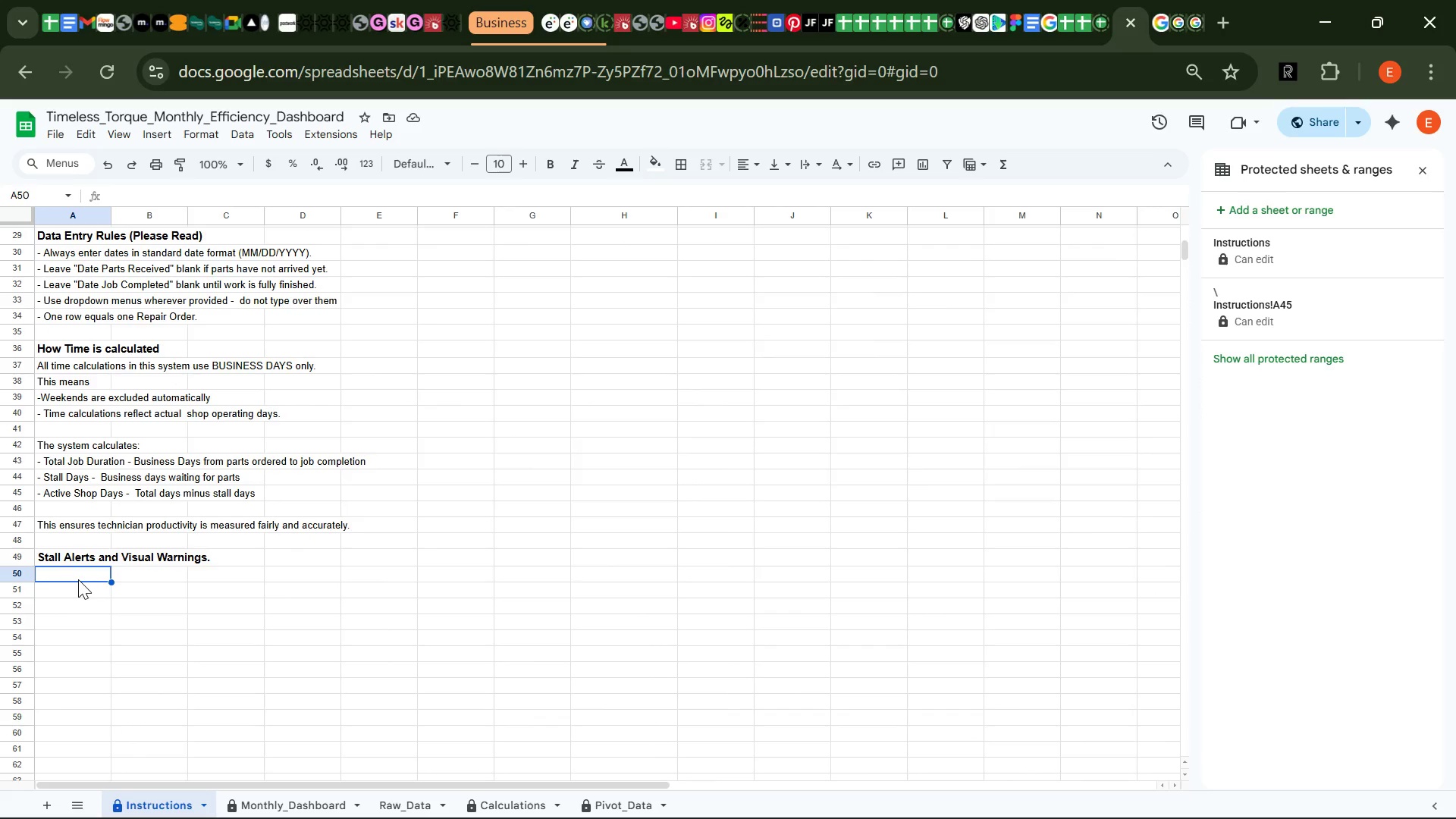 
type(Any Re)
 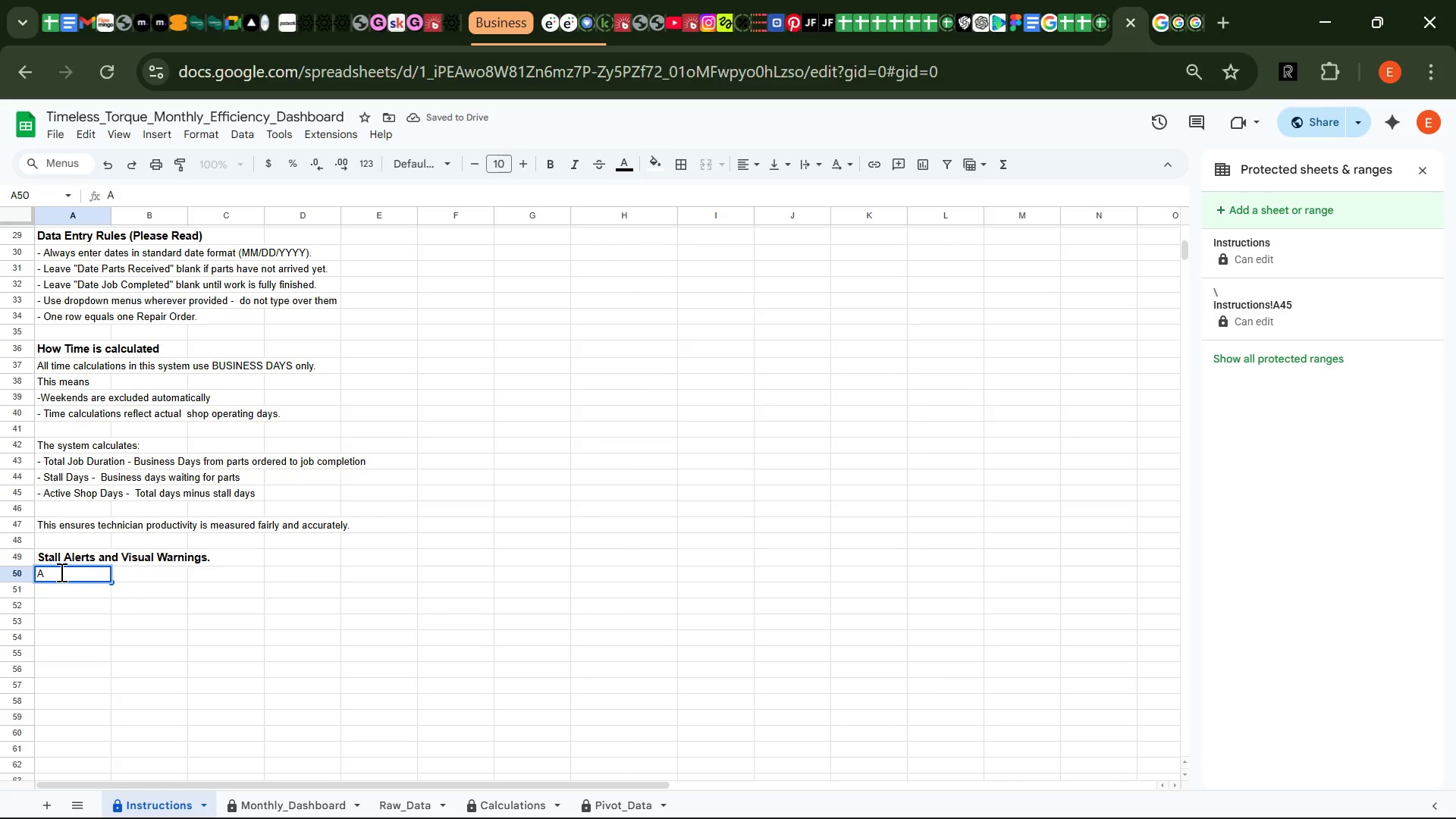 
left_click([60, 573])
 